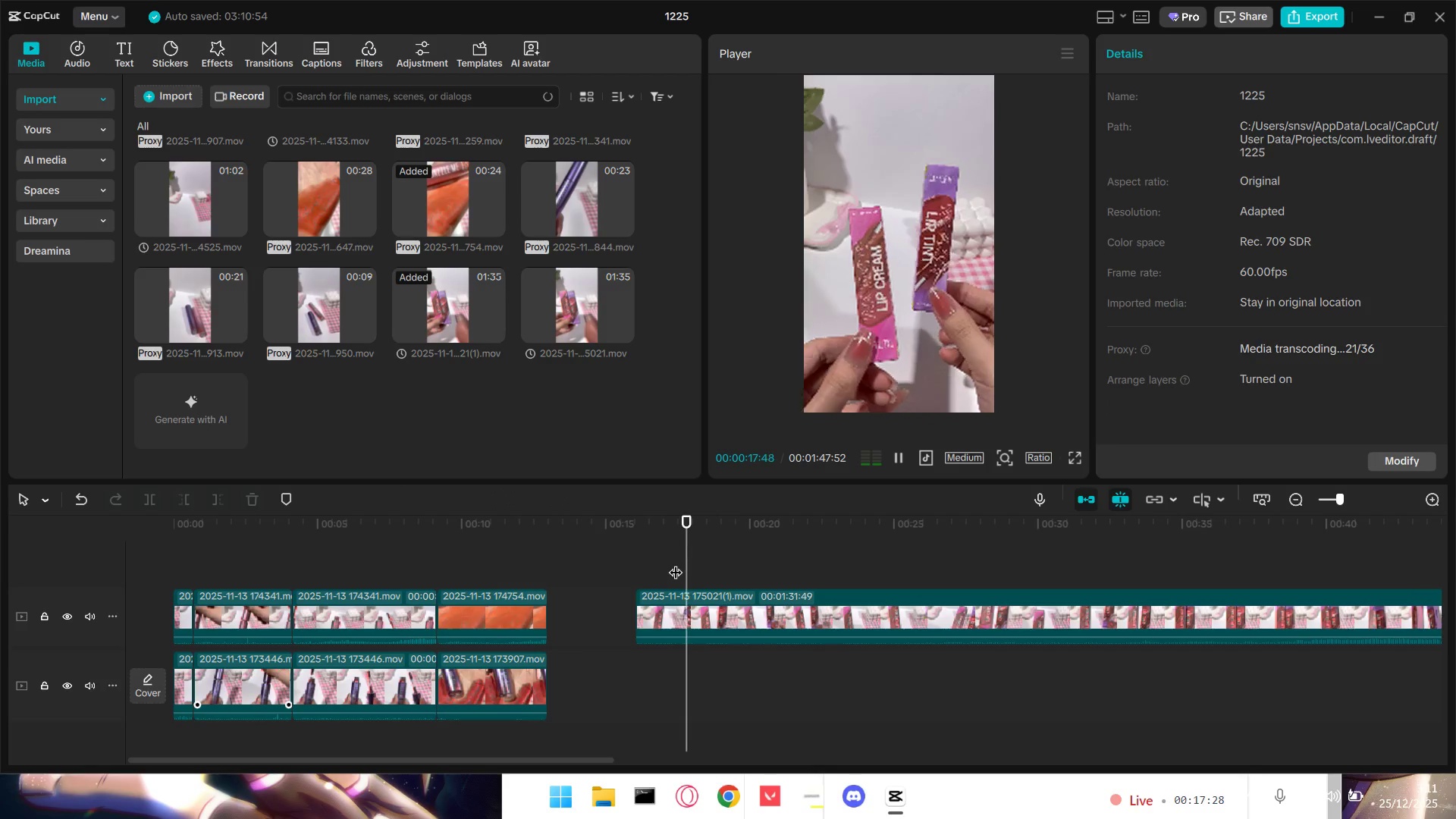 
key(Space)
 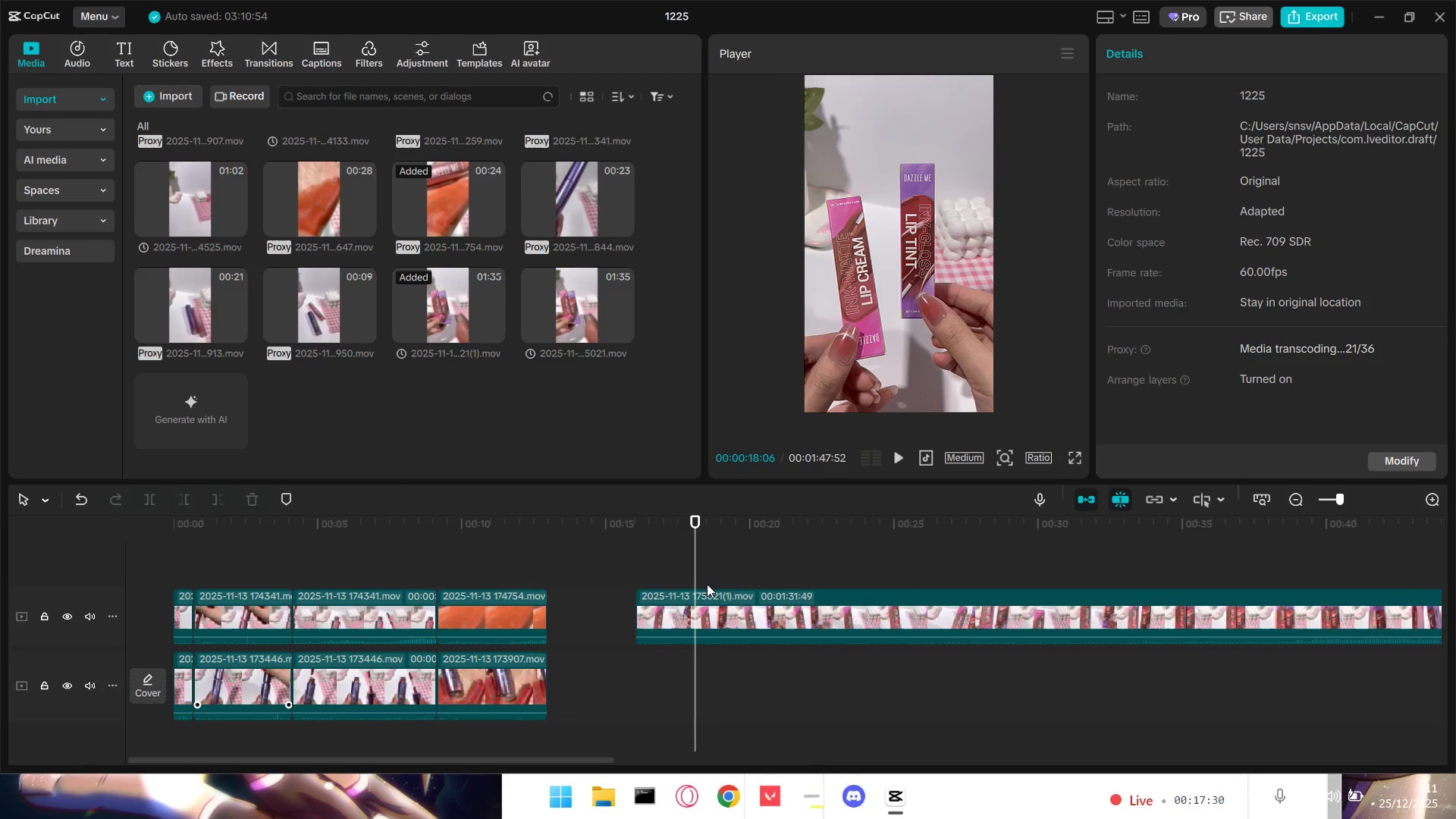 
left_click([701, 594])
 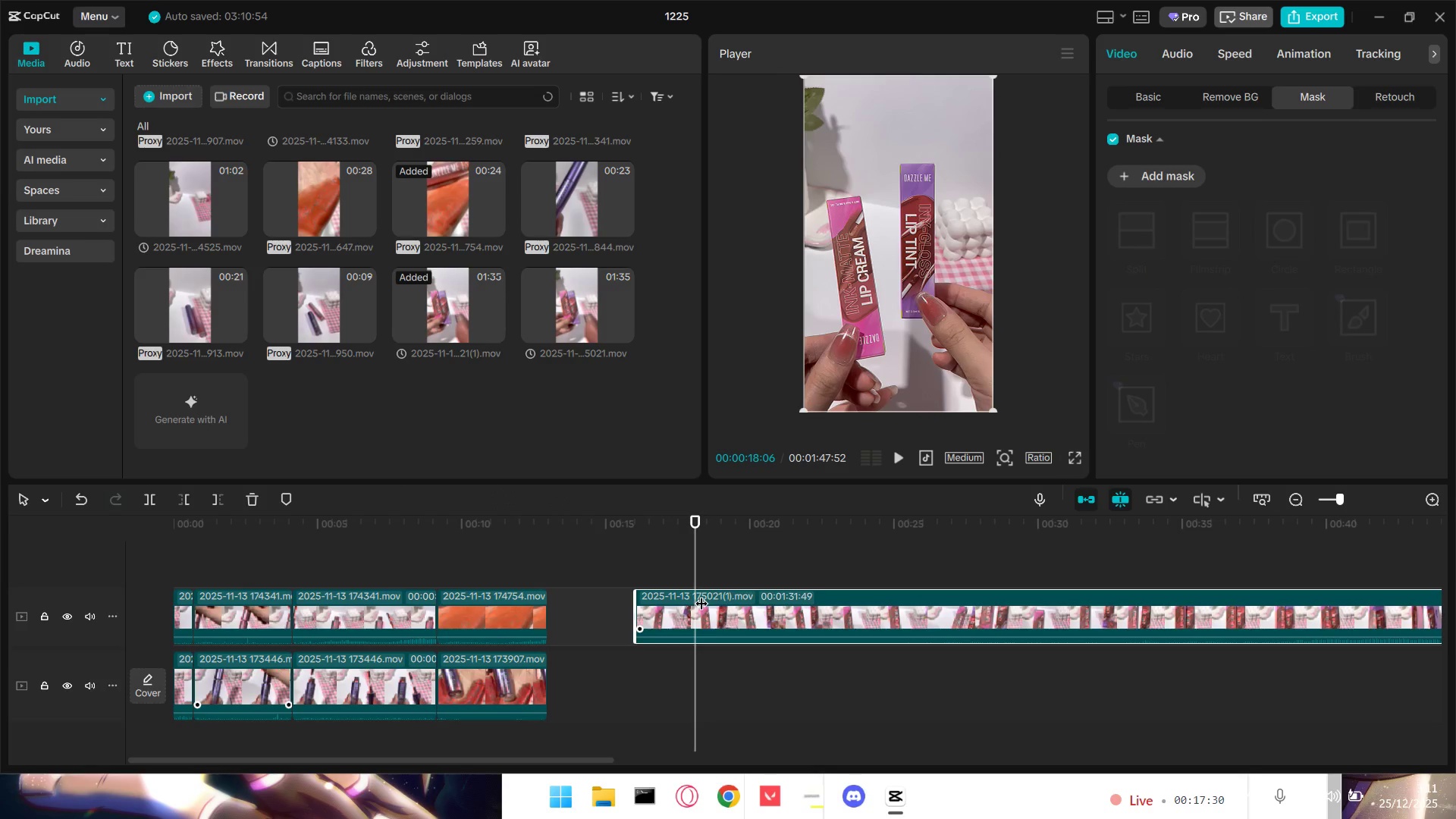 
key(W)
 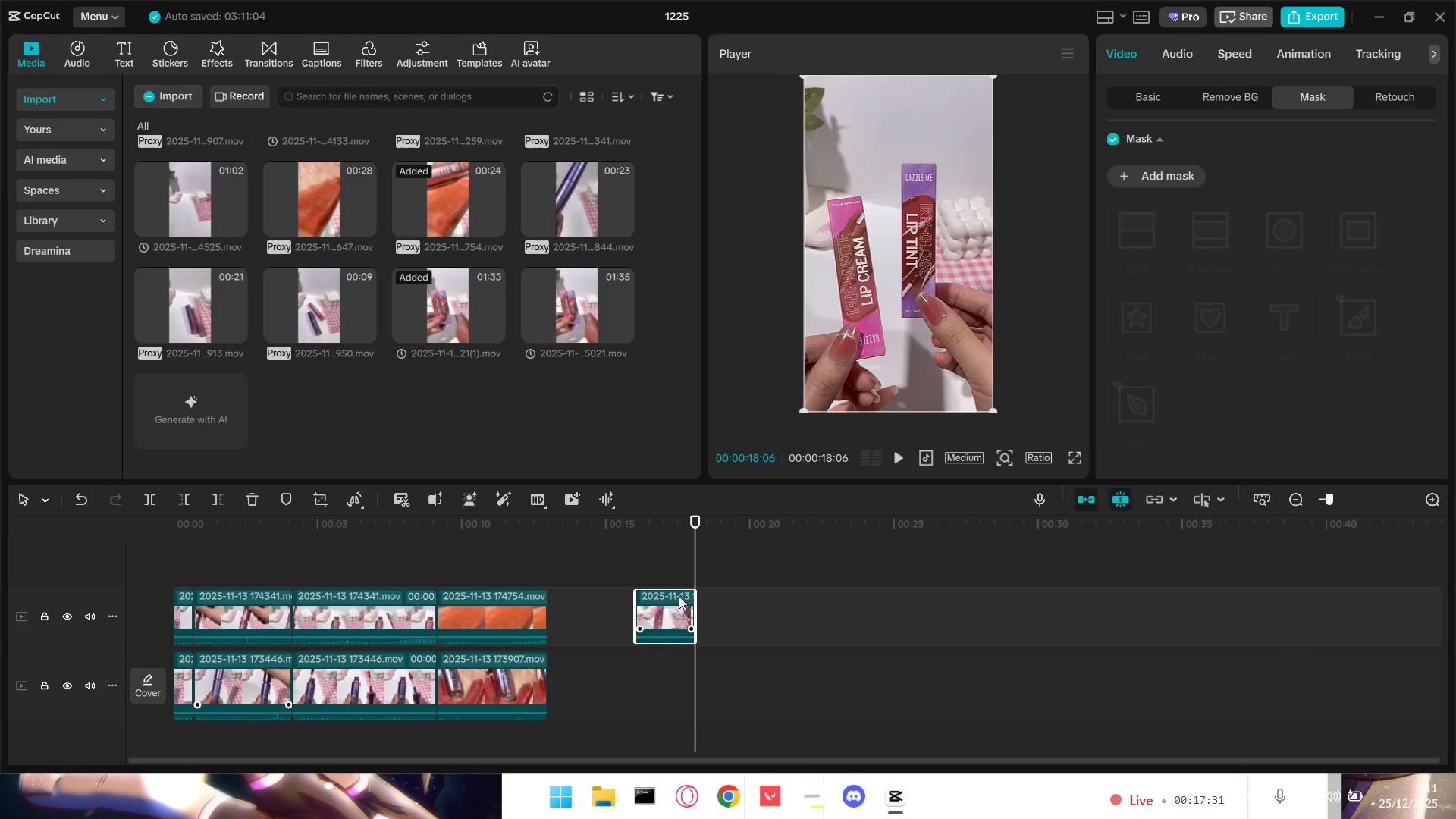 
left_click_drag(start_coordinate=[671, 597], to_coordinate=[97, 598])
 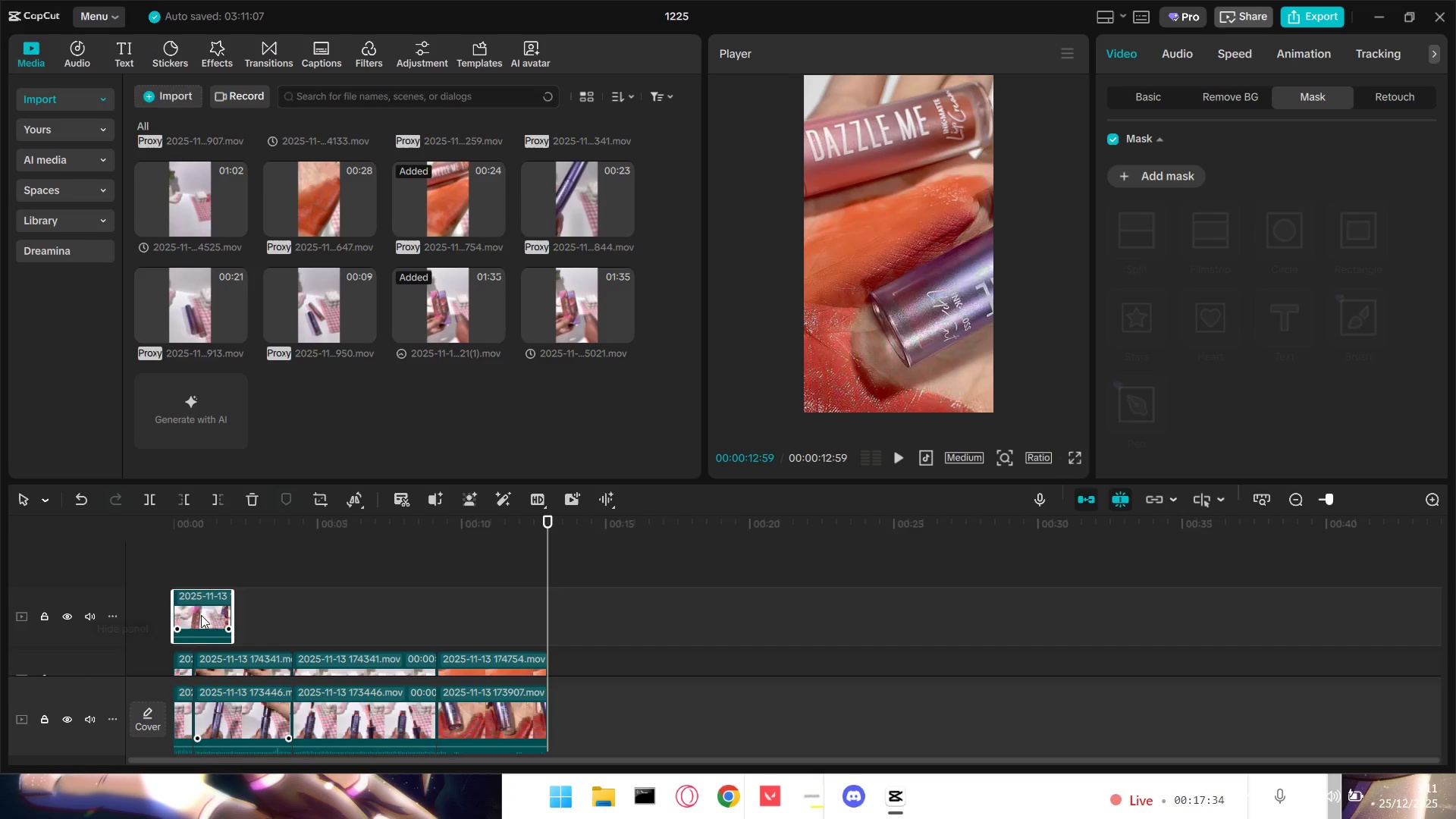 
left_click_drag(start_coordinate=[215, 610], to_coordinate=[183, 613])
 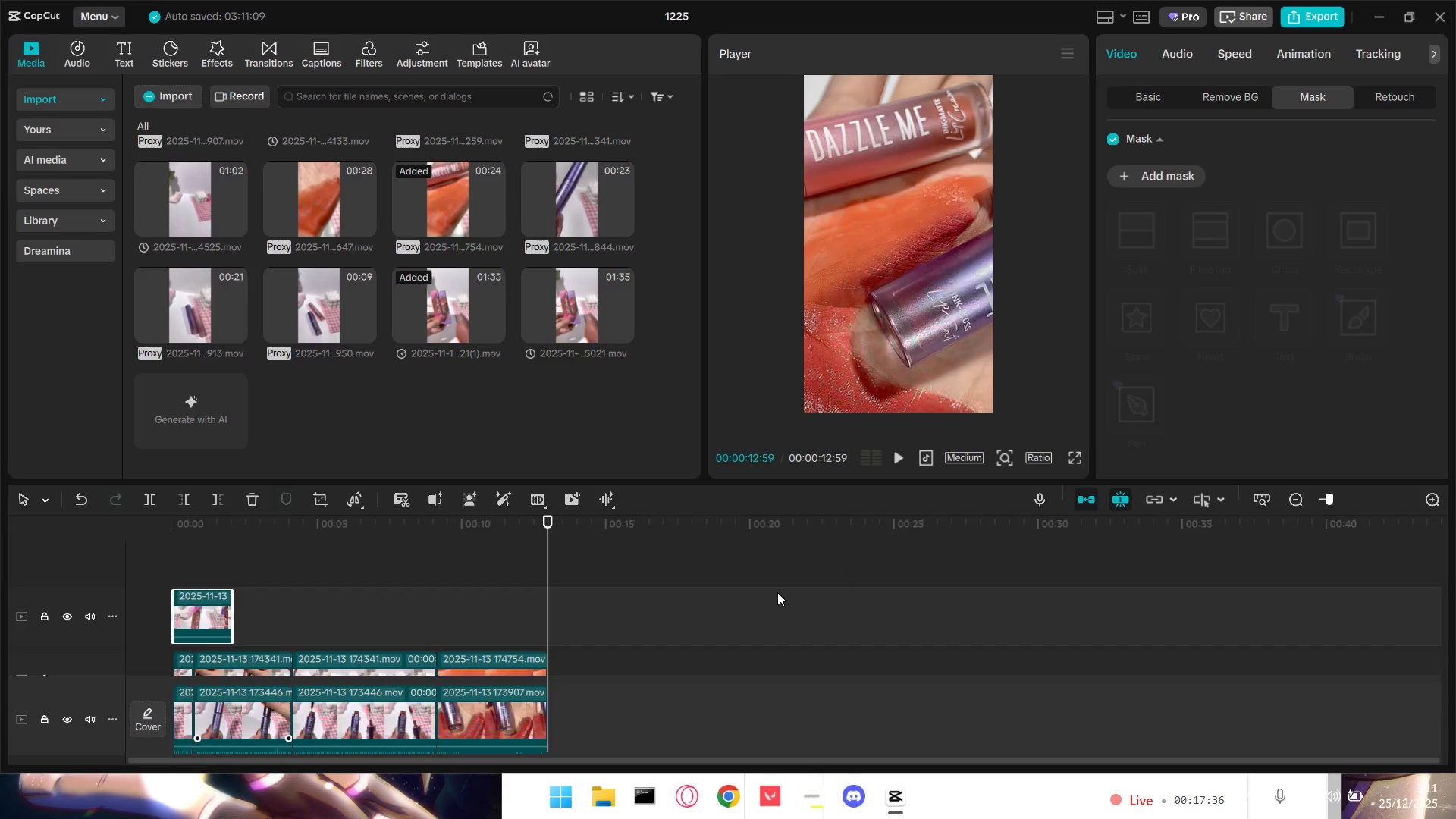 
scroll: coordinate [649, 608], scroll_direction: down, amount: 3.0
 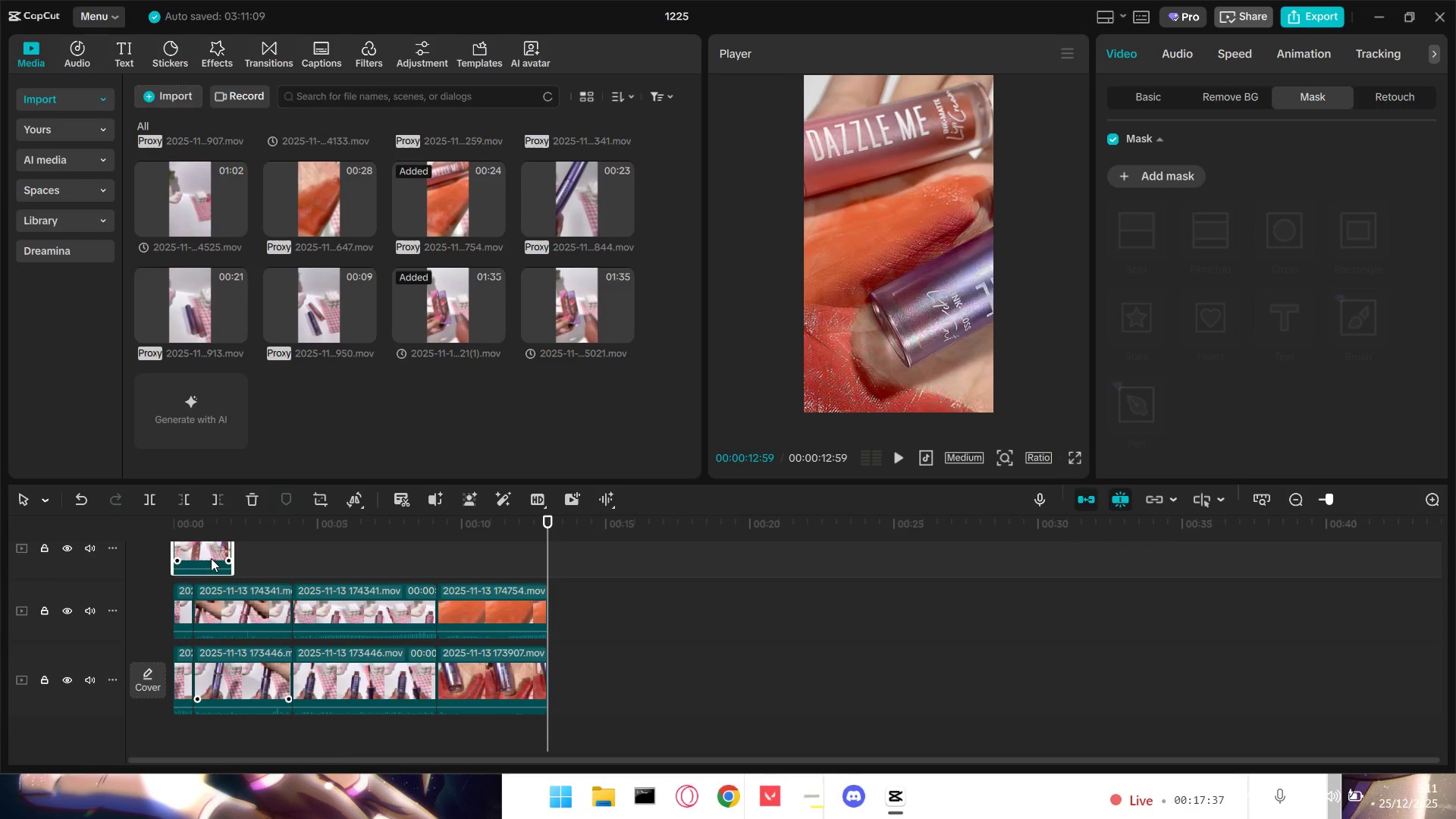 
left_click_drag(start_coordinate=[209, 557], to_coordinate=[163, 692])
 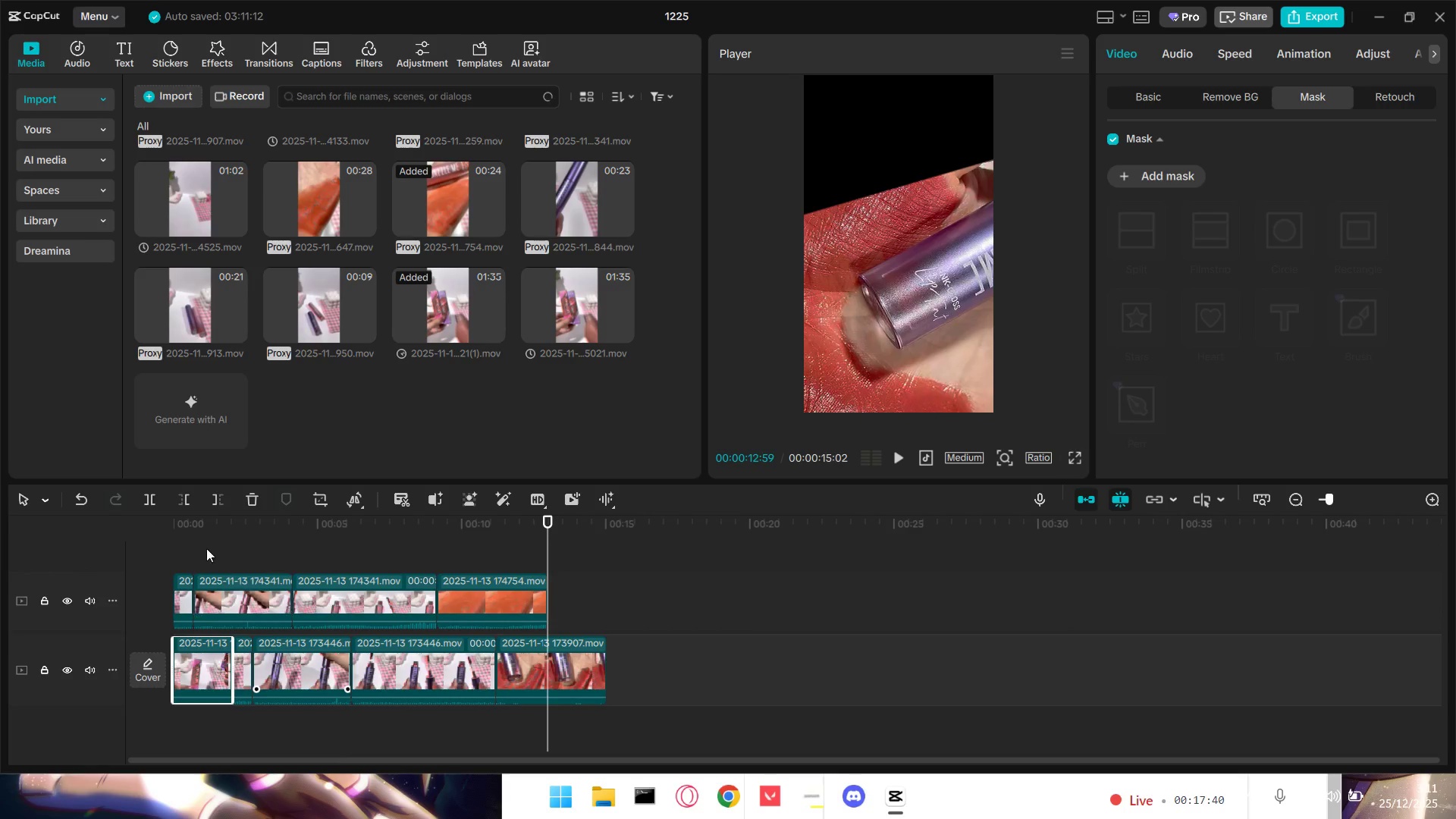 
left_click_drag(start_coordinate=[184, 544], to_coordinate=[504, 607])
 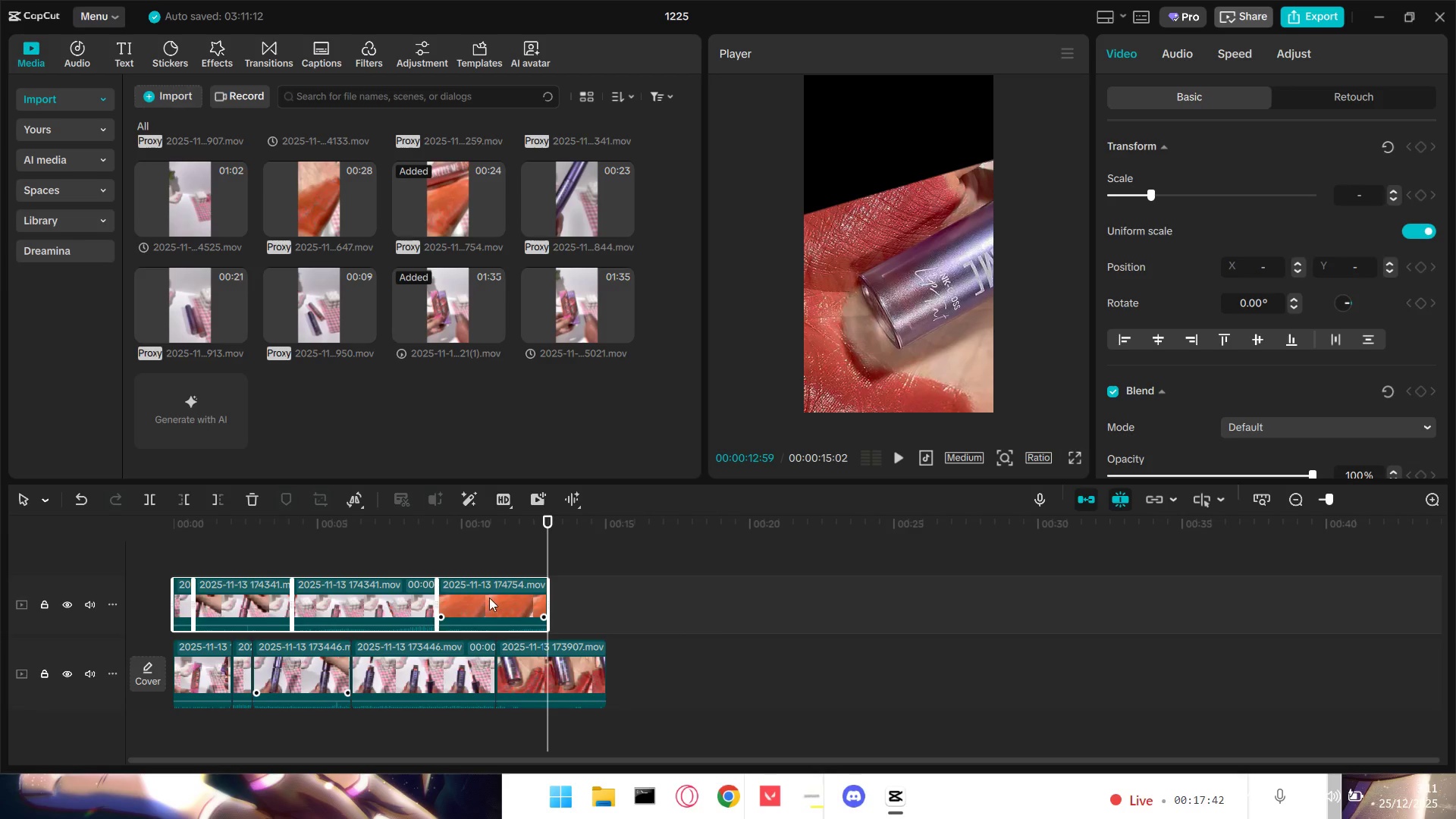 
left_click_drag(start_coordinate=[490, 597], to_coordinate=[551, 600])
 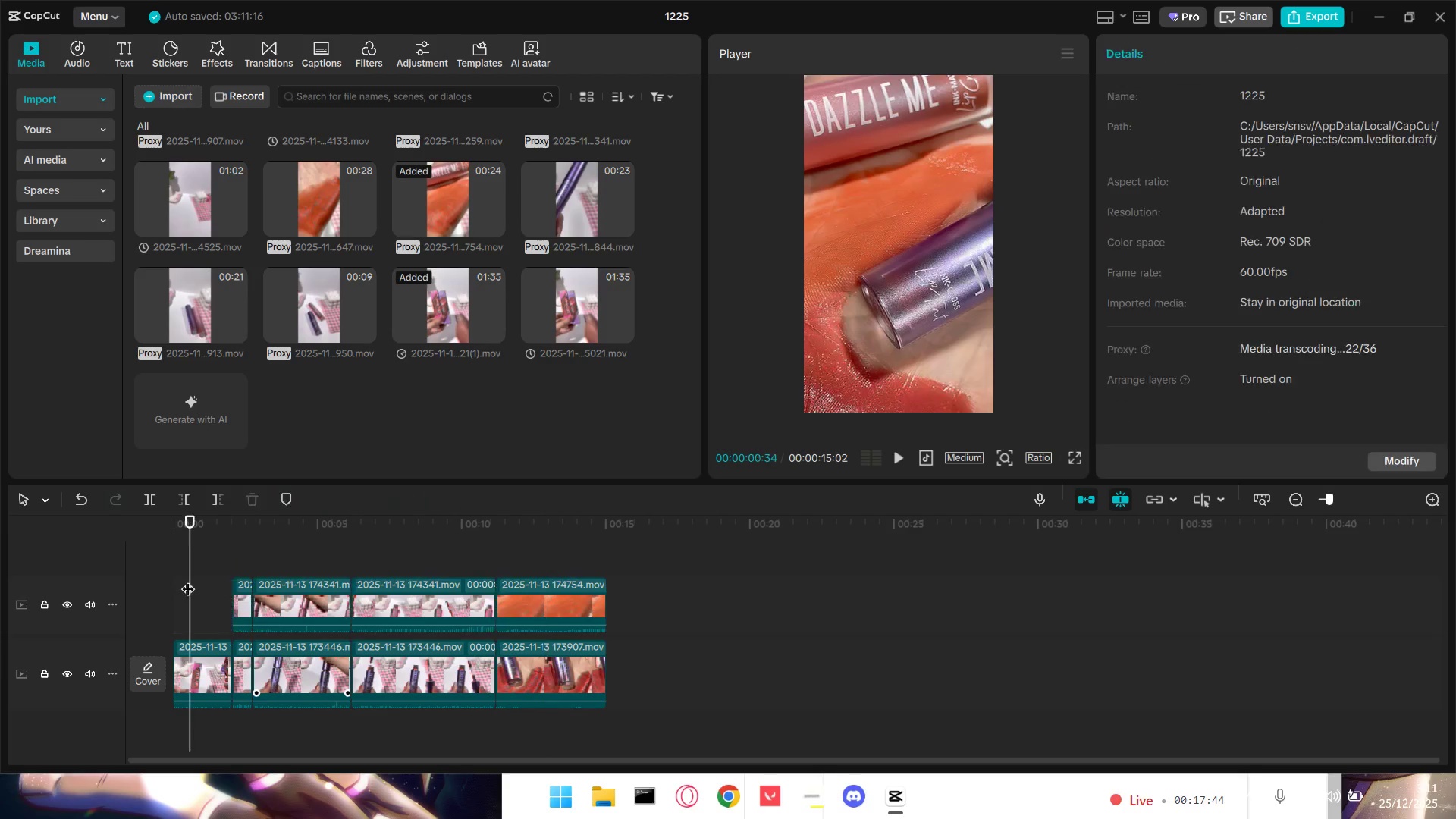 
left_click_drag(start_coordinate=[188, 579], to_coordinate=[128, 579])
 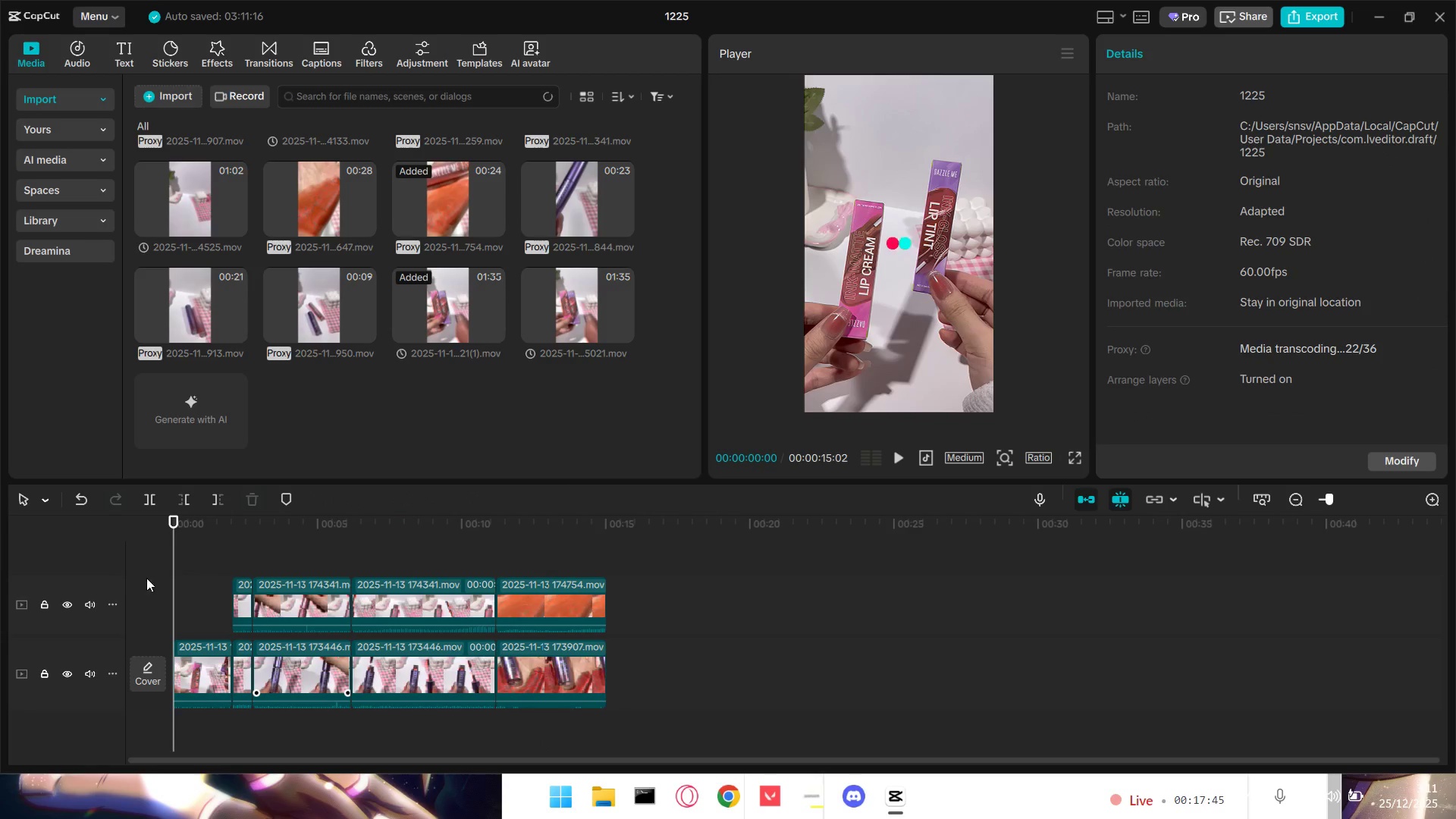 
key(Space)
 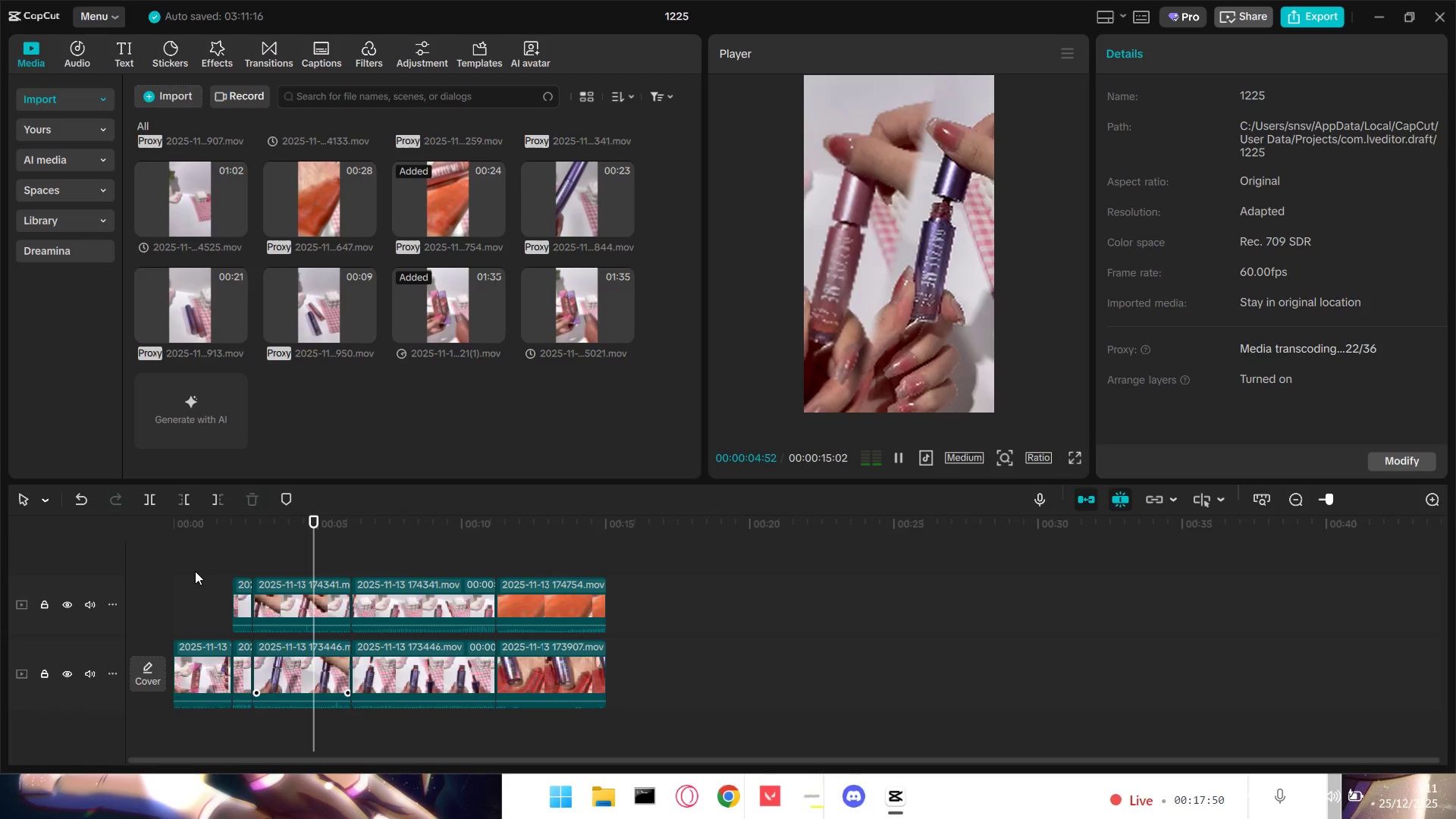 
wait(6.73)
 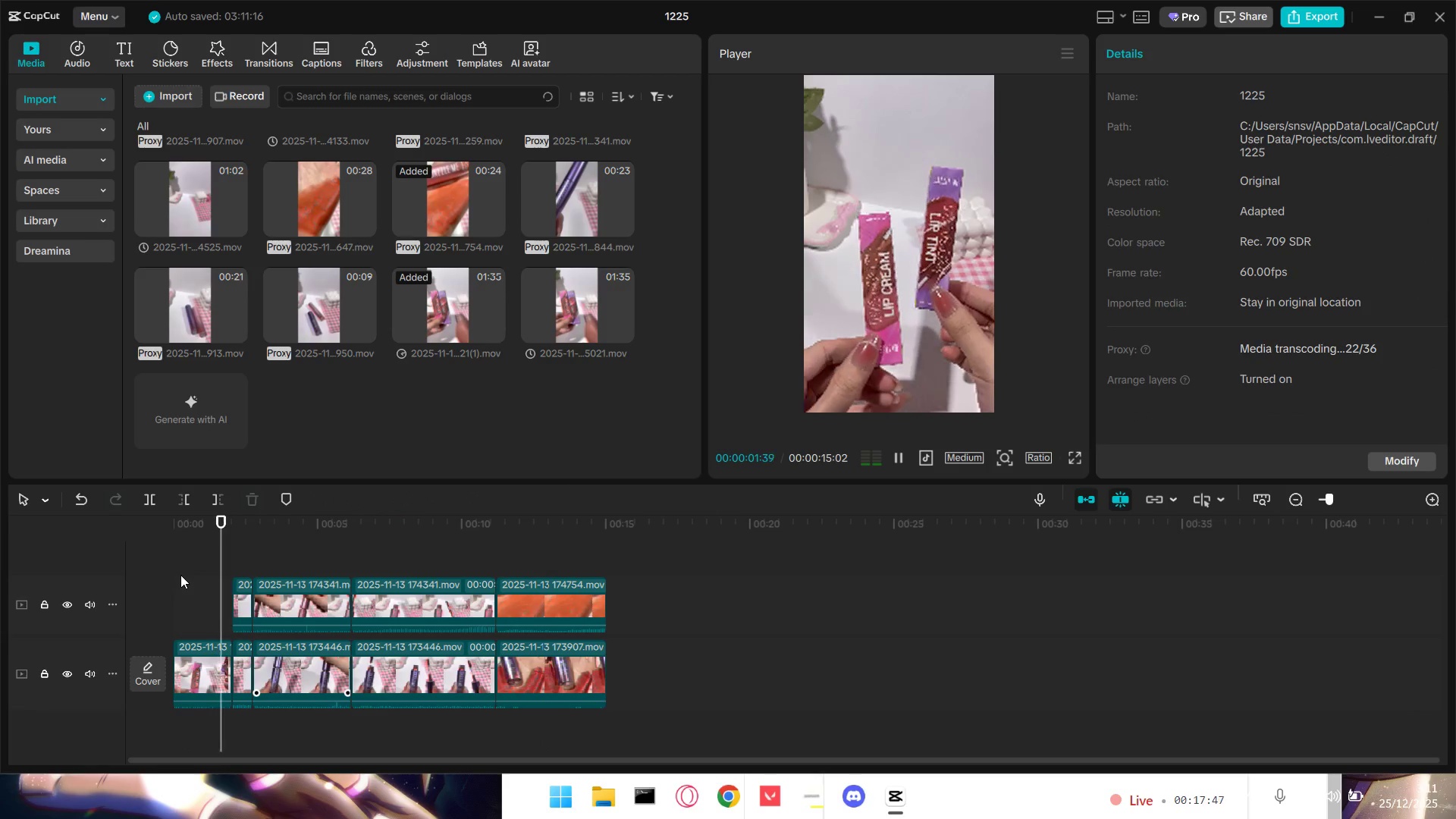 
key(Control+Z)
 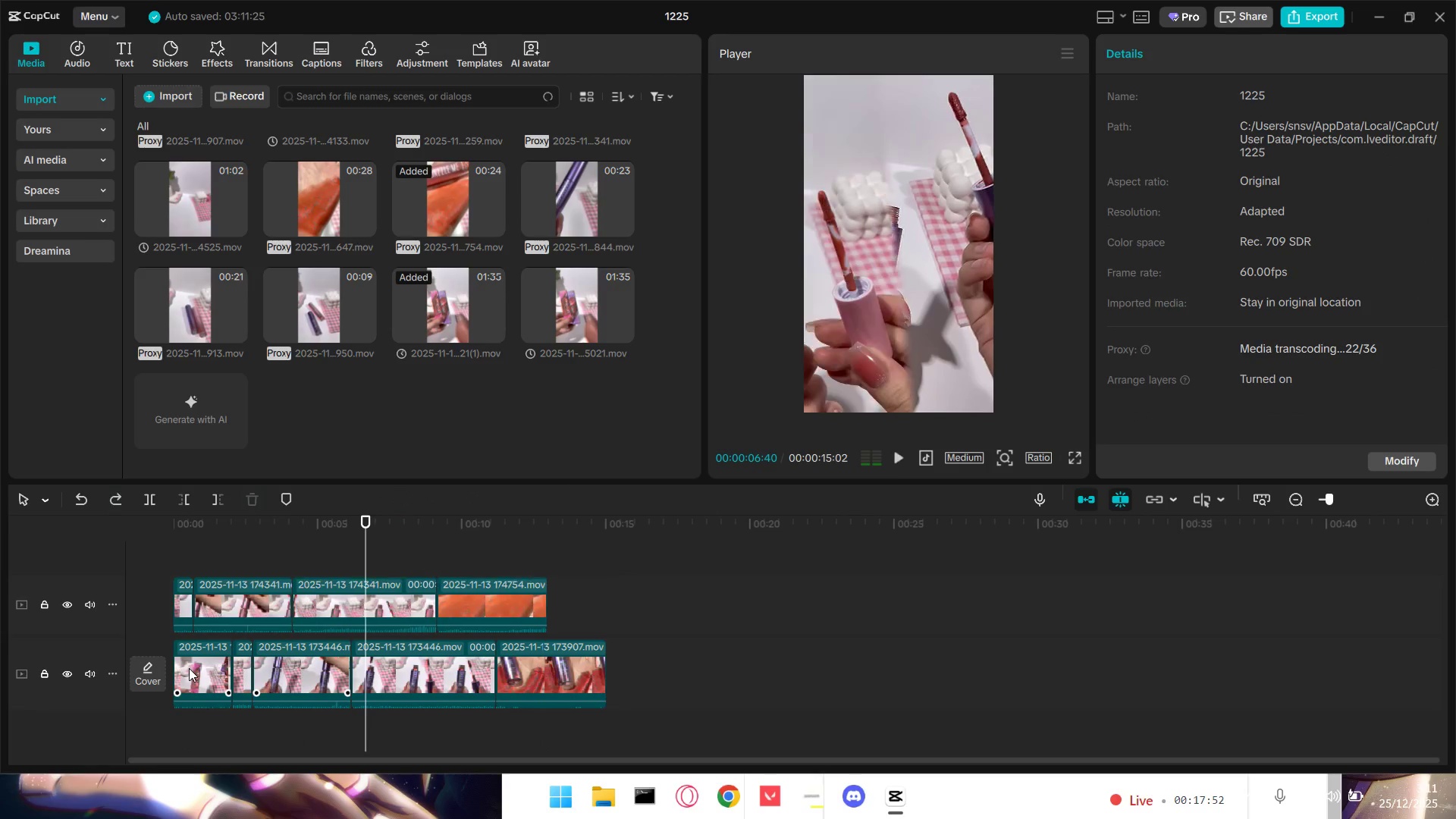 
key(Control+Z)
 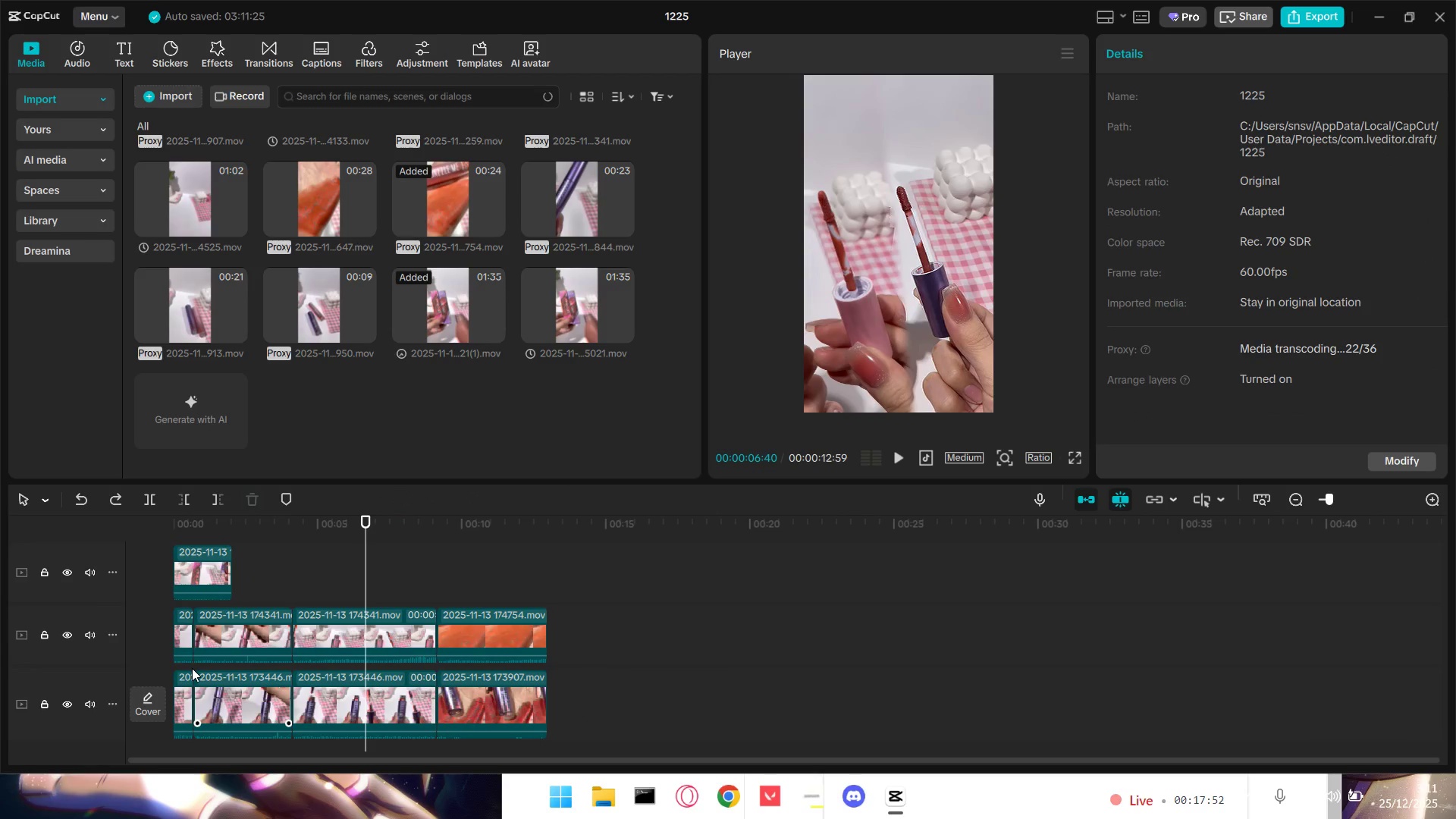 
key(Control+Z)
 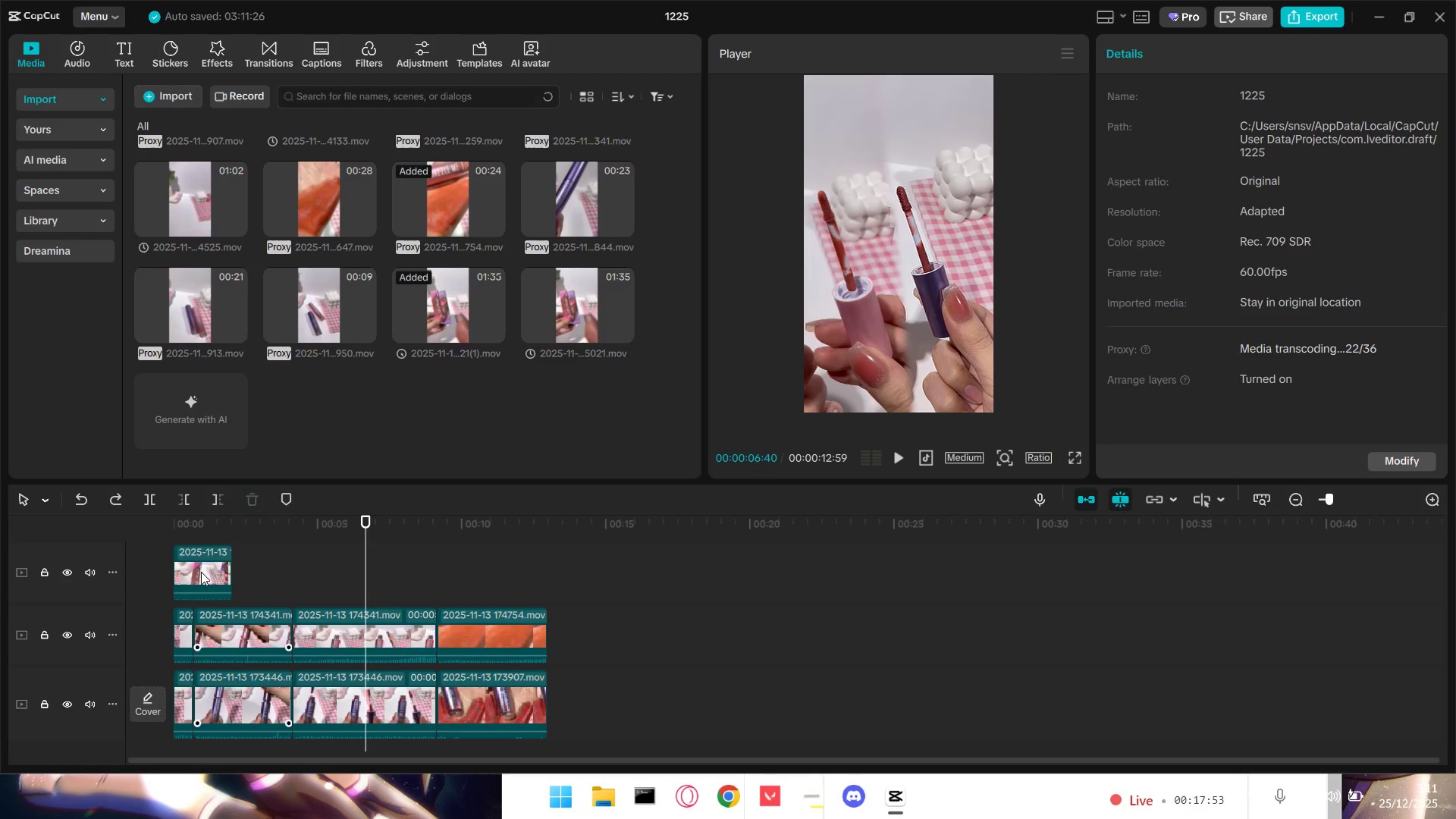 
left_click([197, 568])
 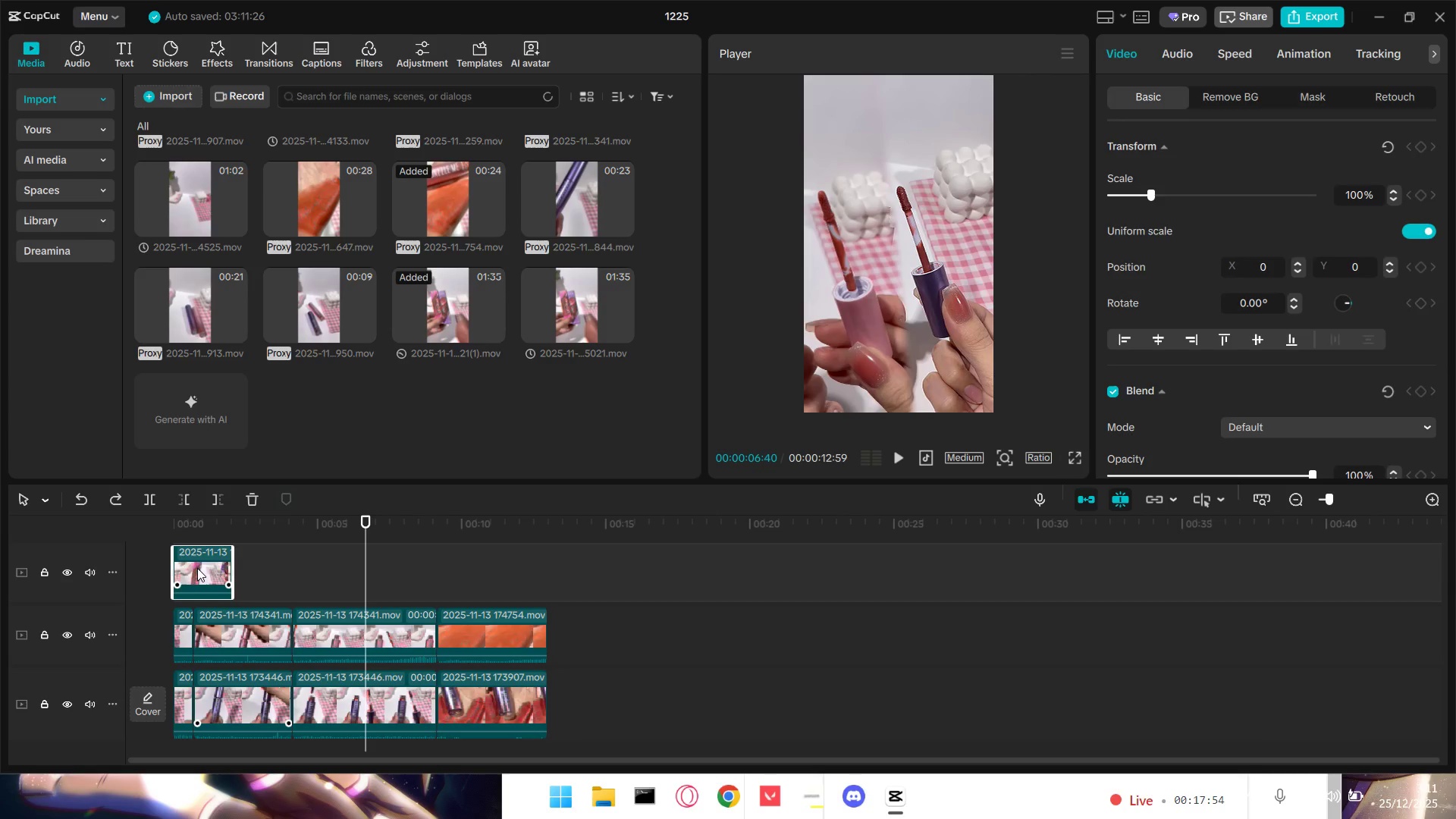 
key(Backspace)
 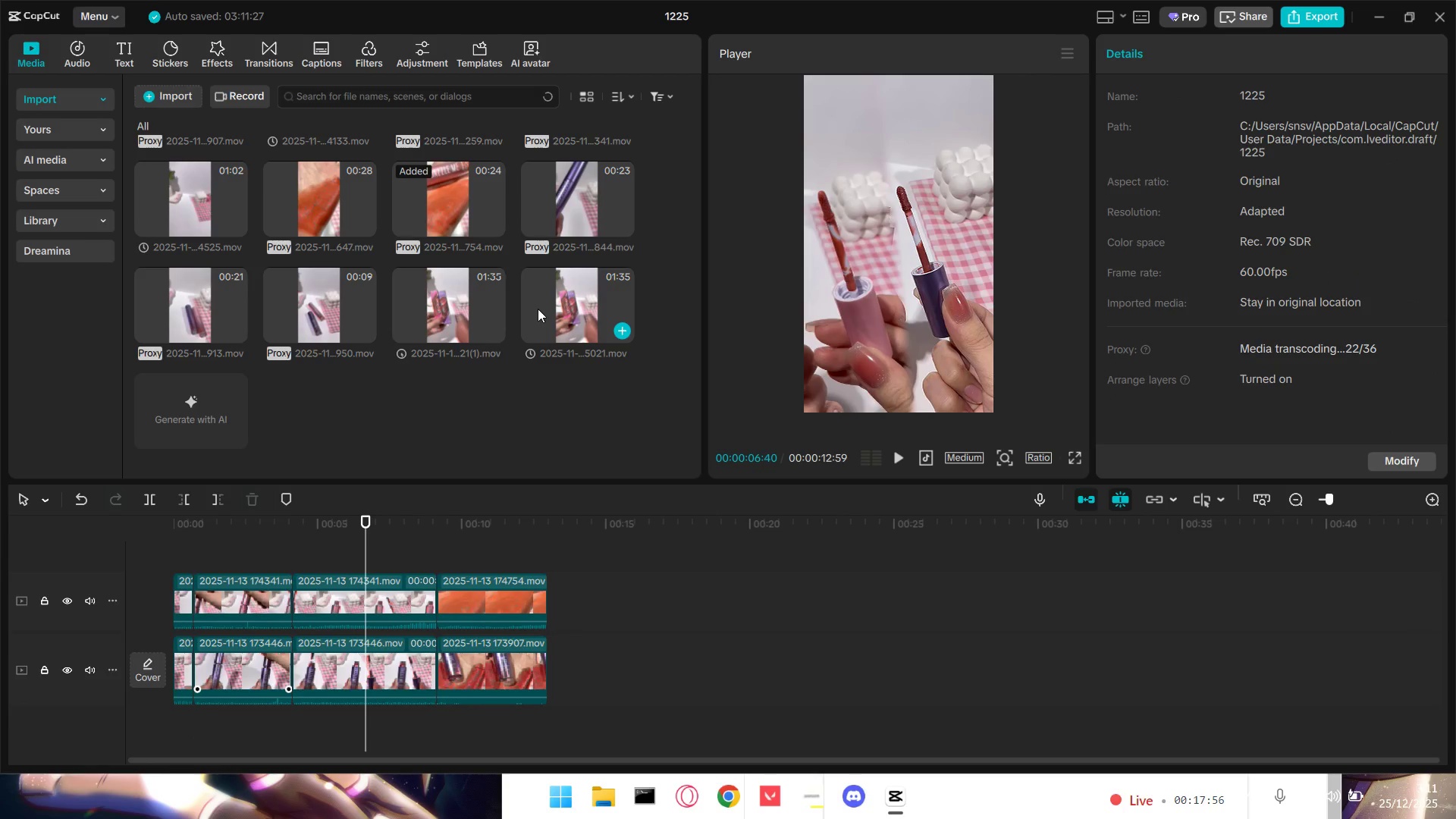 
scroll: coordinate [394, 315], scroll_direction: up, amount: 3.0
 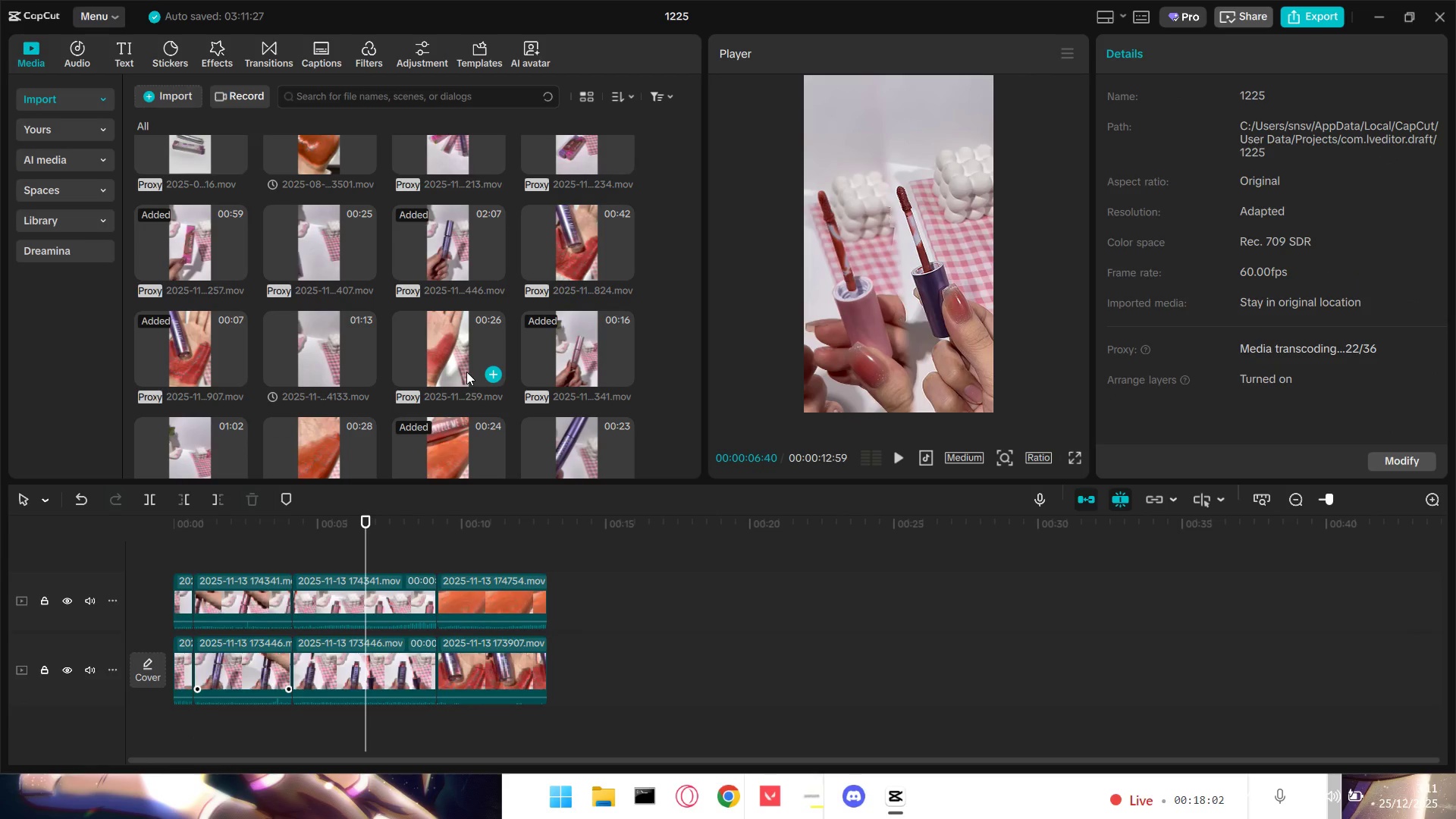 
wait(5.07)
 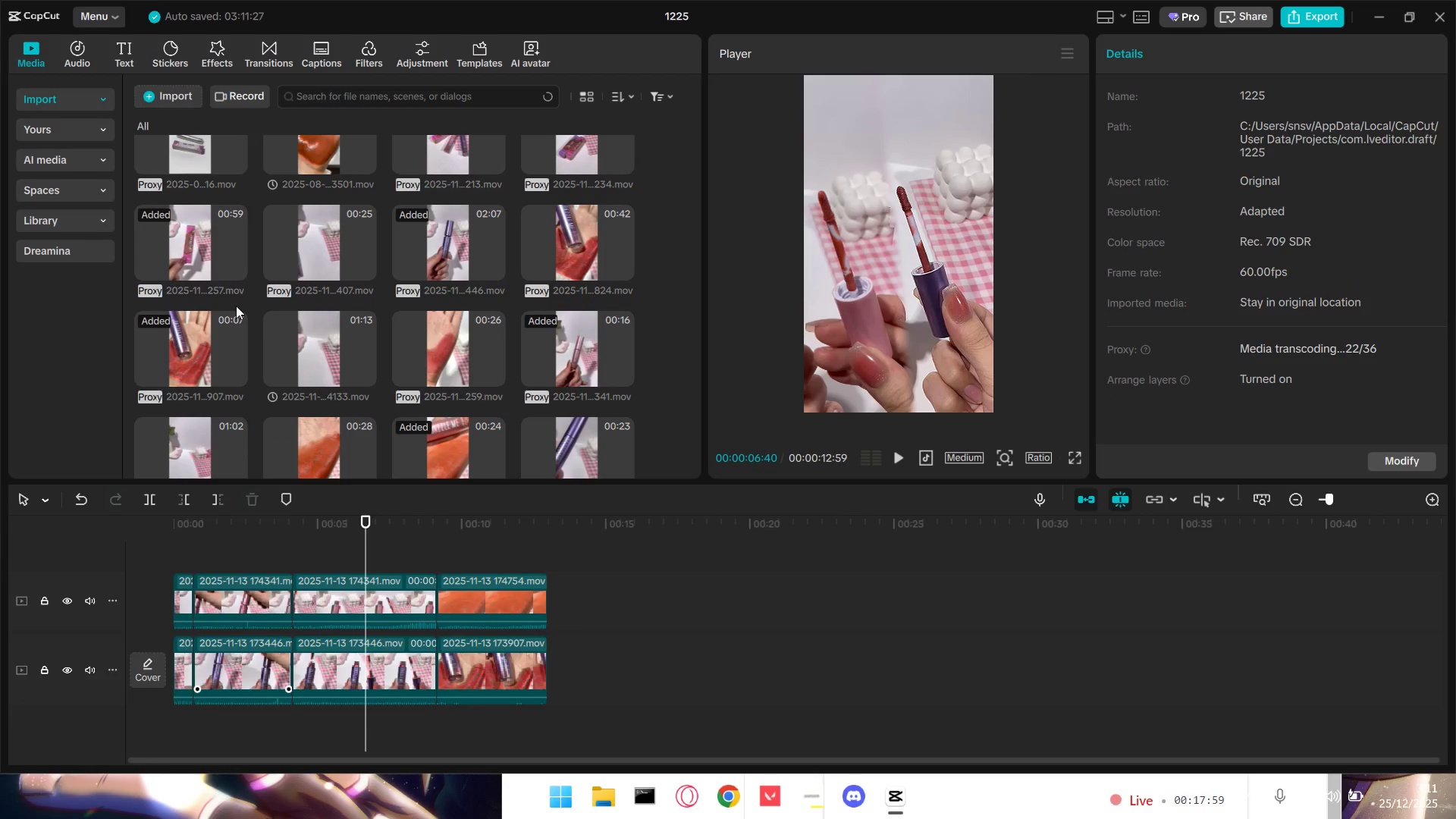 
left_click([971, 458])
 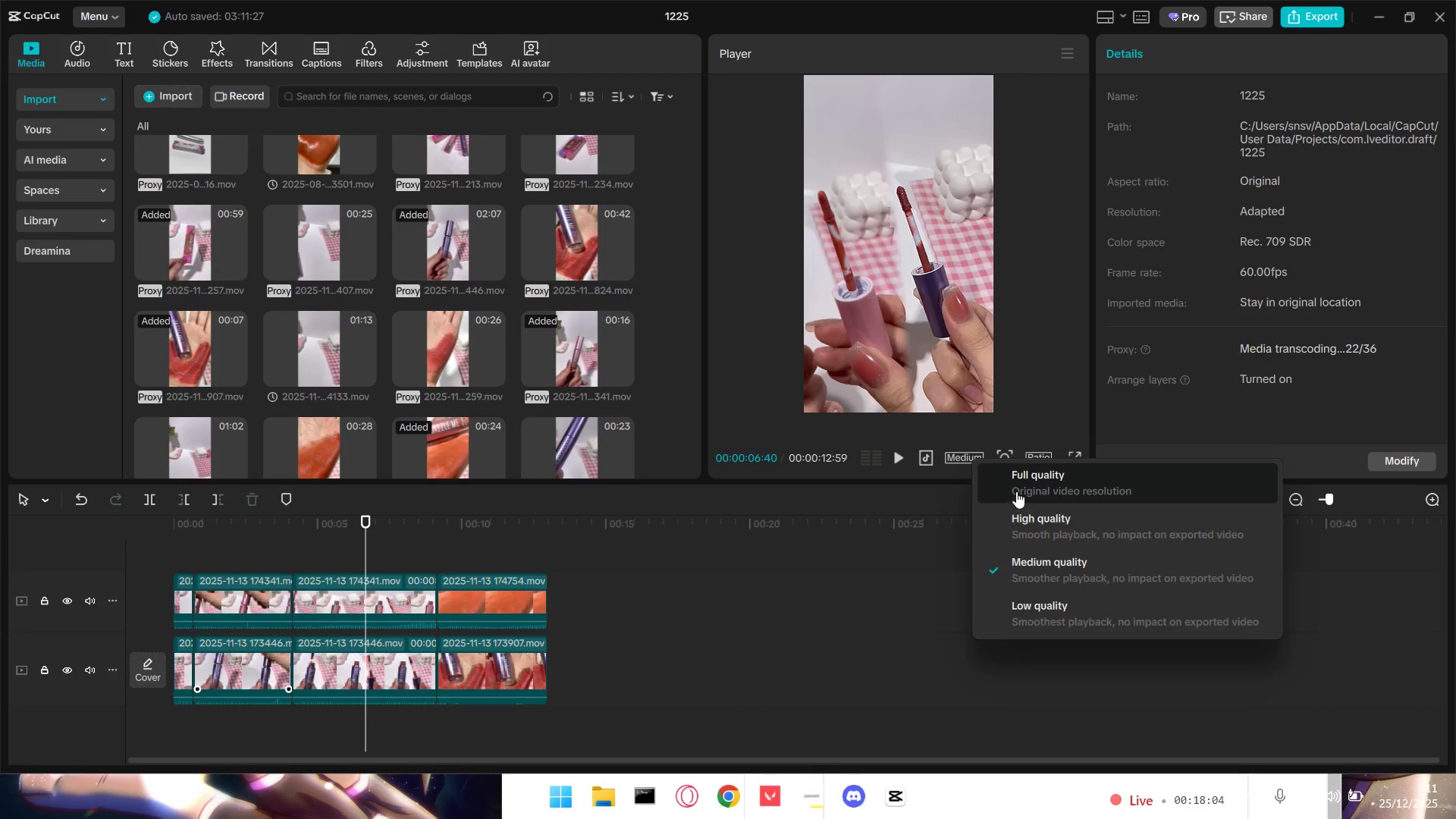 
left_click([1016, 491])
 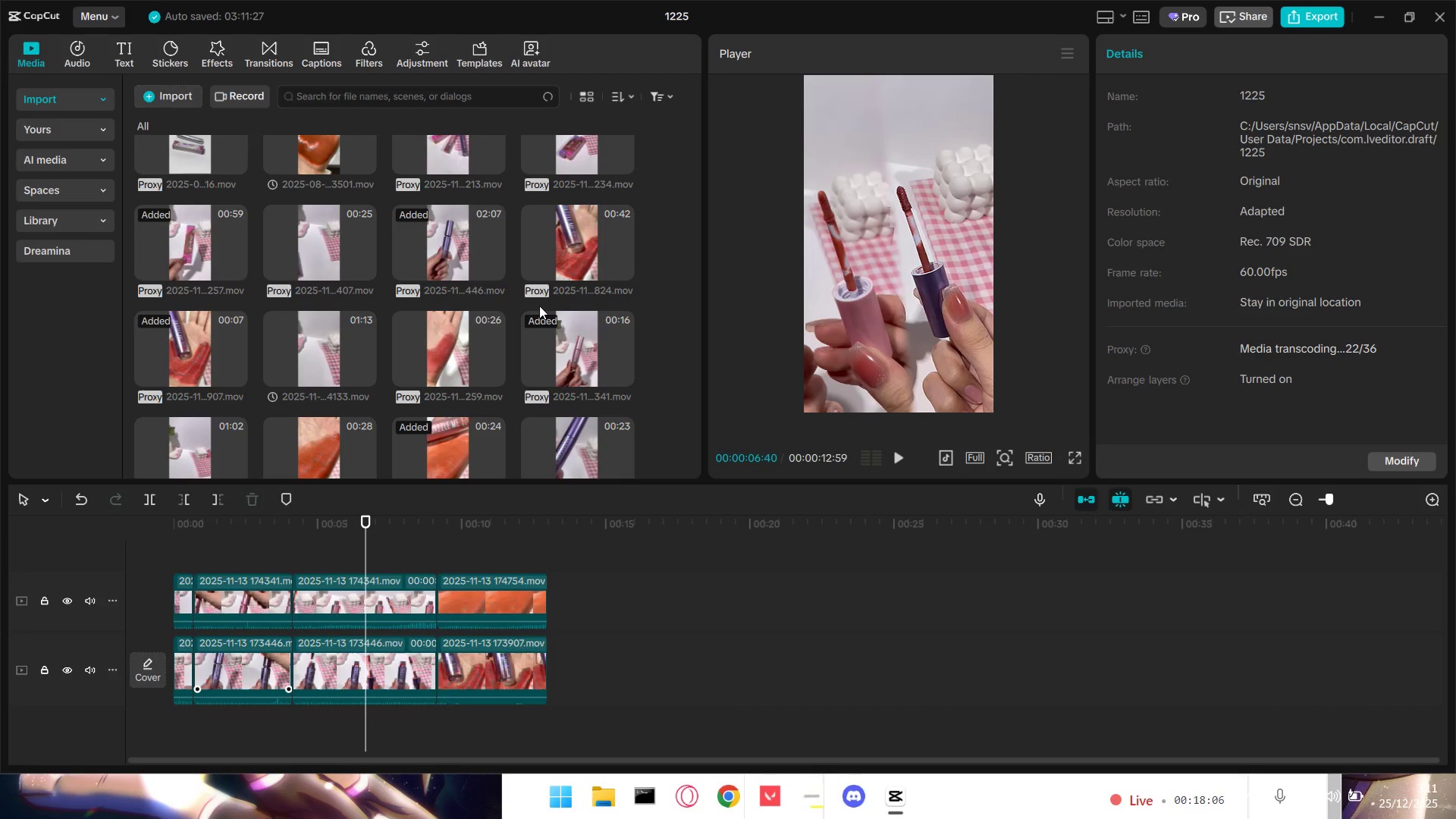 
scroll: coordinate [518, 313], scroll_direction: up, amount: 1.0
 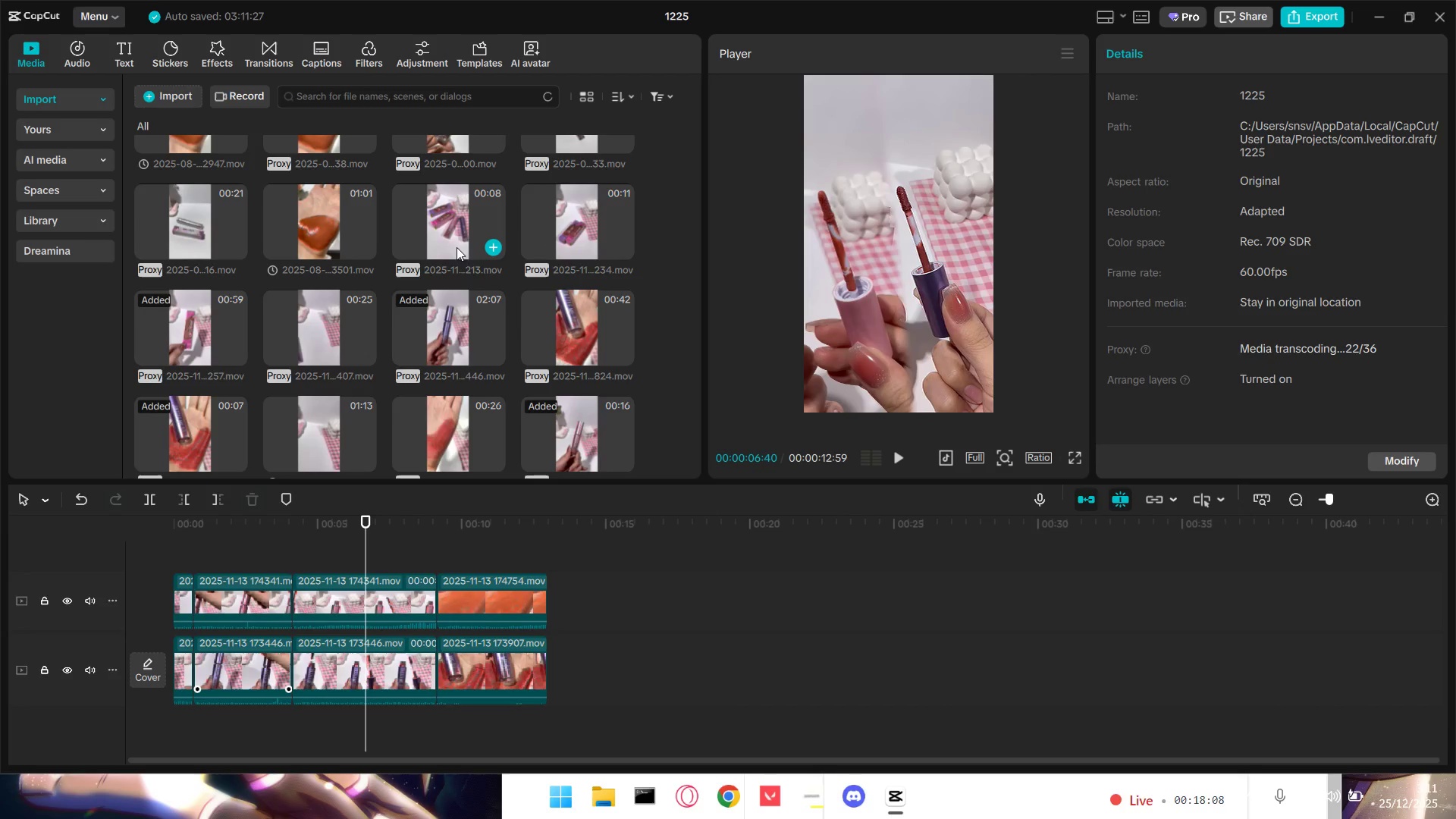 
left_click([453, 241])
 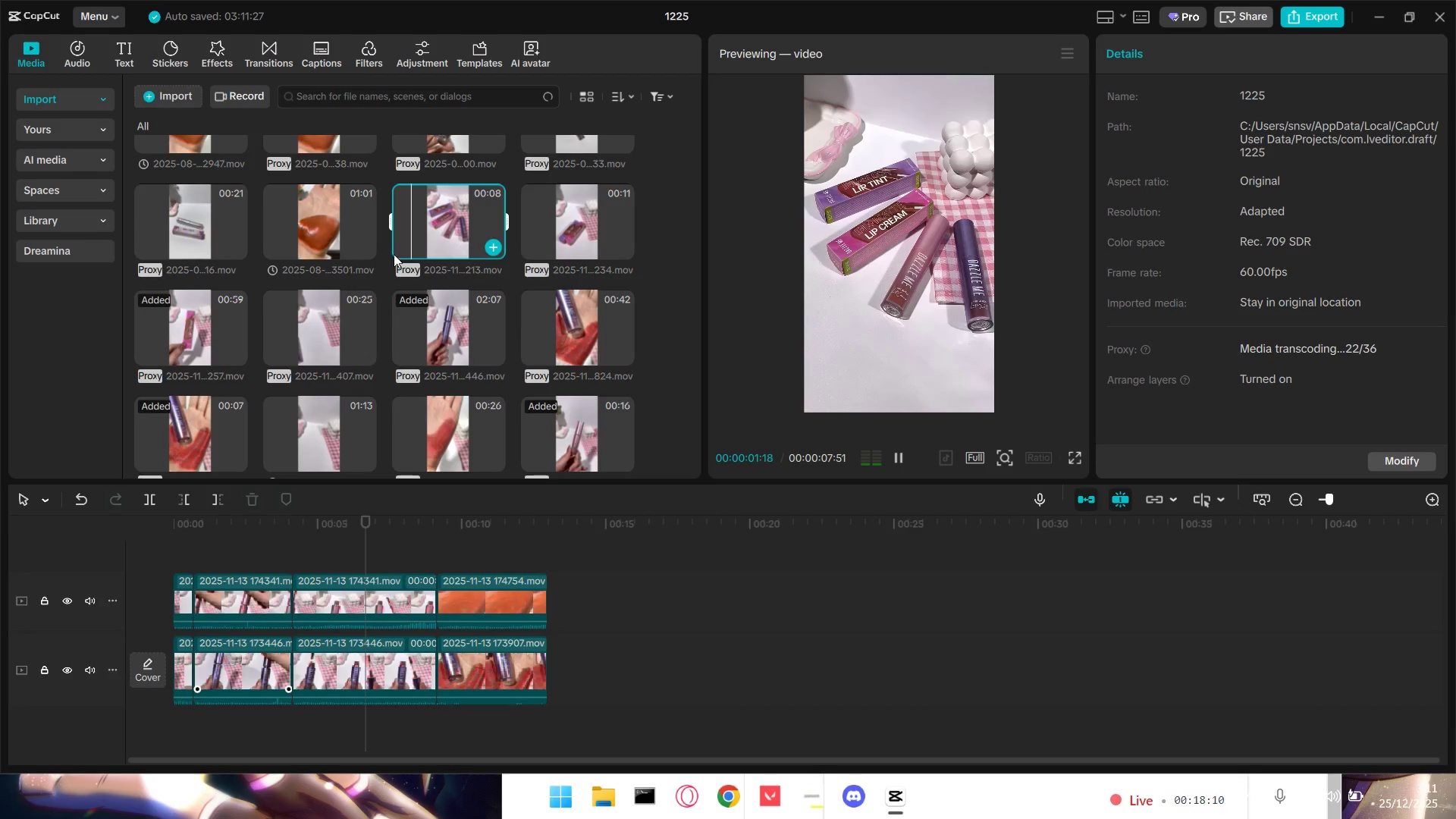 
left_click([185, 214])
 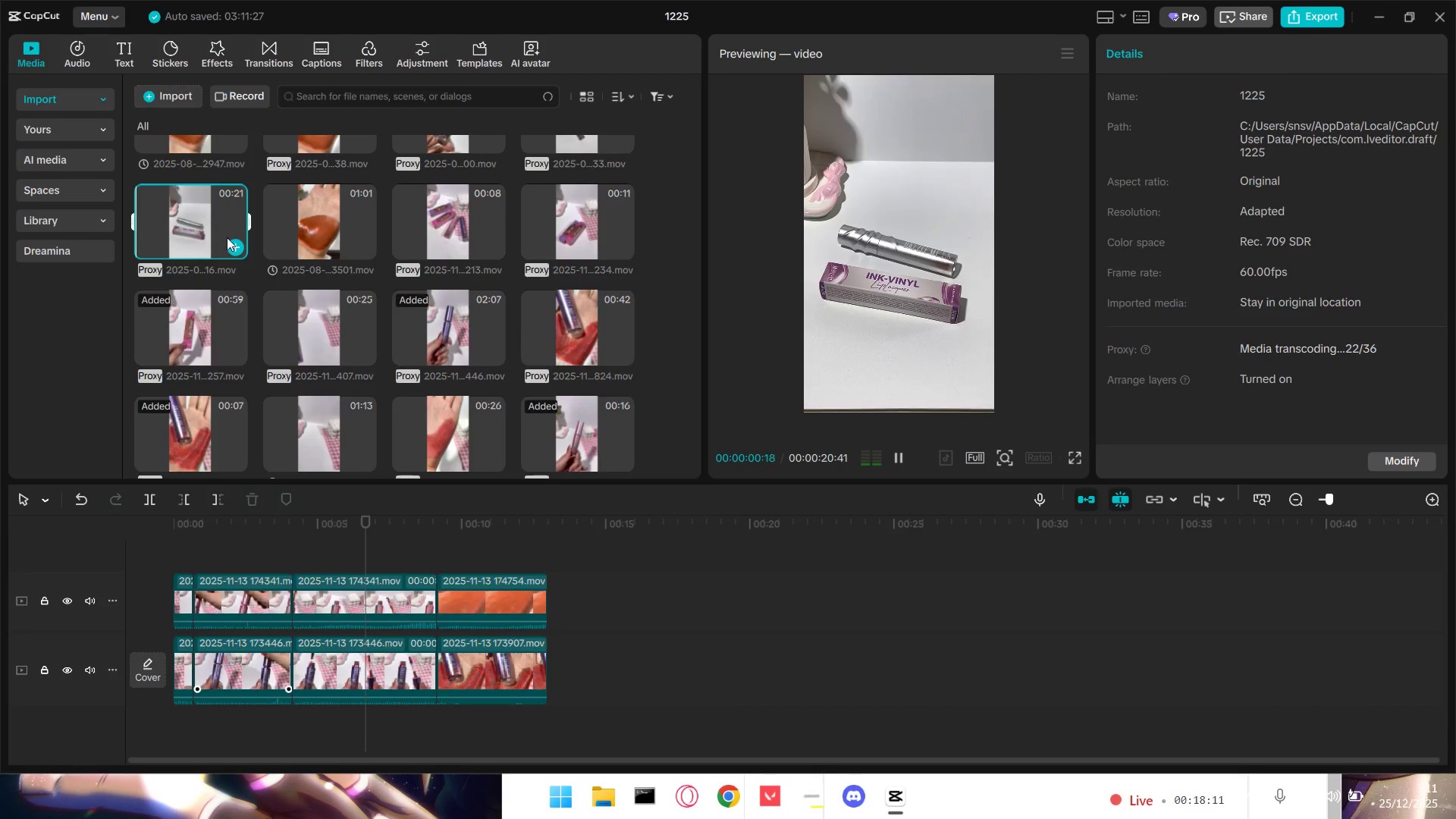 
scroll: coordinate [316, 289], scroll_direction: up, amount: 2.0
 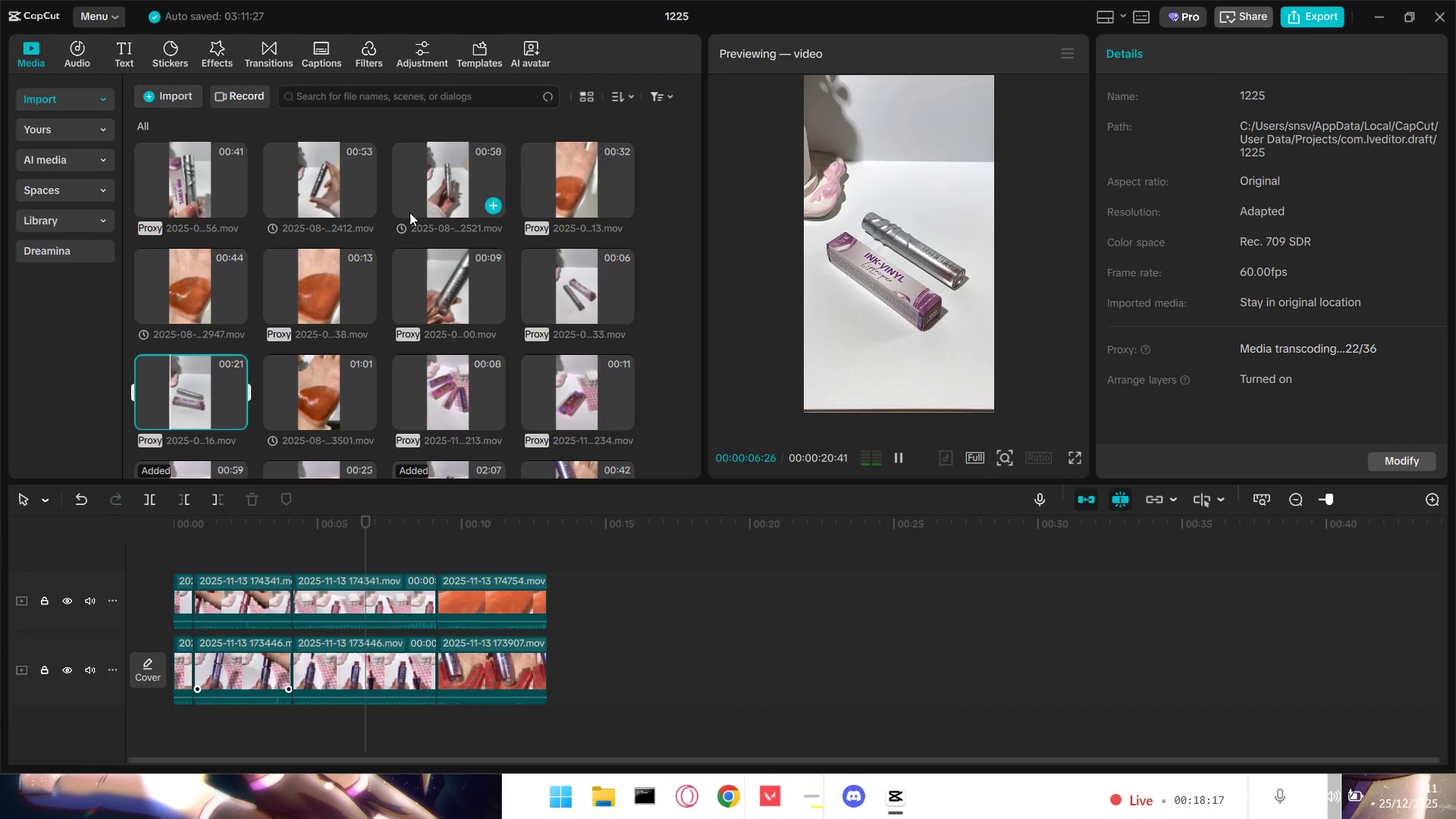 
wait(7.15)
 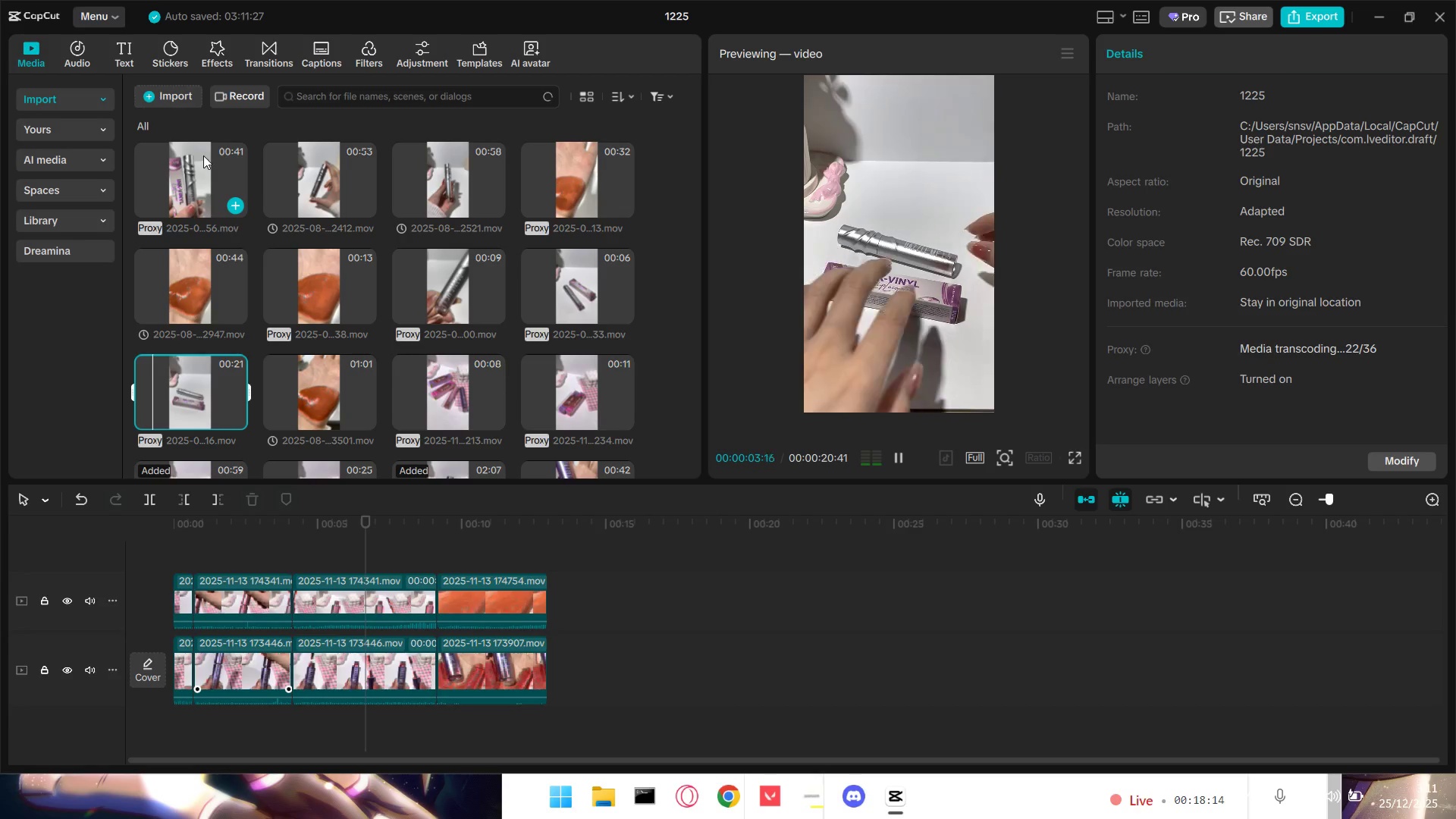 
left_click([569, 292])
 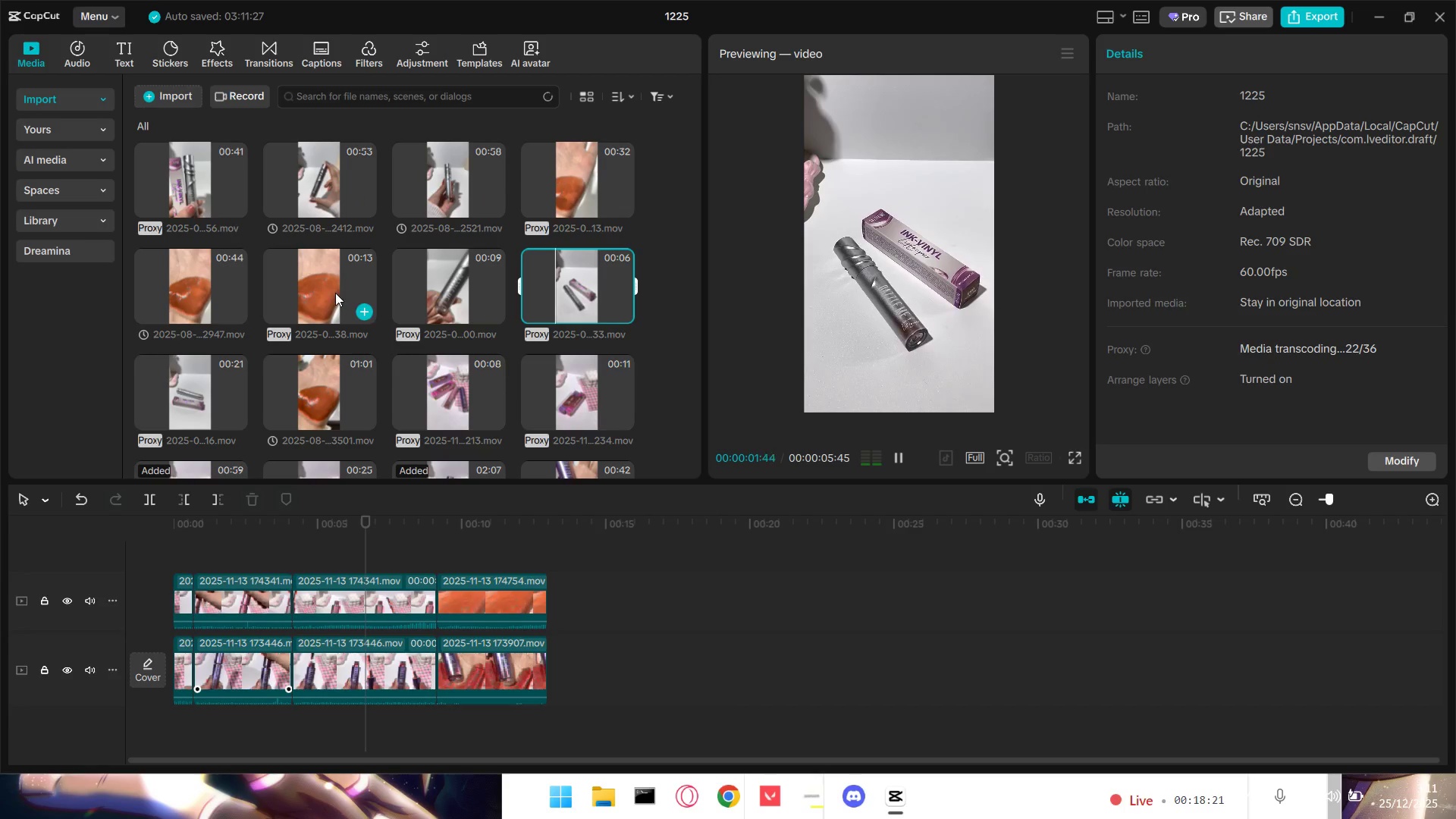 
left_click([333, 292])
 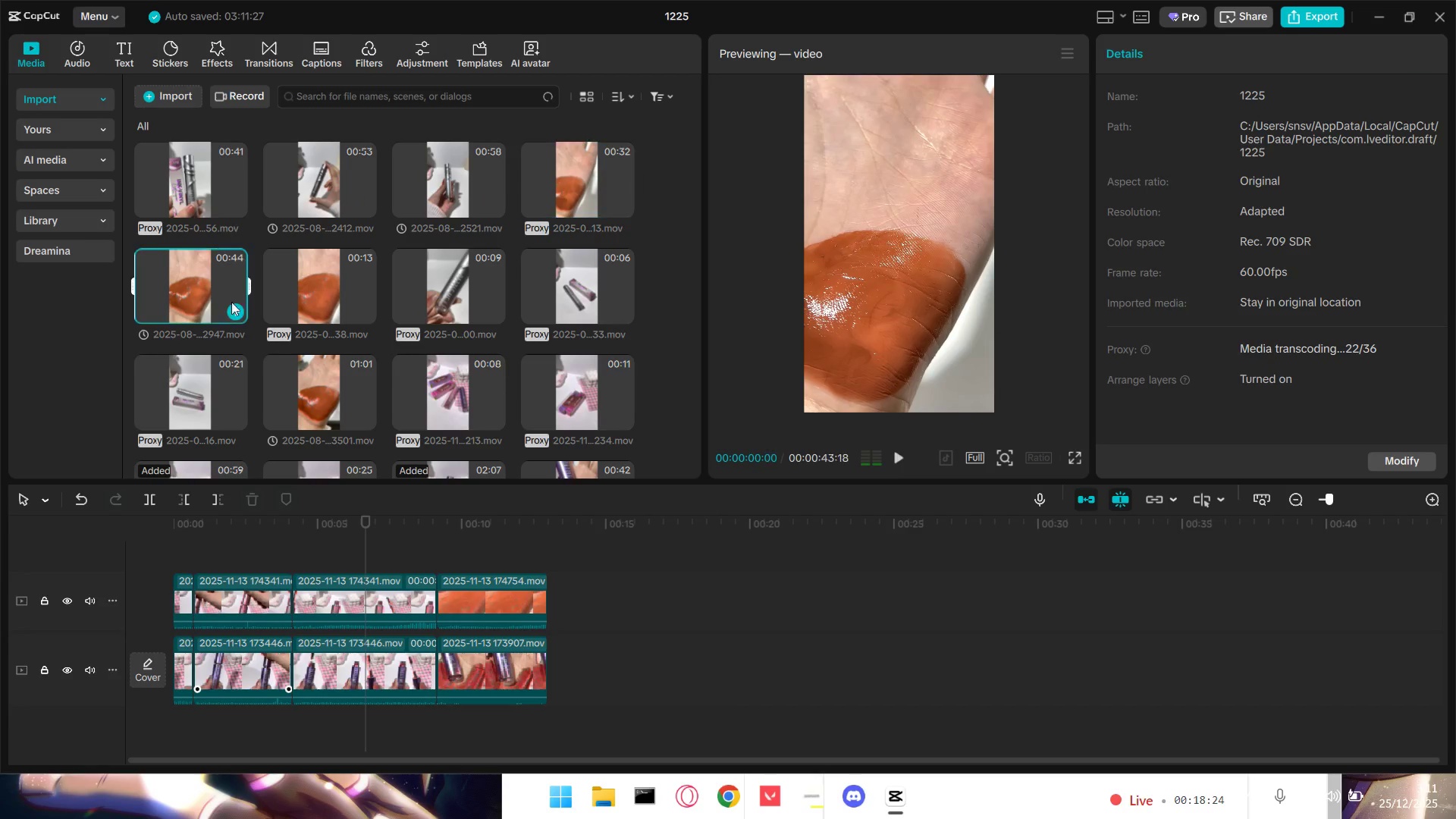 
left_click([328, 388])
 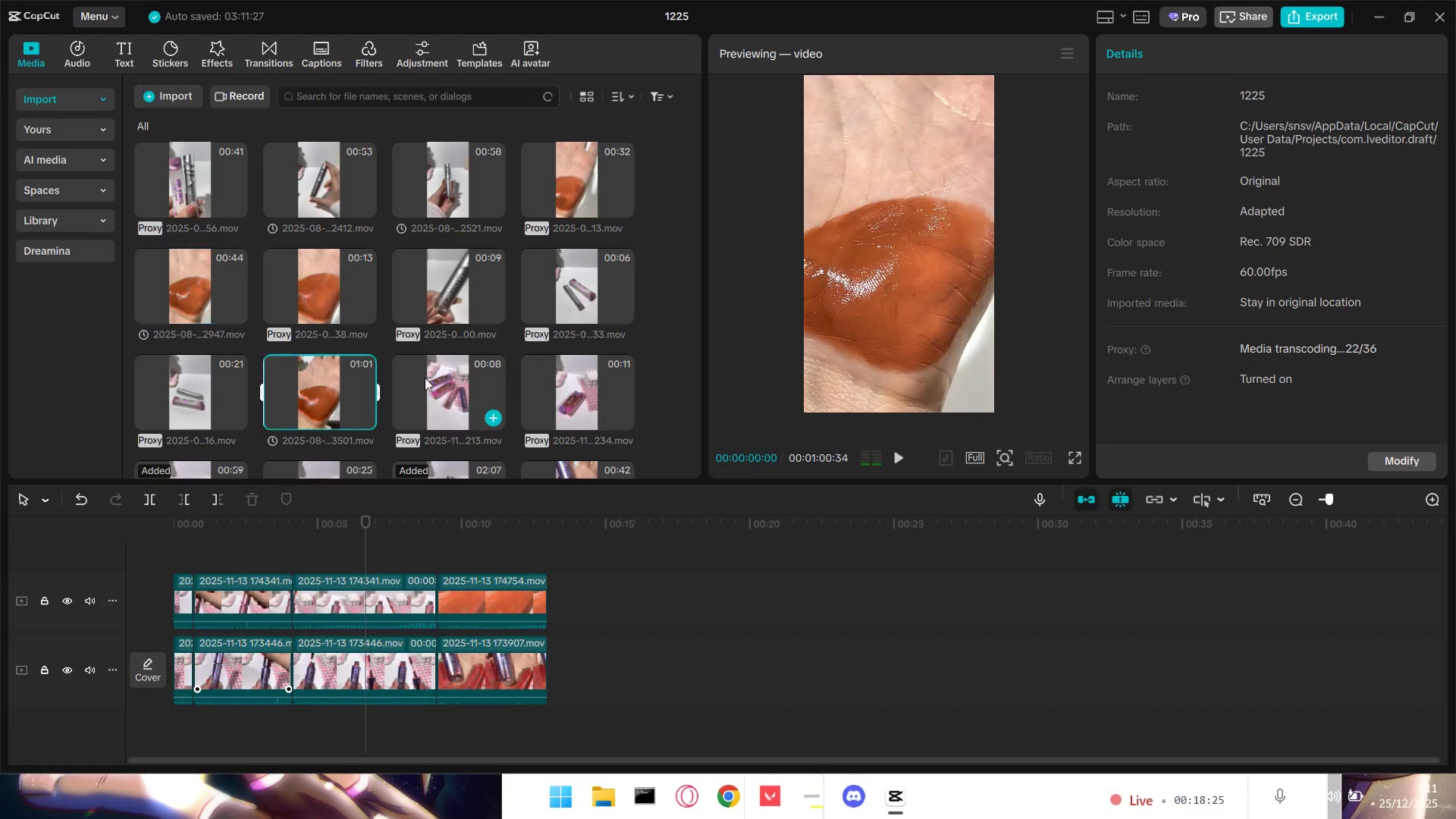 
scroll: coordinate [433, 378], scroll_direction: down, amount: 2.0
 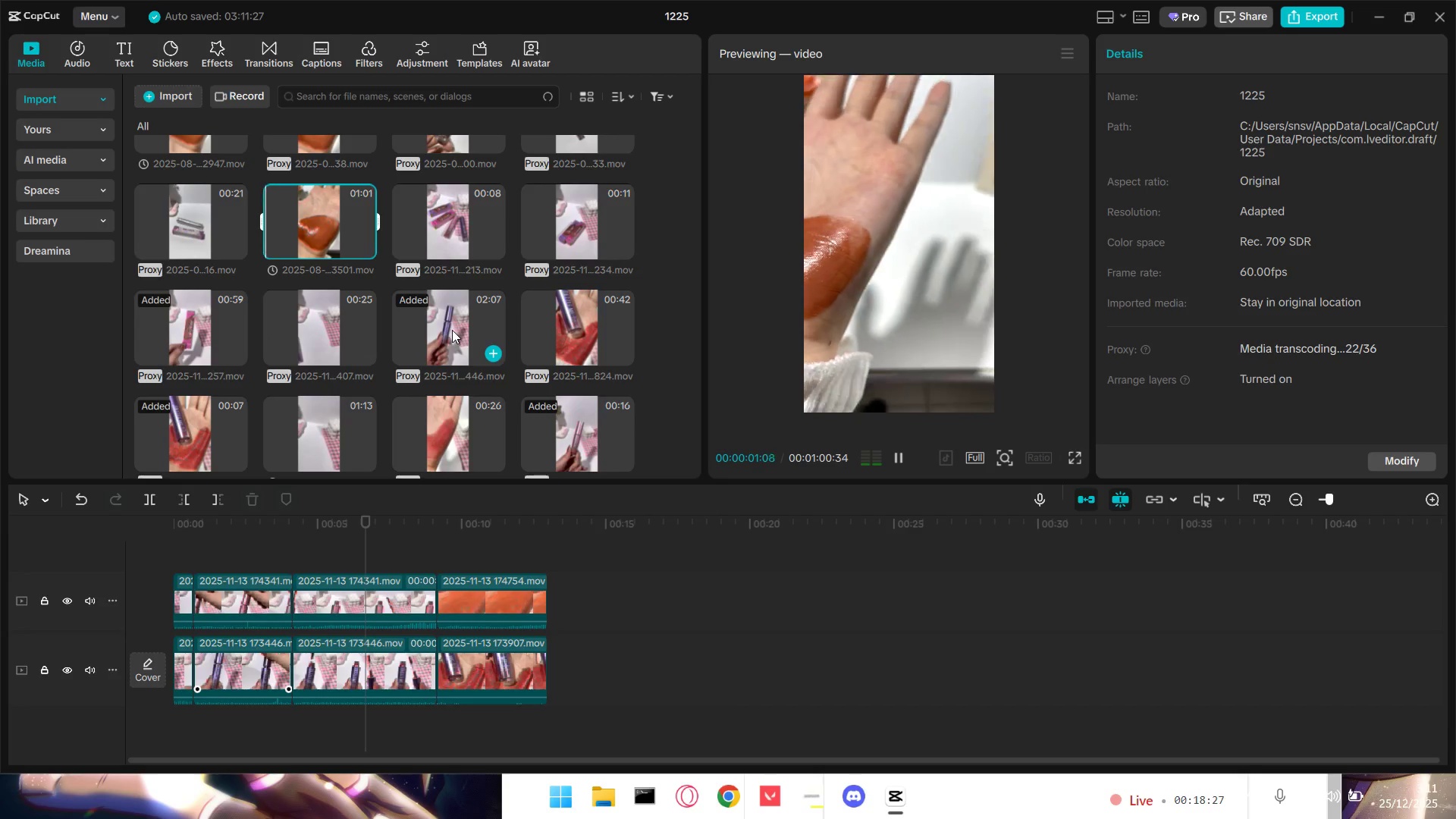 
left_click([601, 331])
 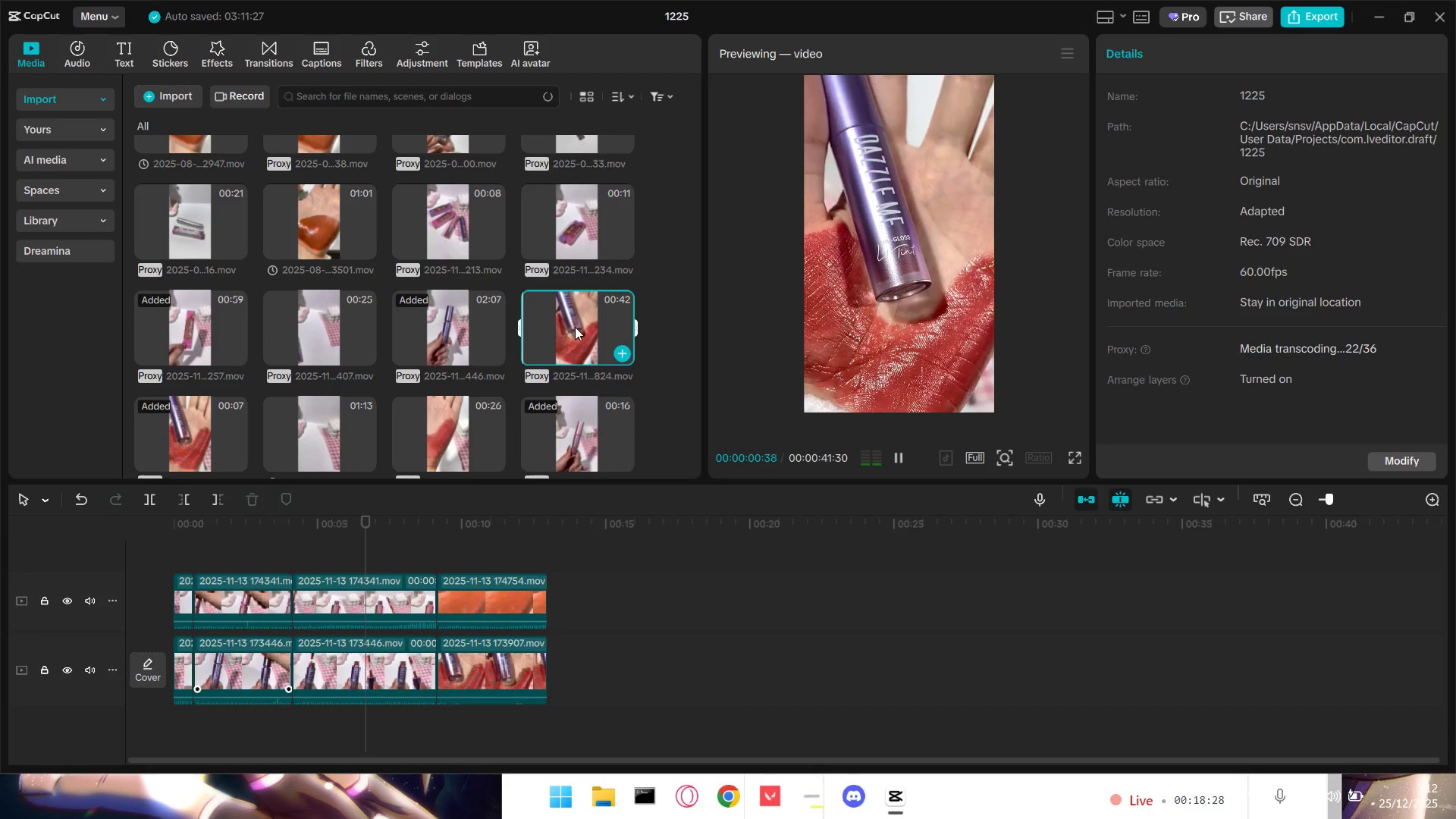 
left_click([554, 326])
 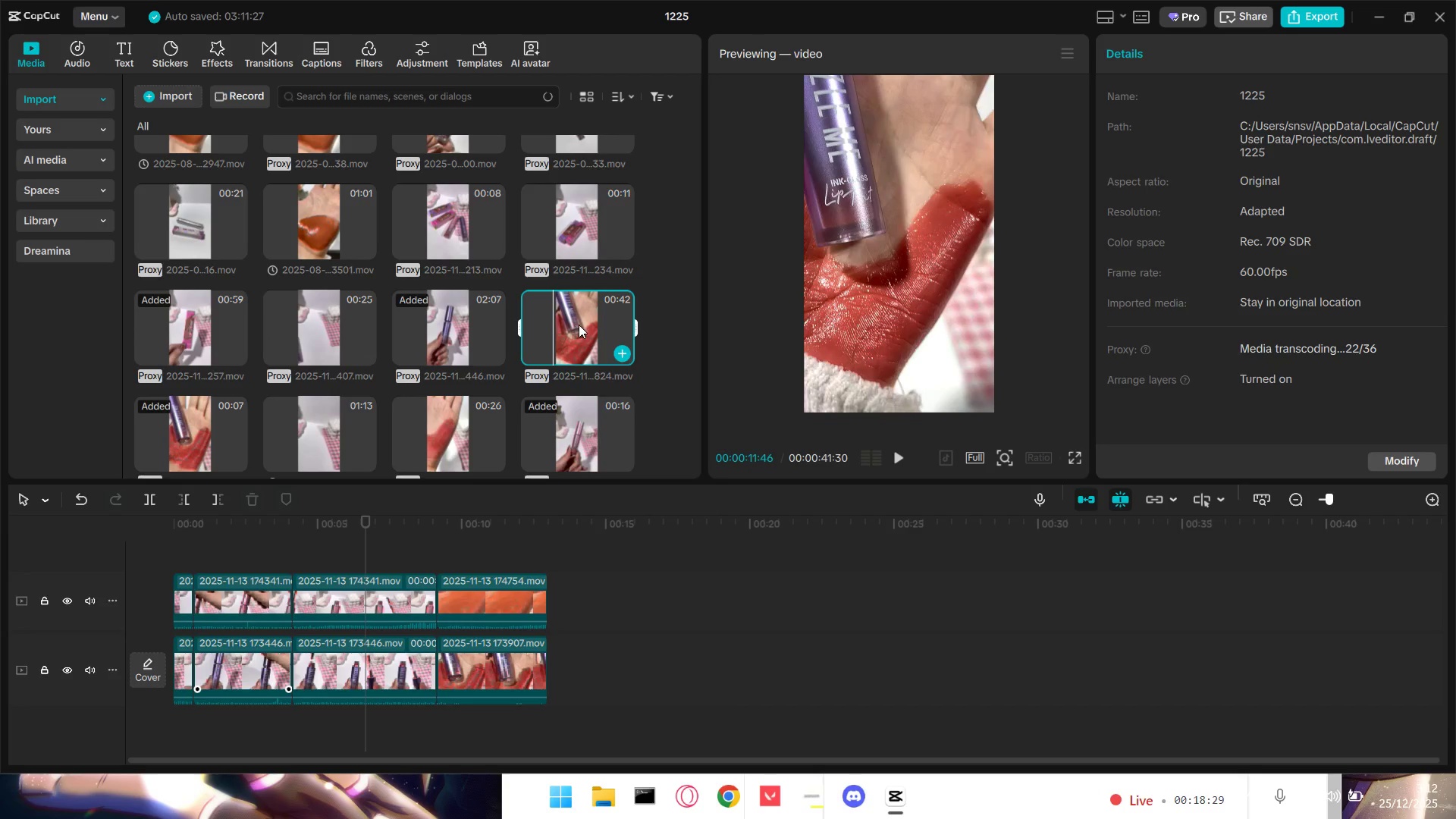 
double_click([580, 324])
 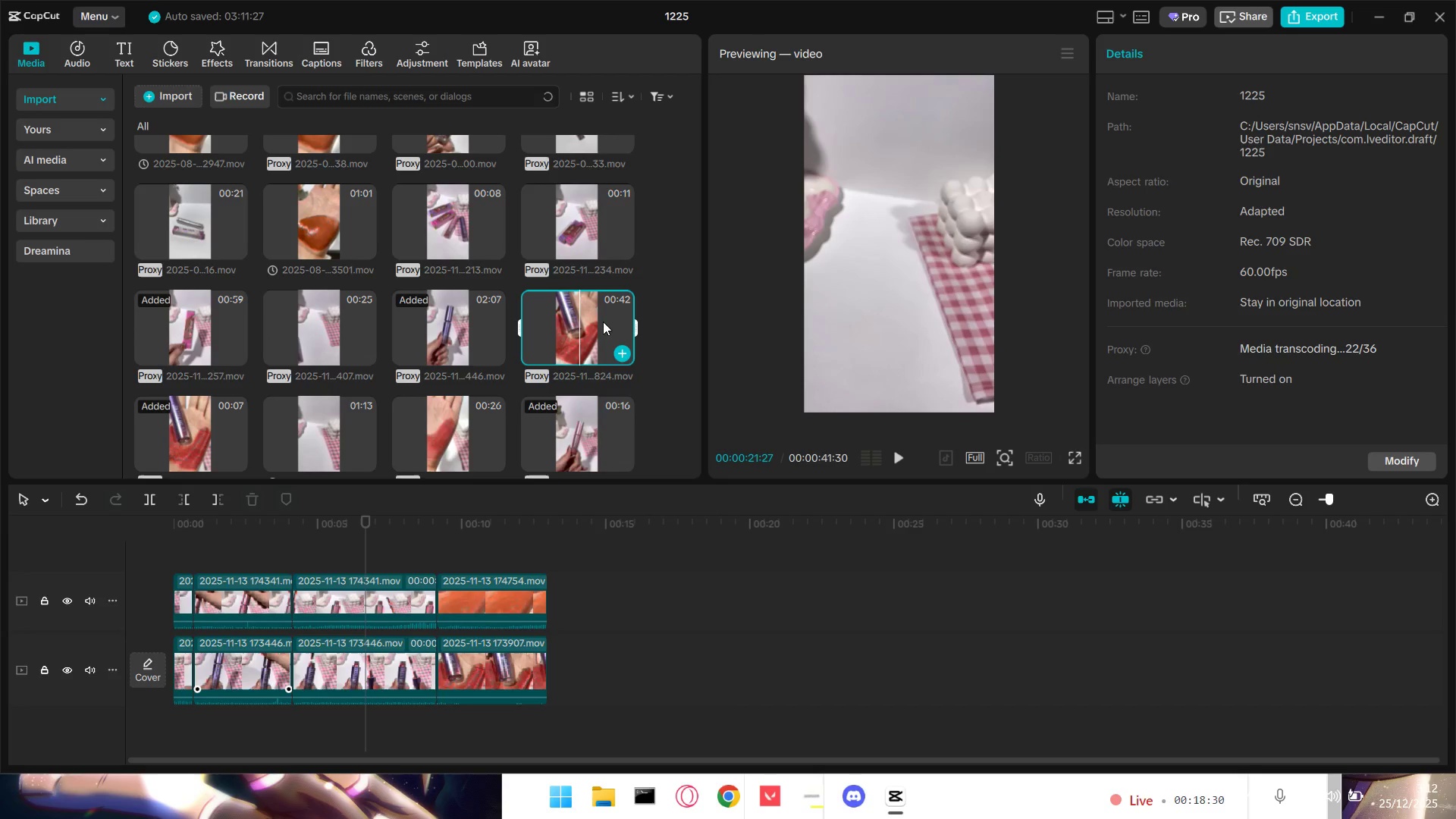 
triple_click([604, 320])
 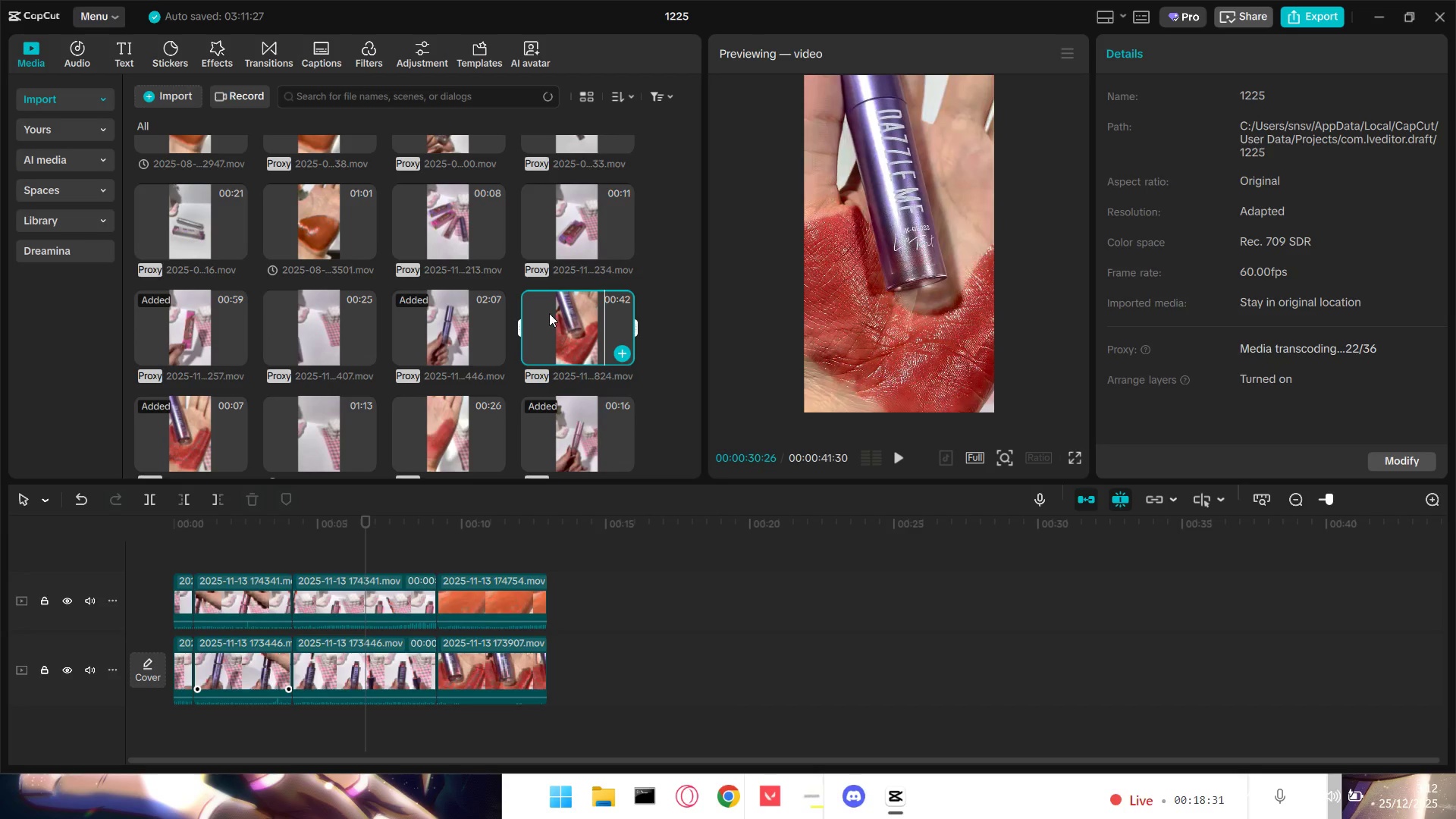 
scroll: coordinate [469, 340], scroll_direction: down, amount: 2.0
 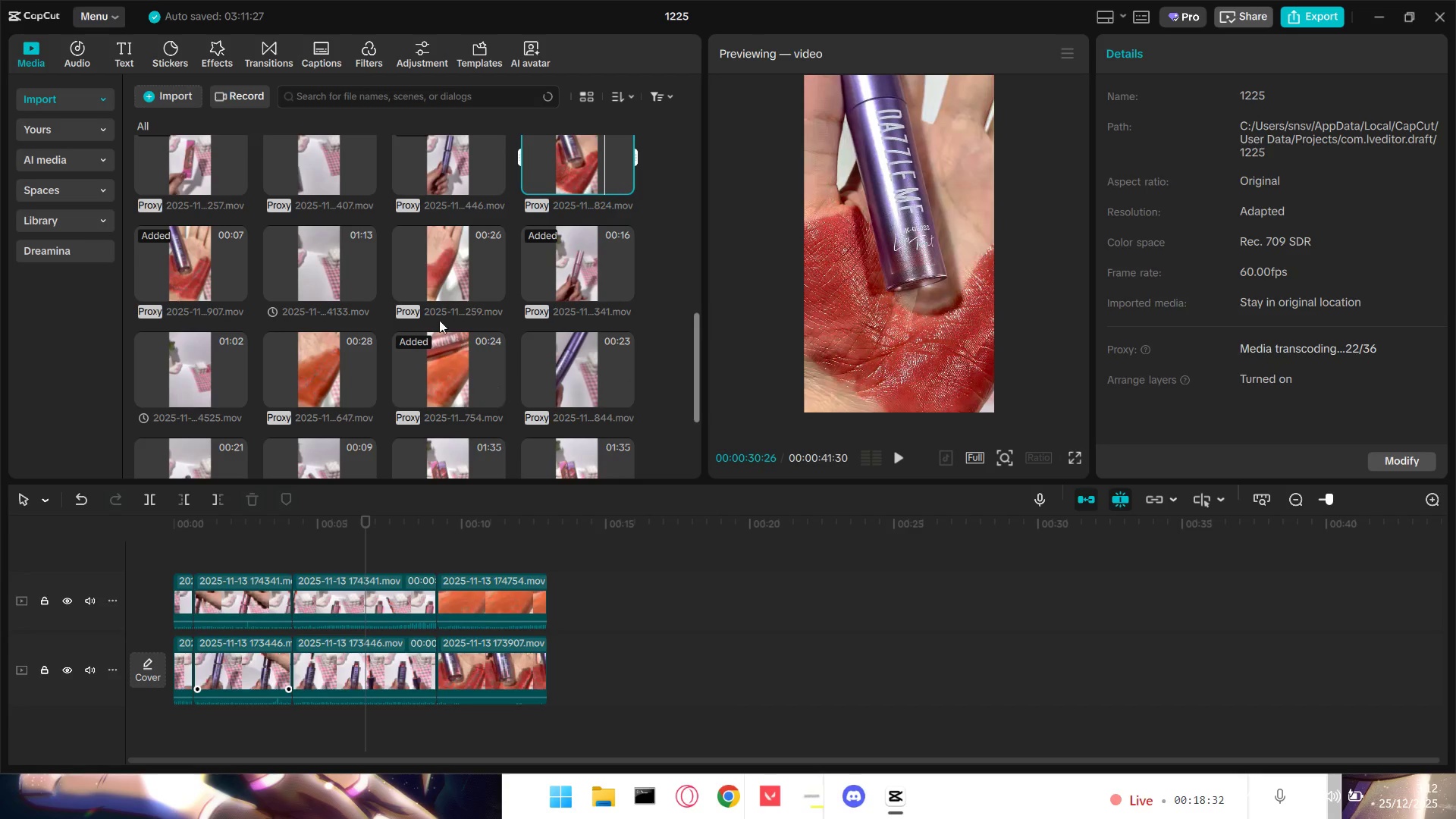 
left_click([424, 260])
 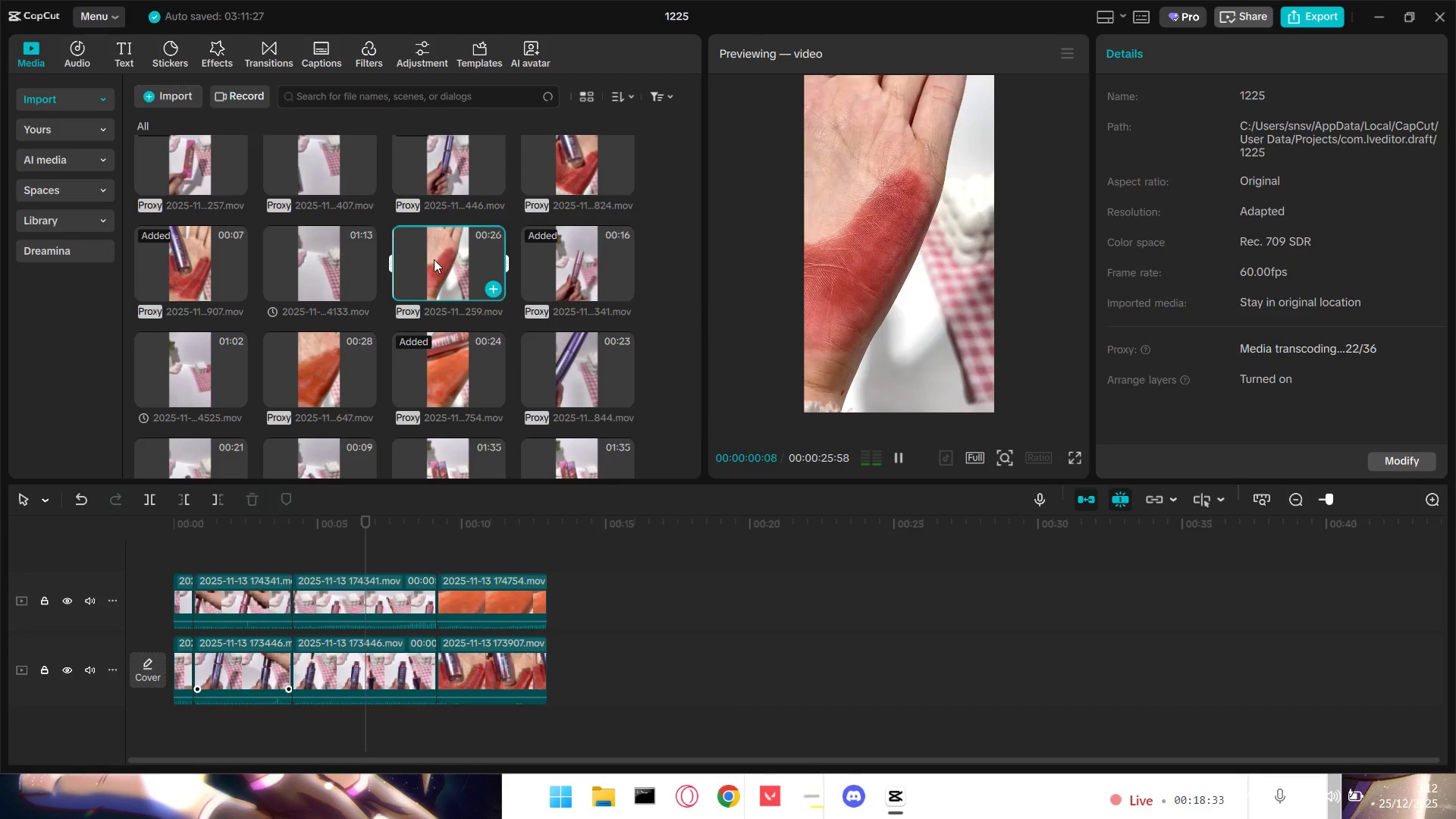 
double_click([440, 258])
 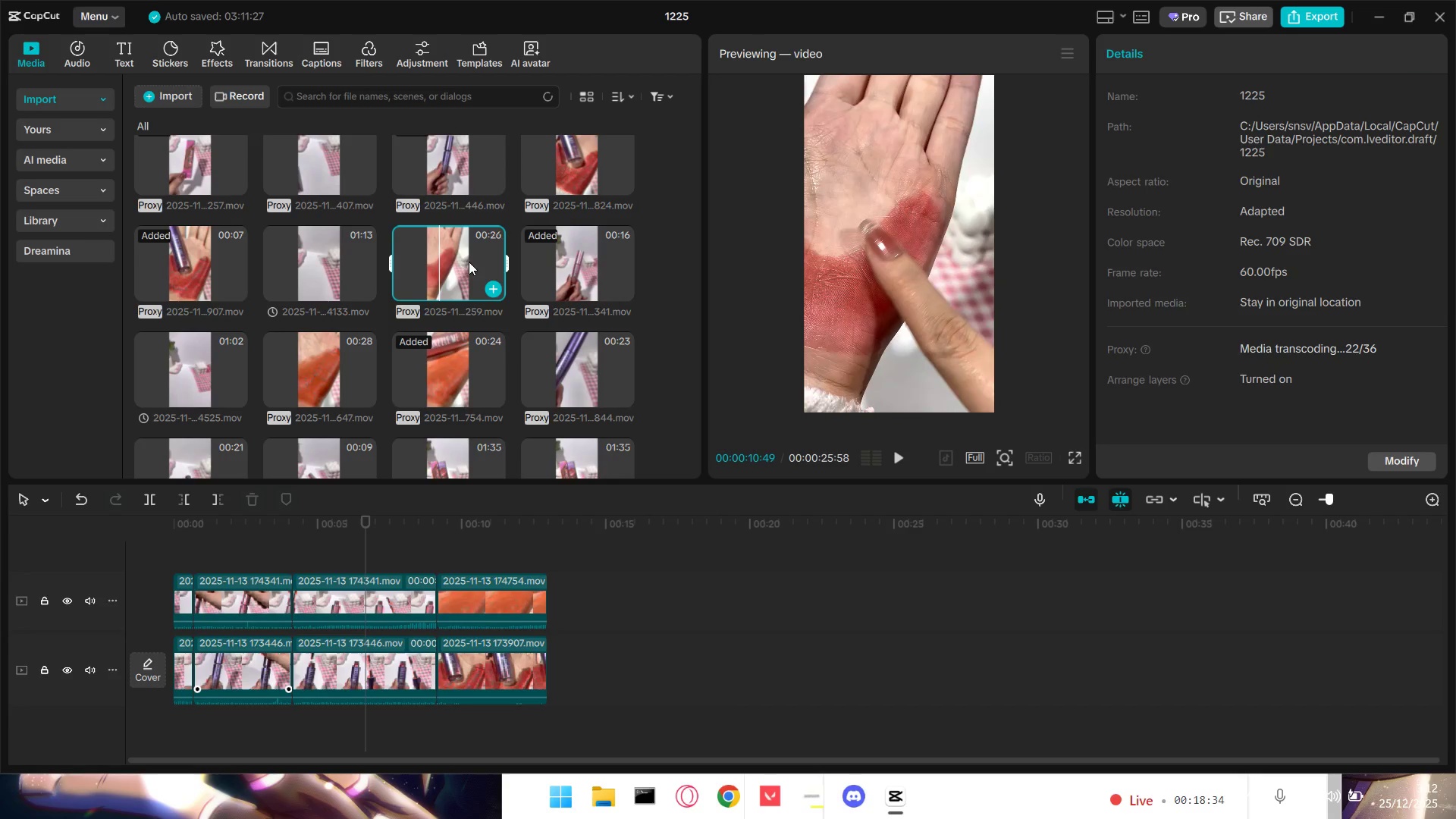 
triple_click([478, 262])
 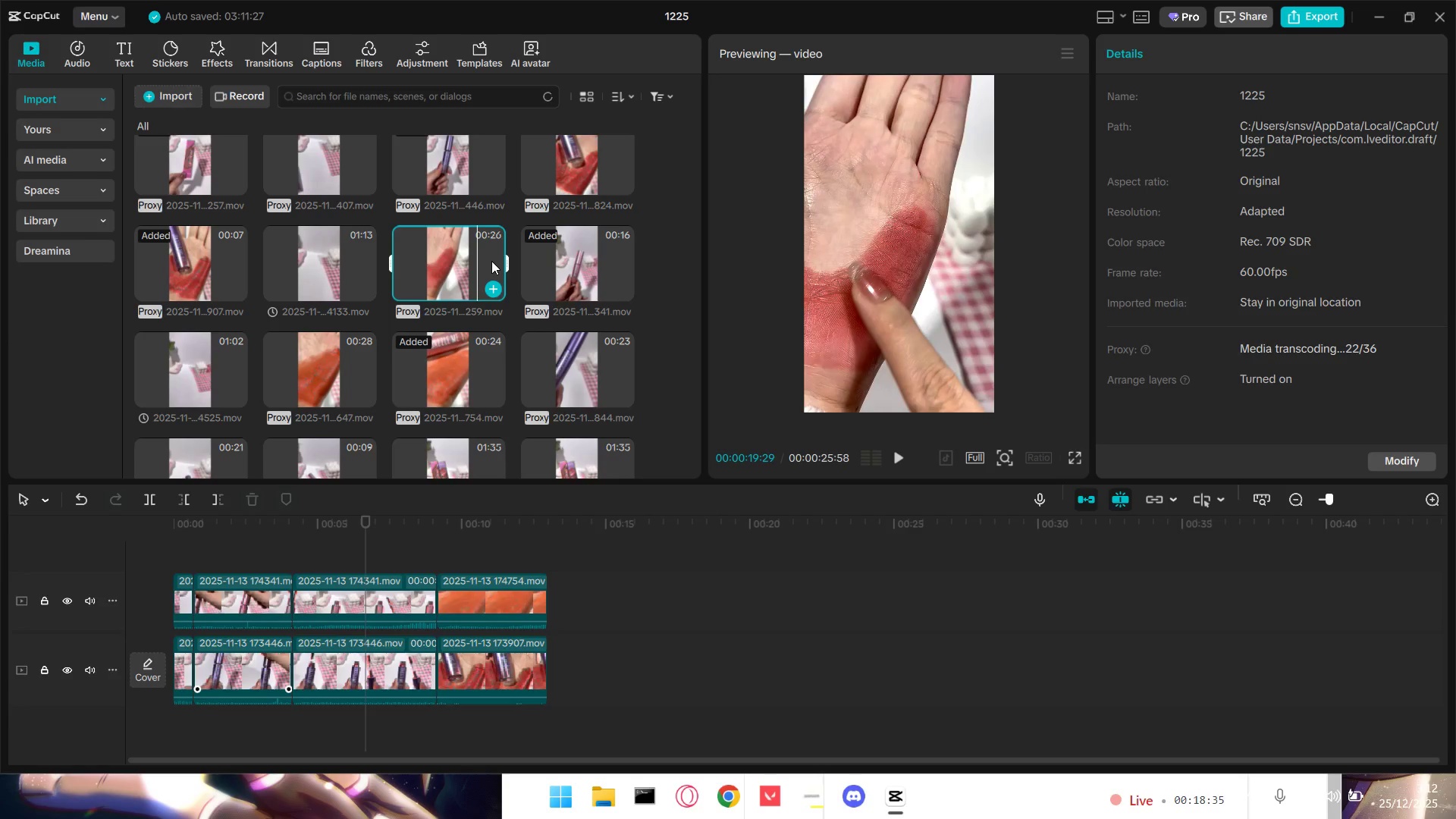 
left_click([443, 256])
 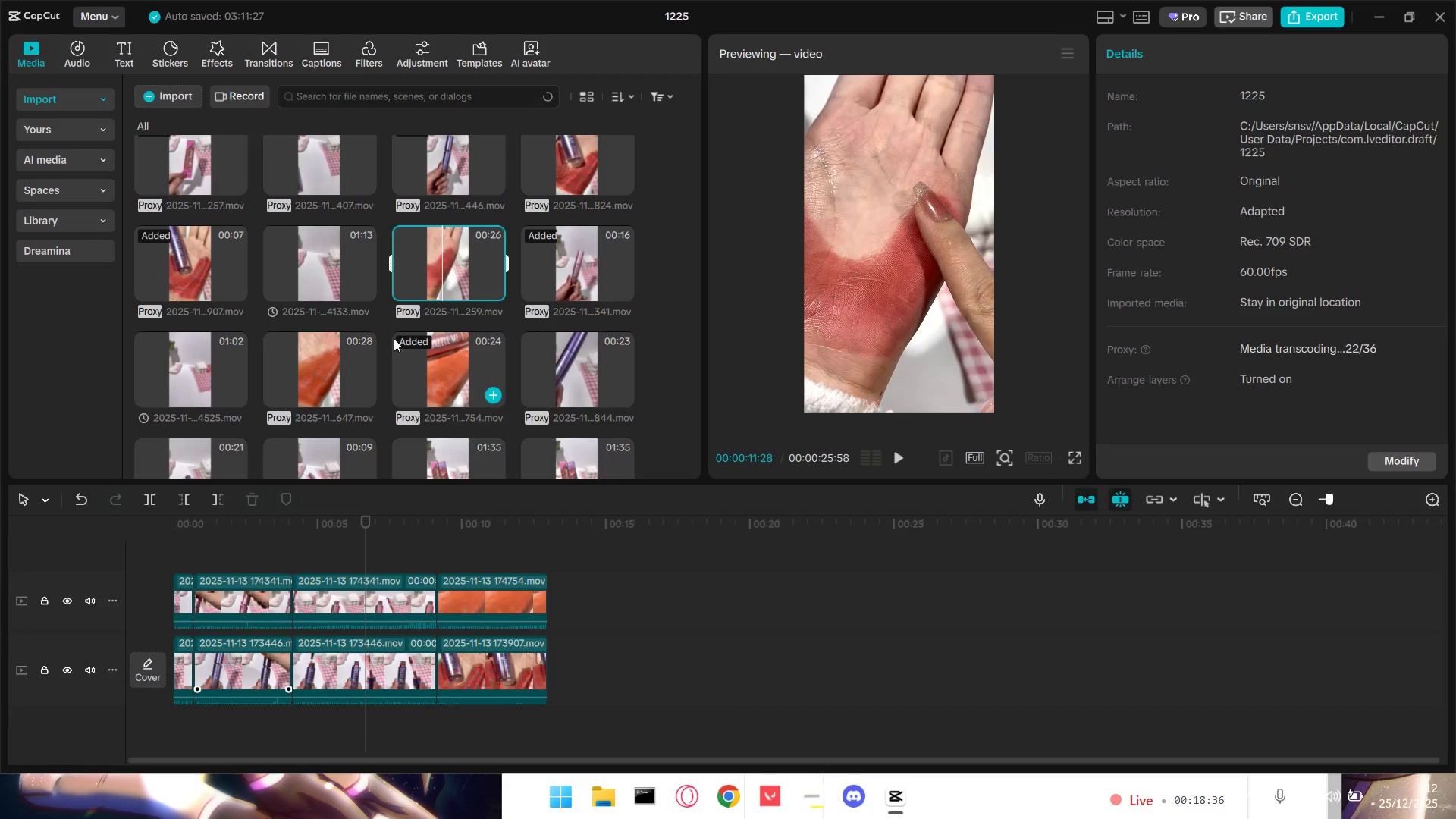 
key(Space)
 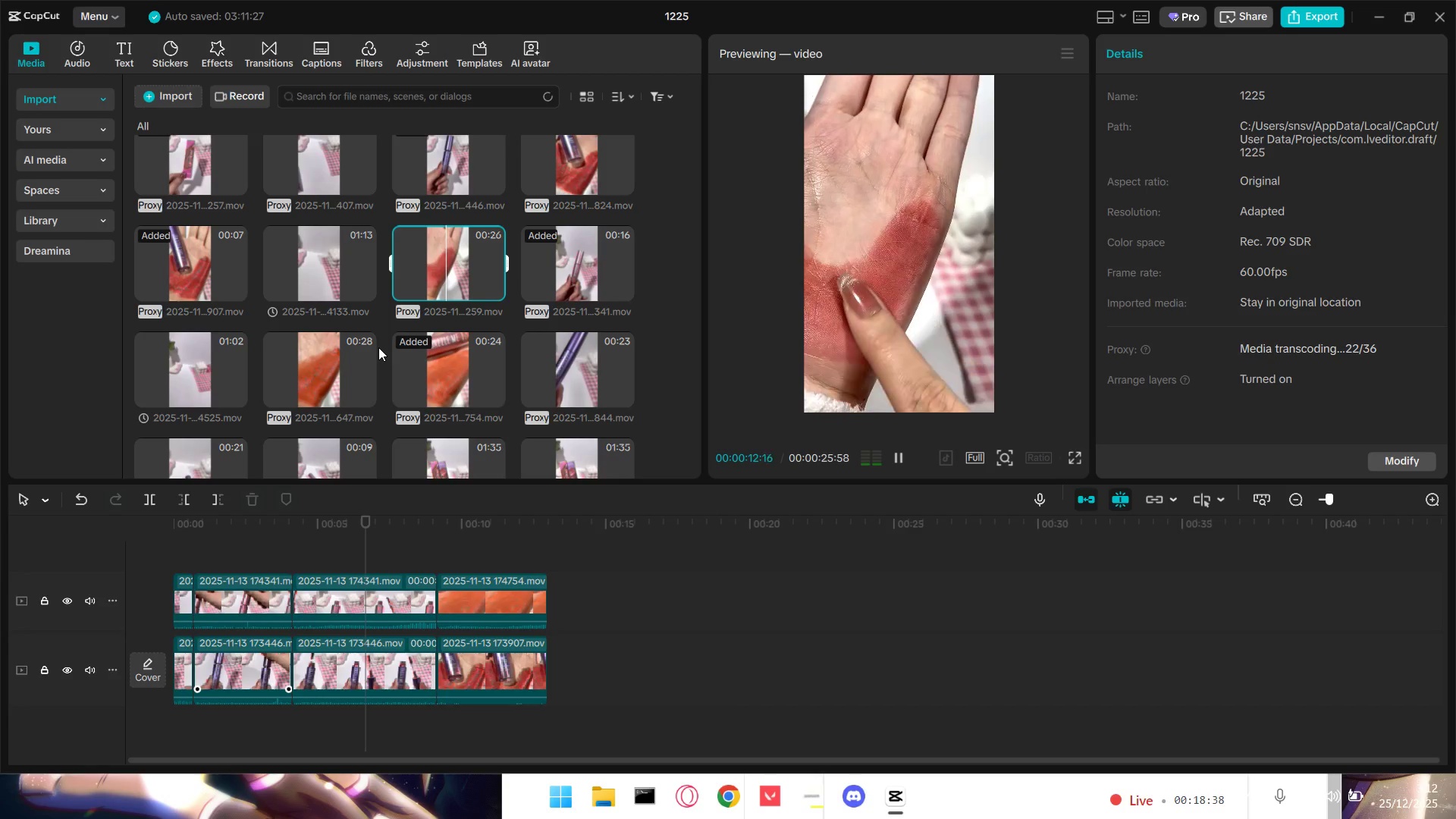 
key(Space)
 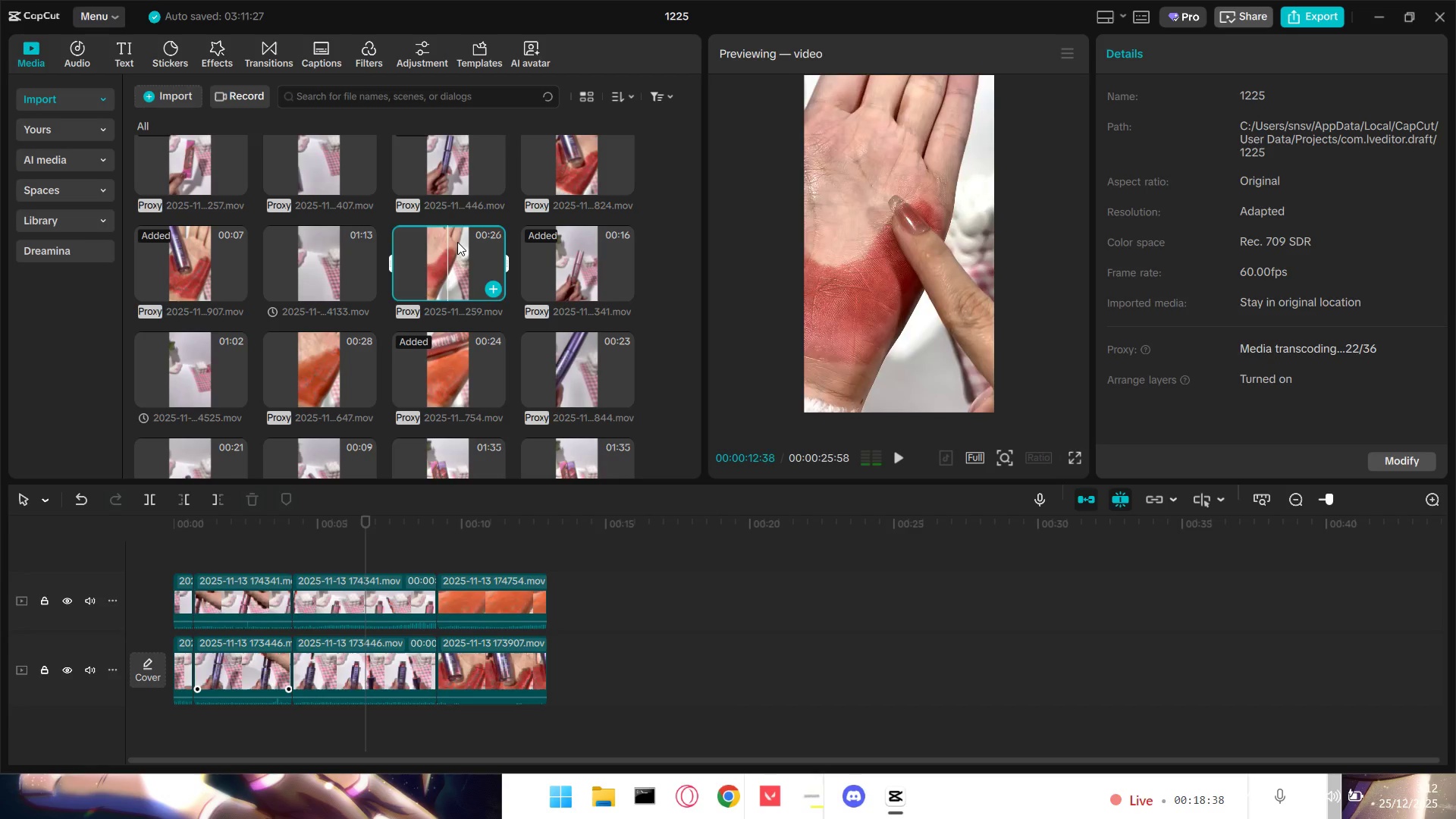 
left_click_drag(start_coordinate=[457, 242], to_coordinate=[544, 664])
 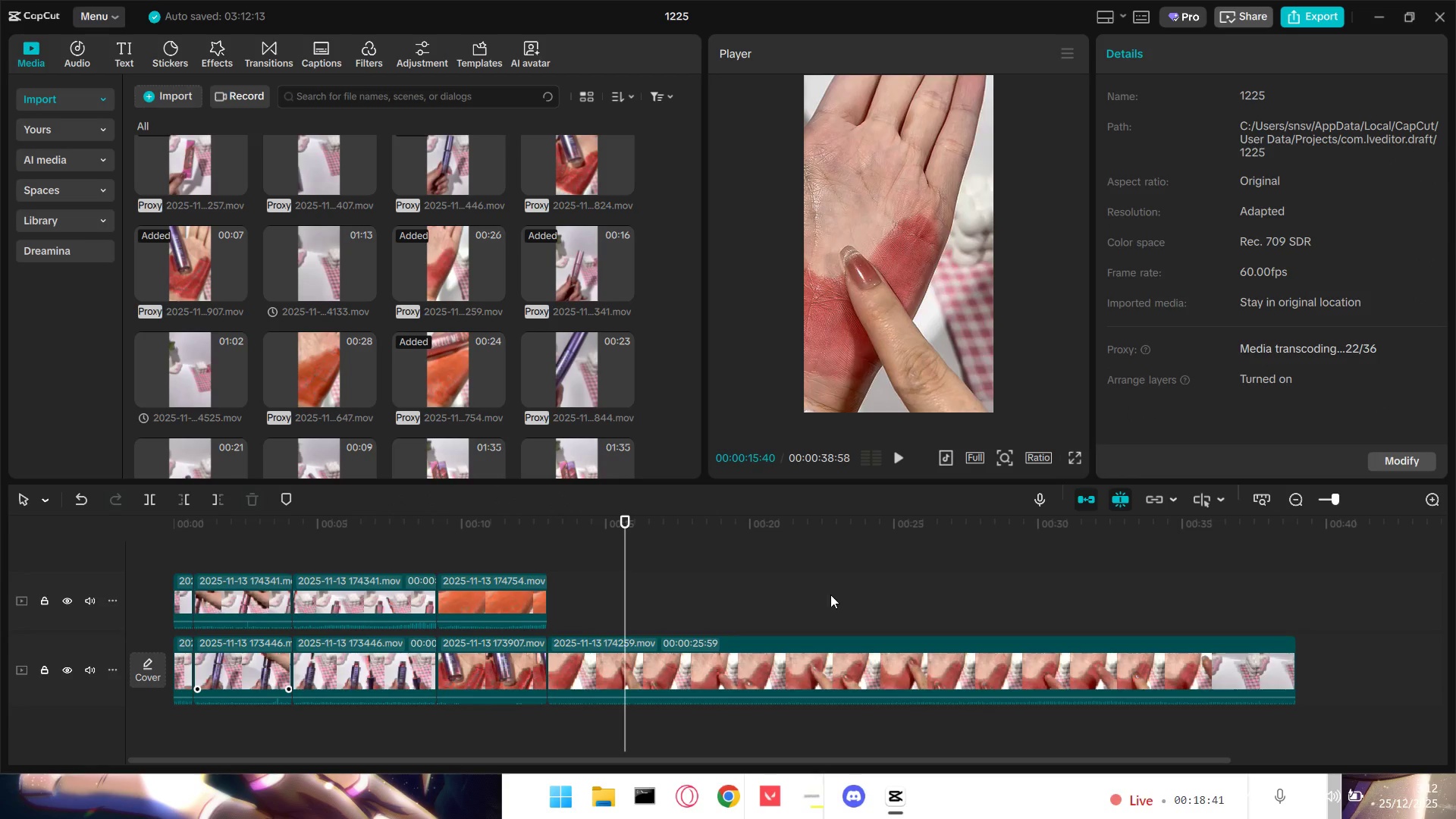 
key(Space)
 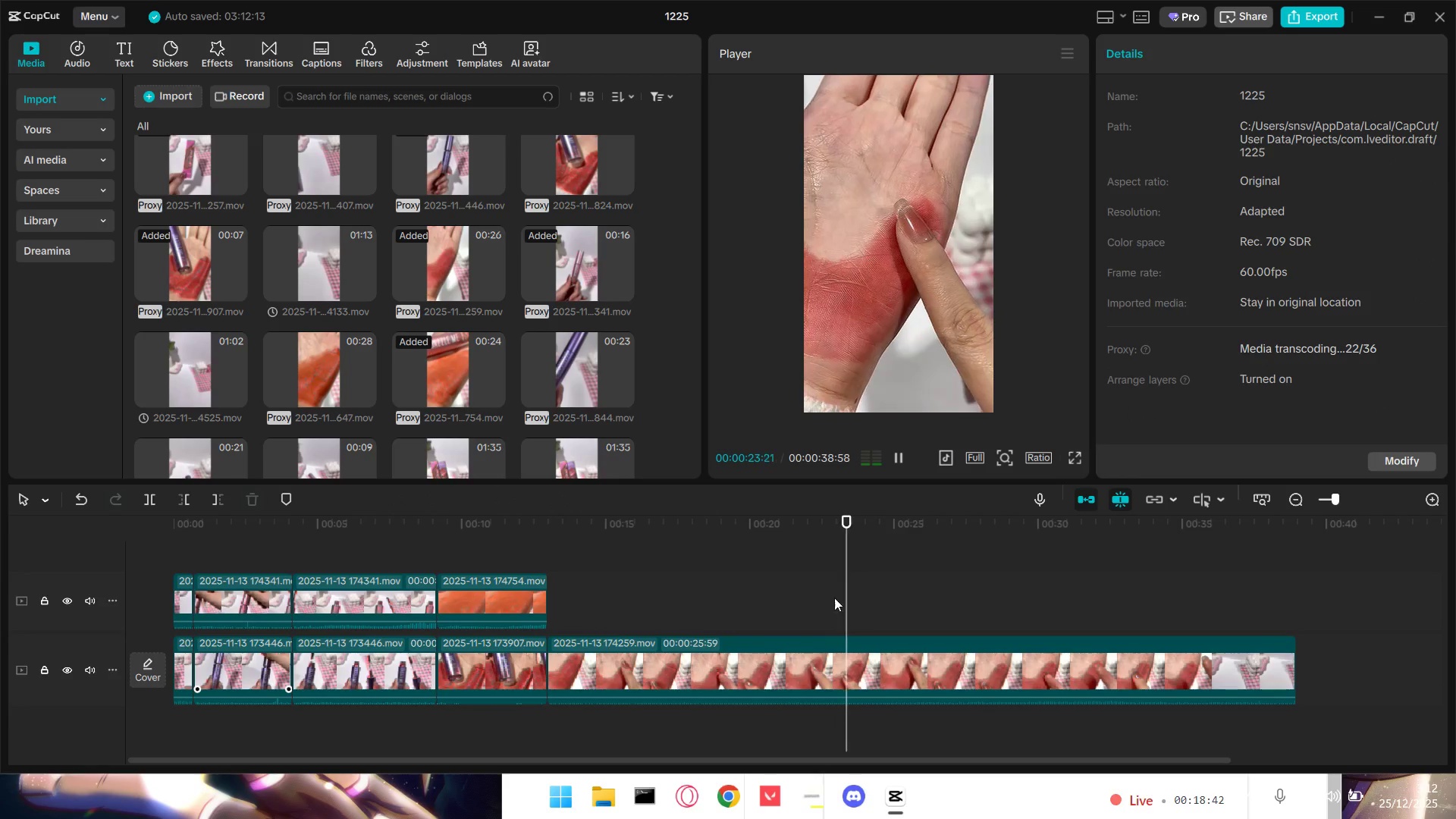 
left_click([805, 598])
 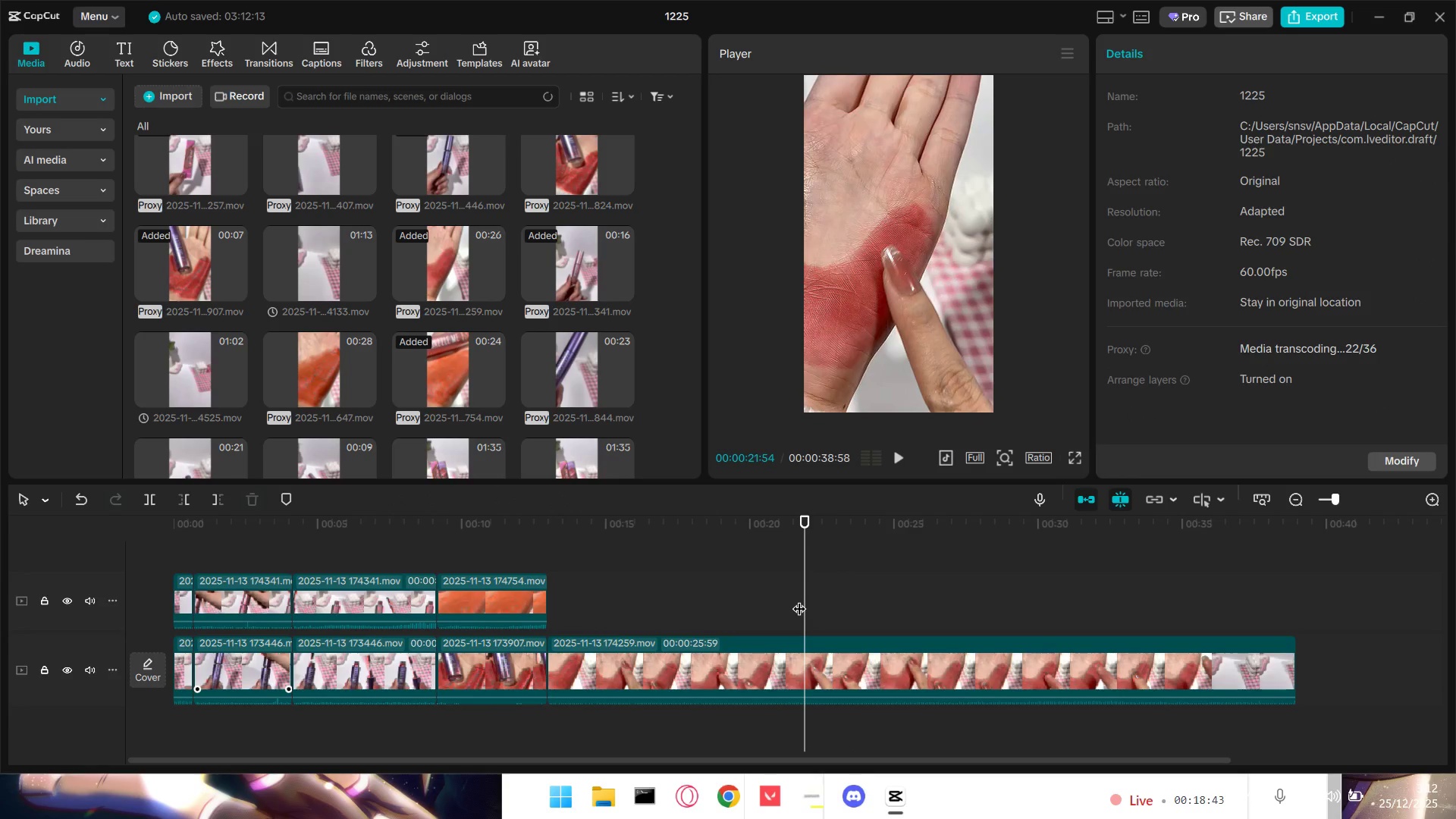 
key(Space)
 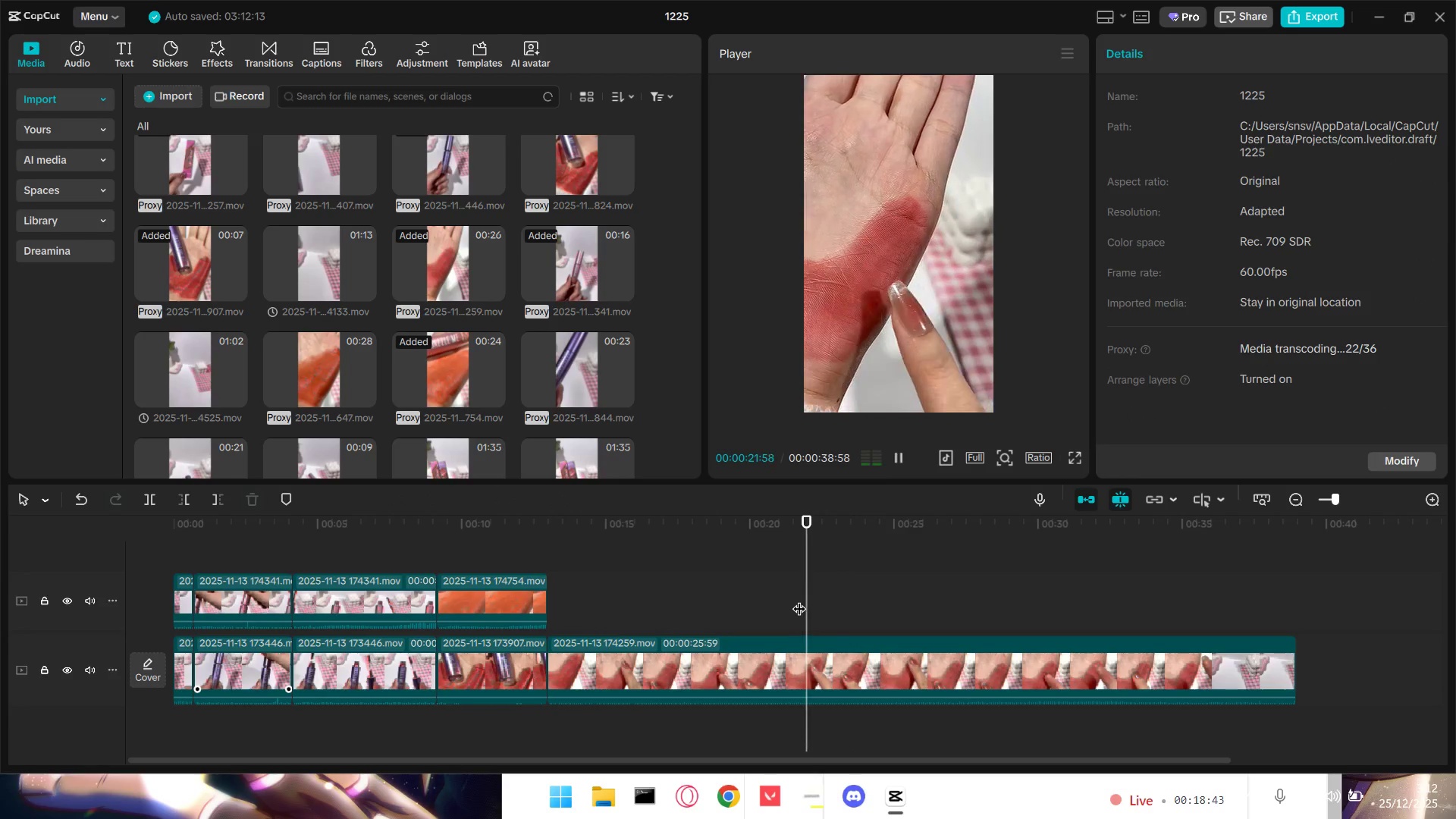 
key(Space)
 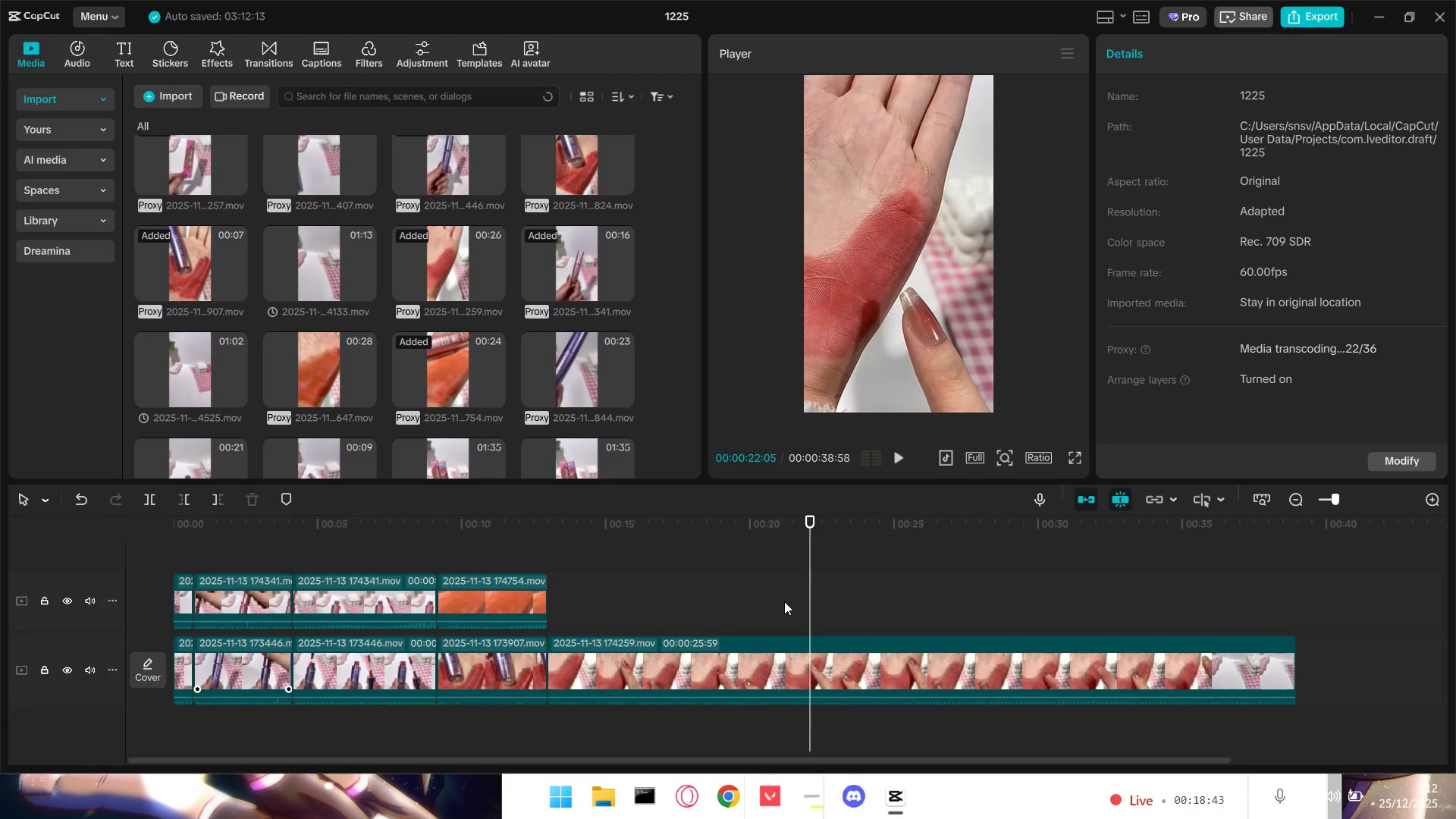 
left_click_drag(start_coordinate=[762, 602], to_coordinate=[757, 604])
 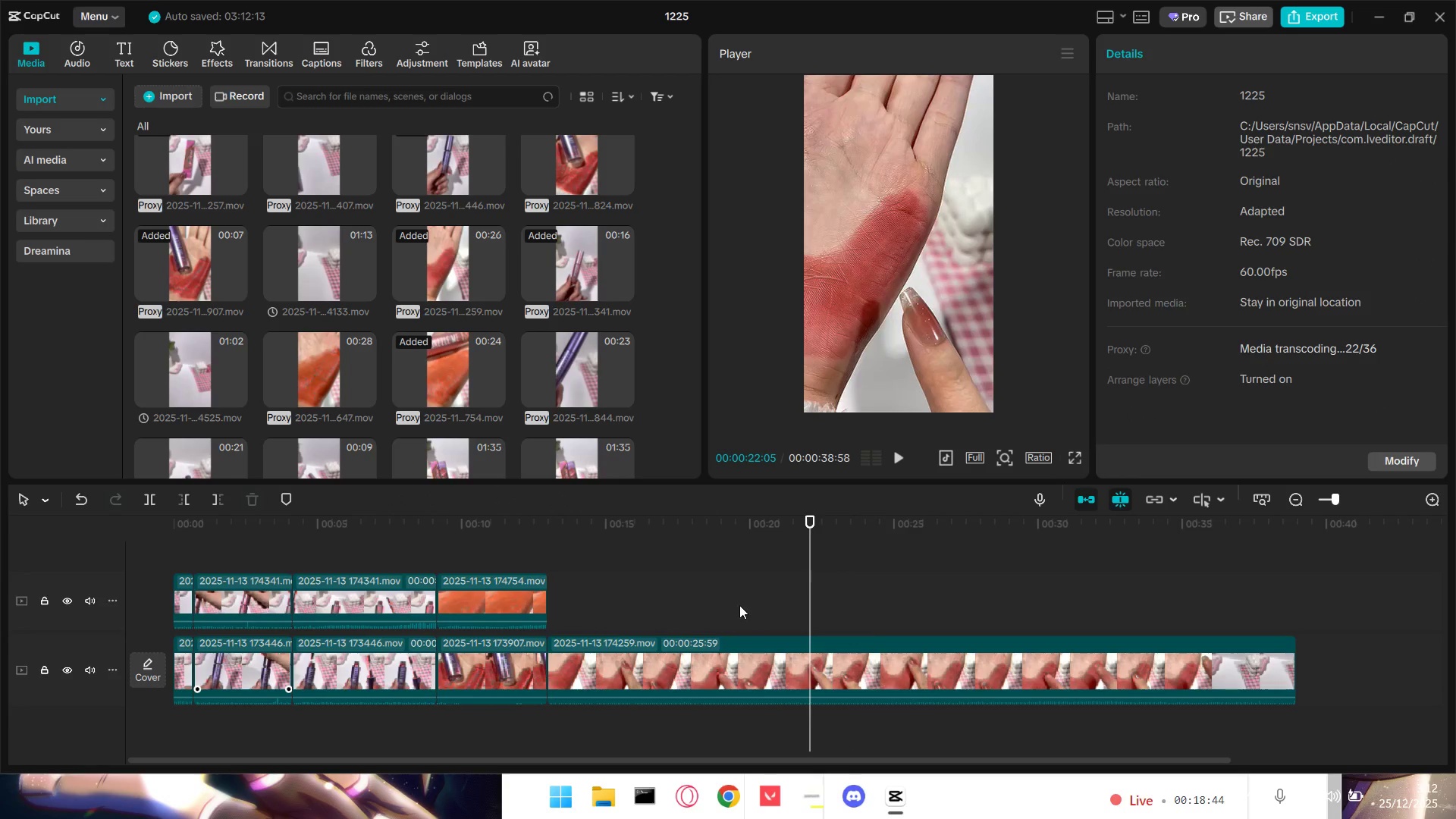 
double_click([682, 598])
 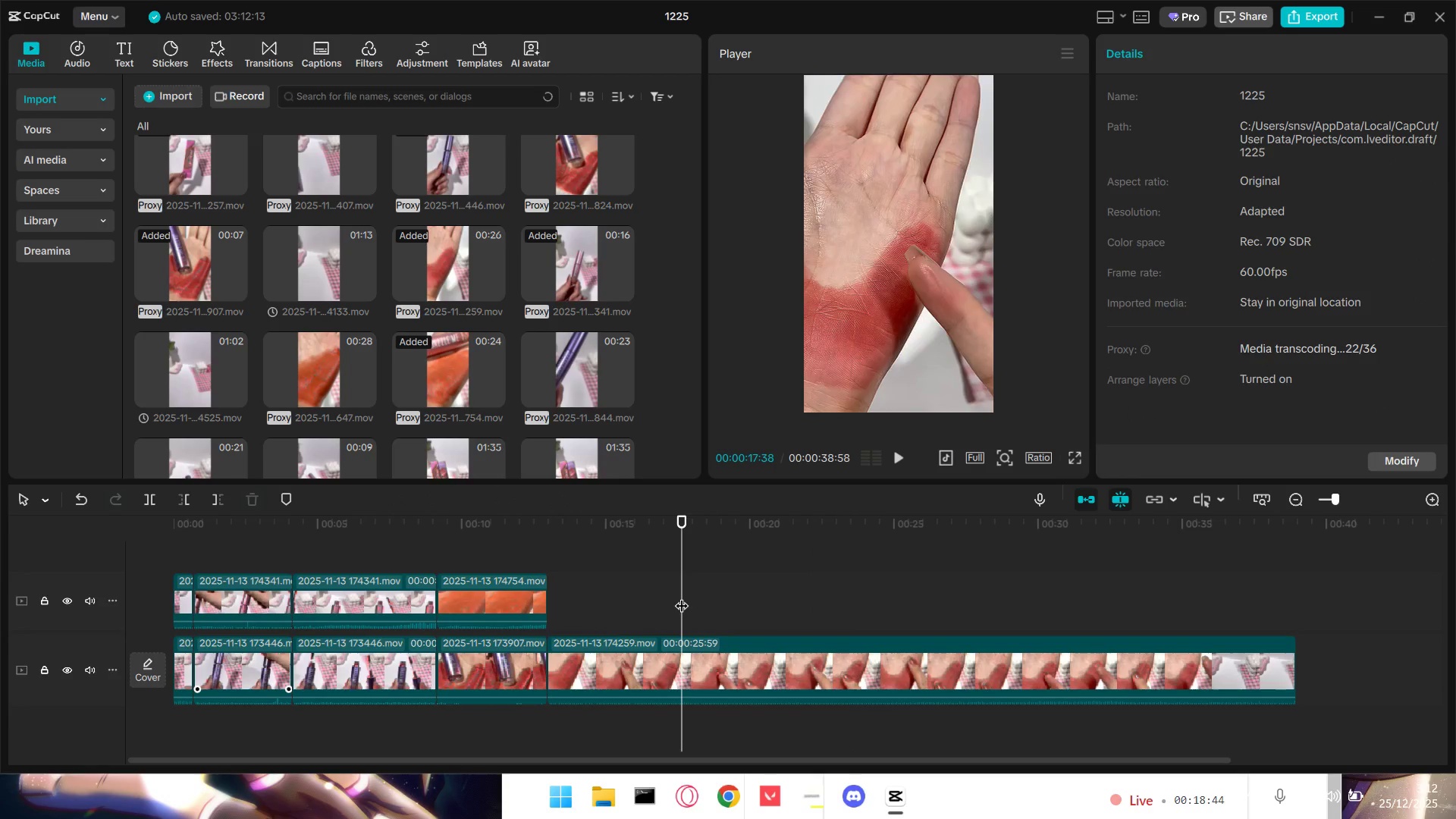 
key(Space)
 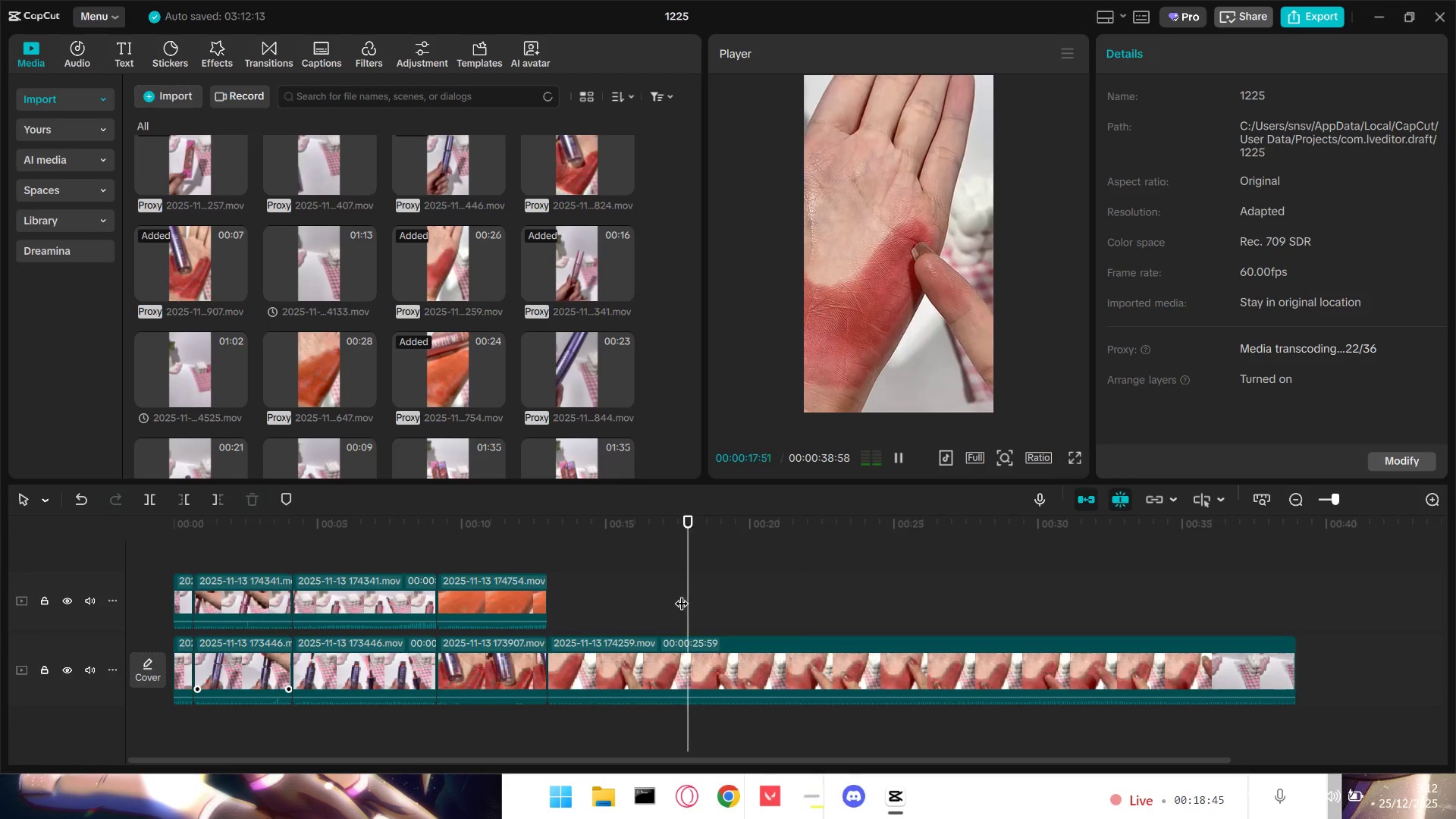 
key(Space)
 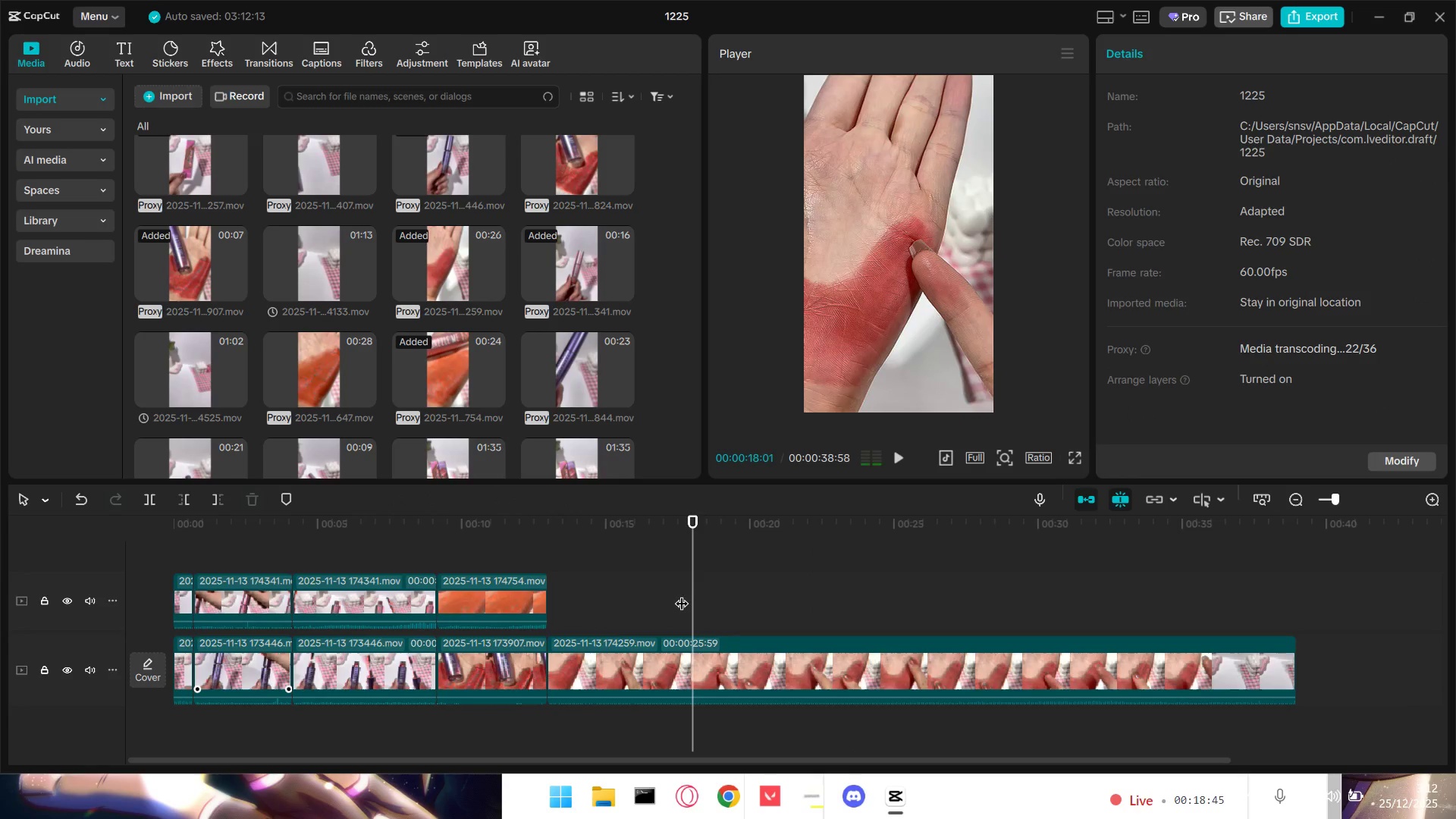 
key(Q)
 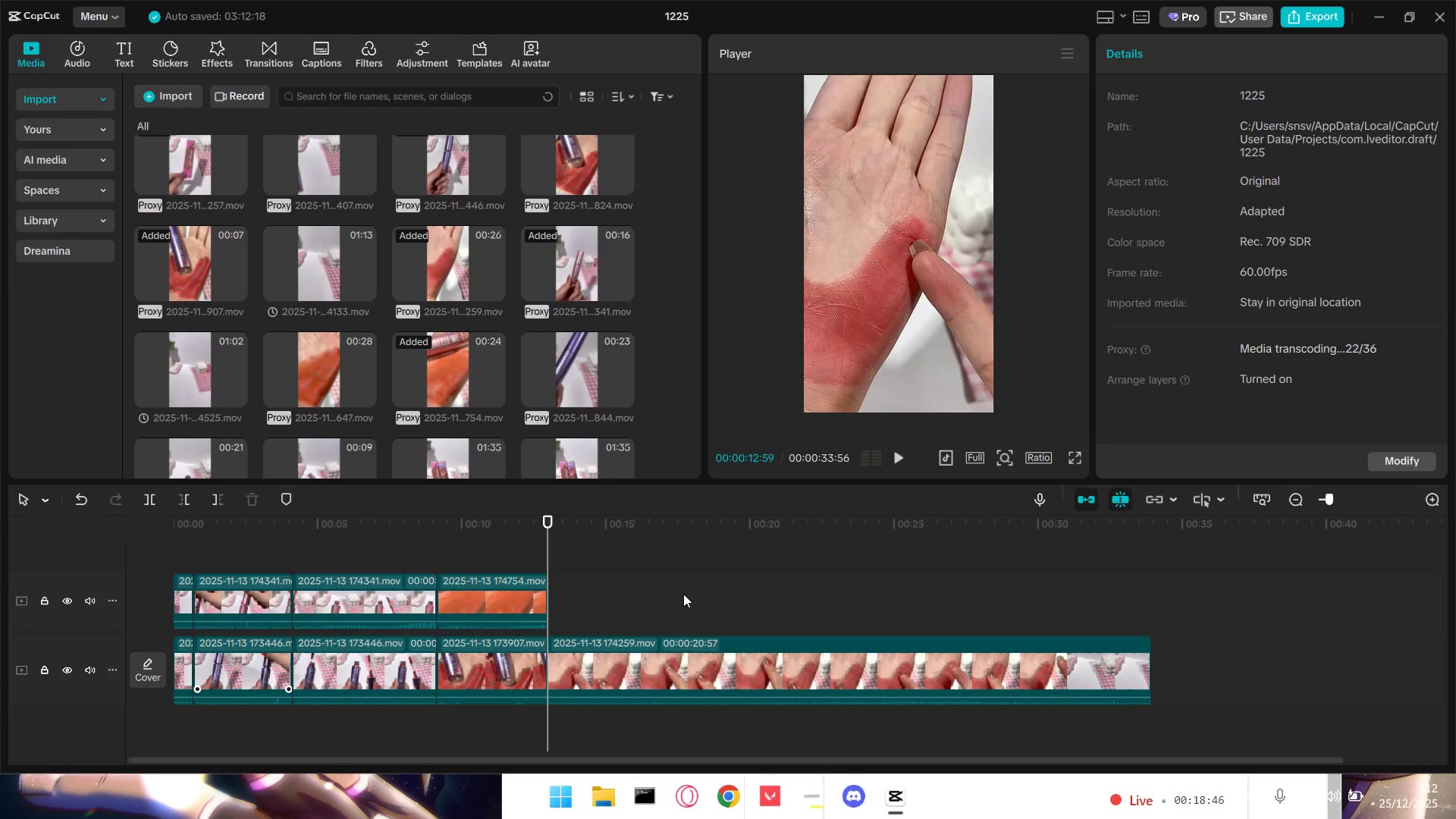 
key(Space)
 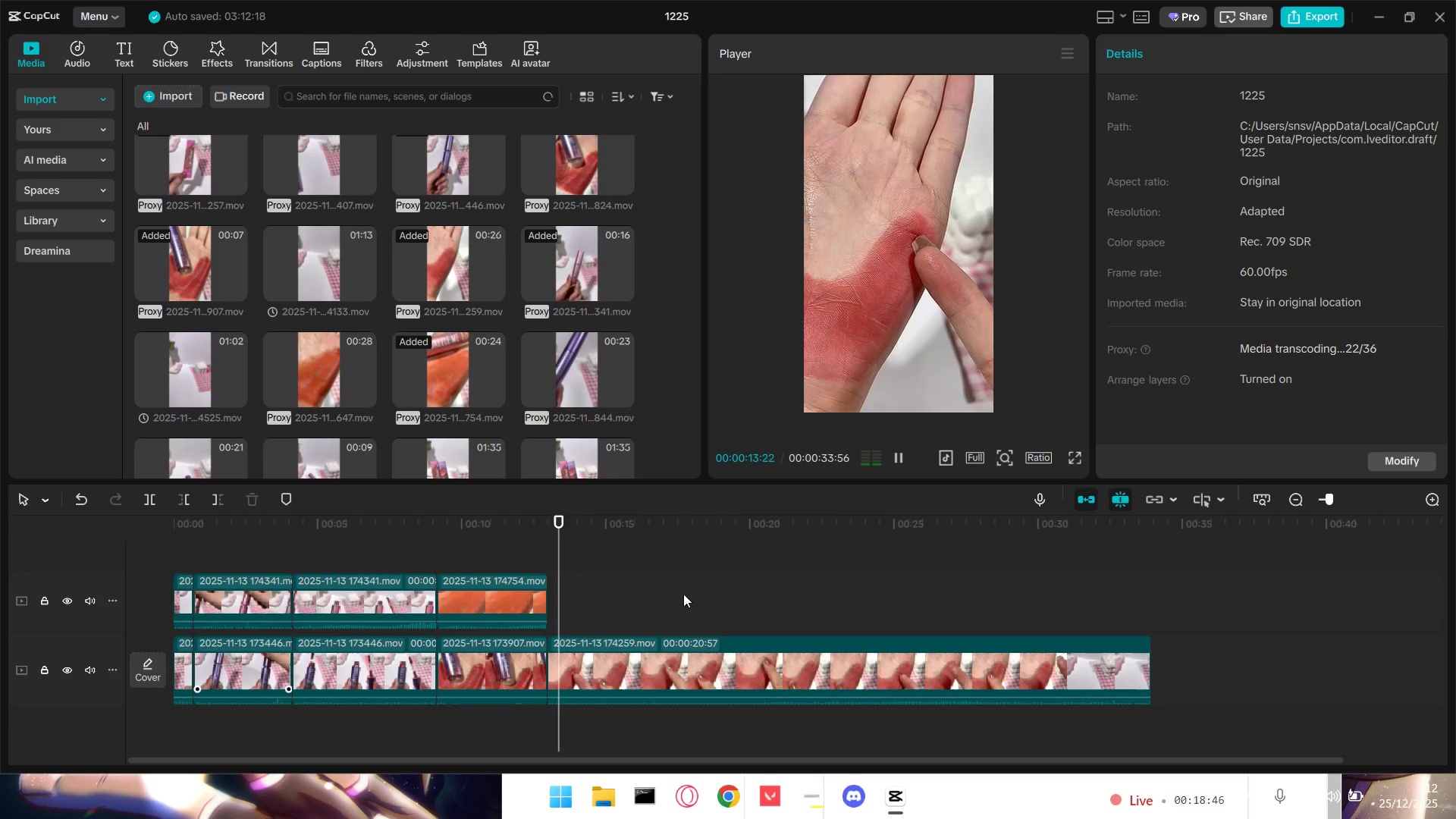 
key(Space)
 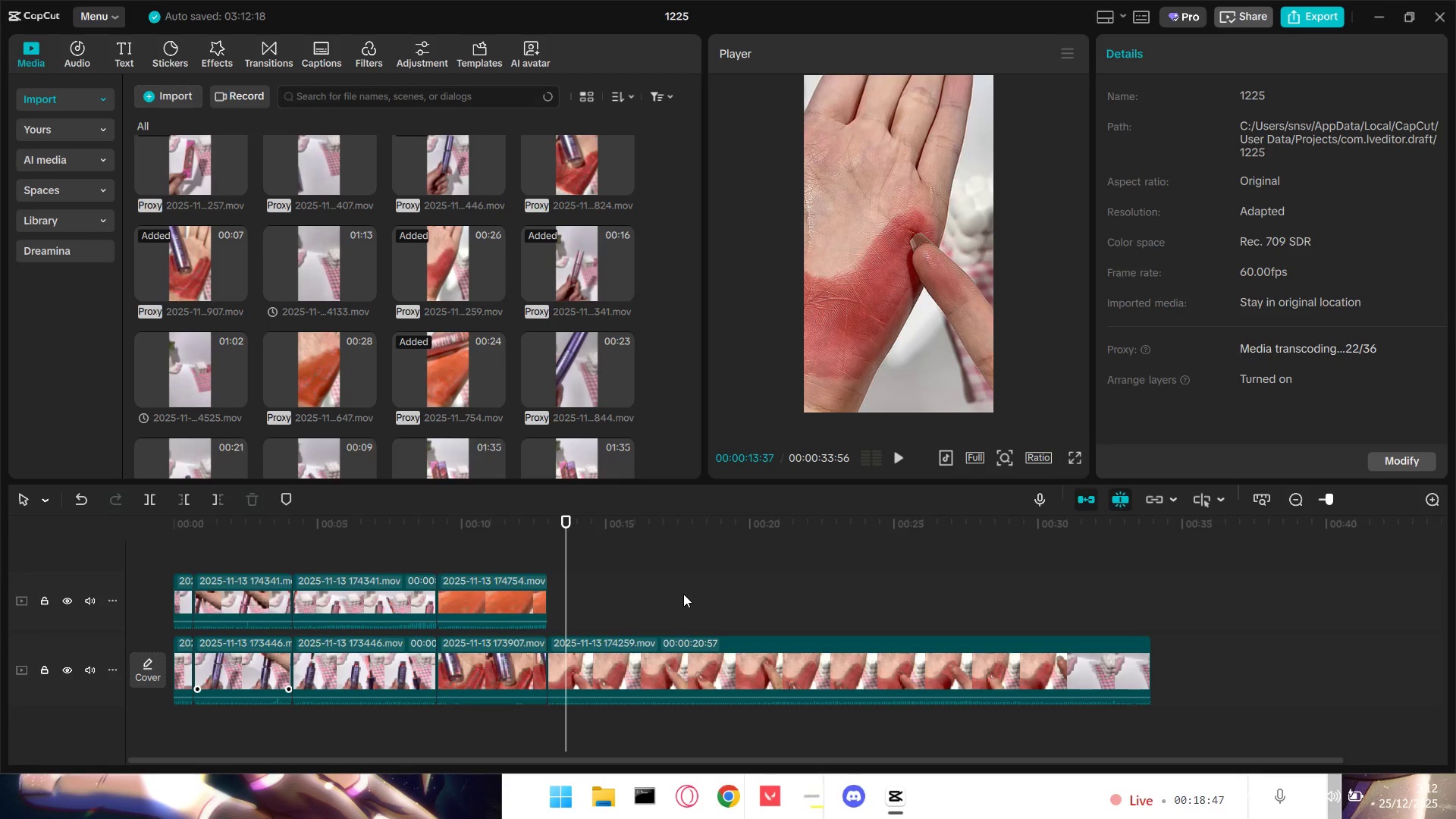 
key(Space)
 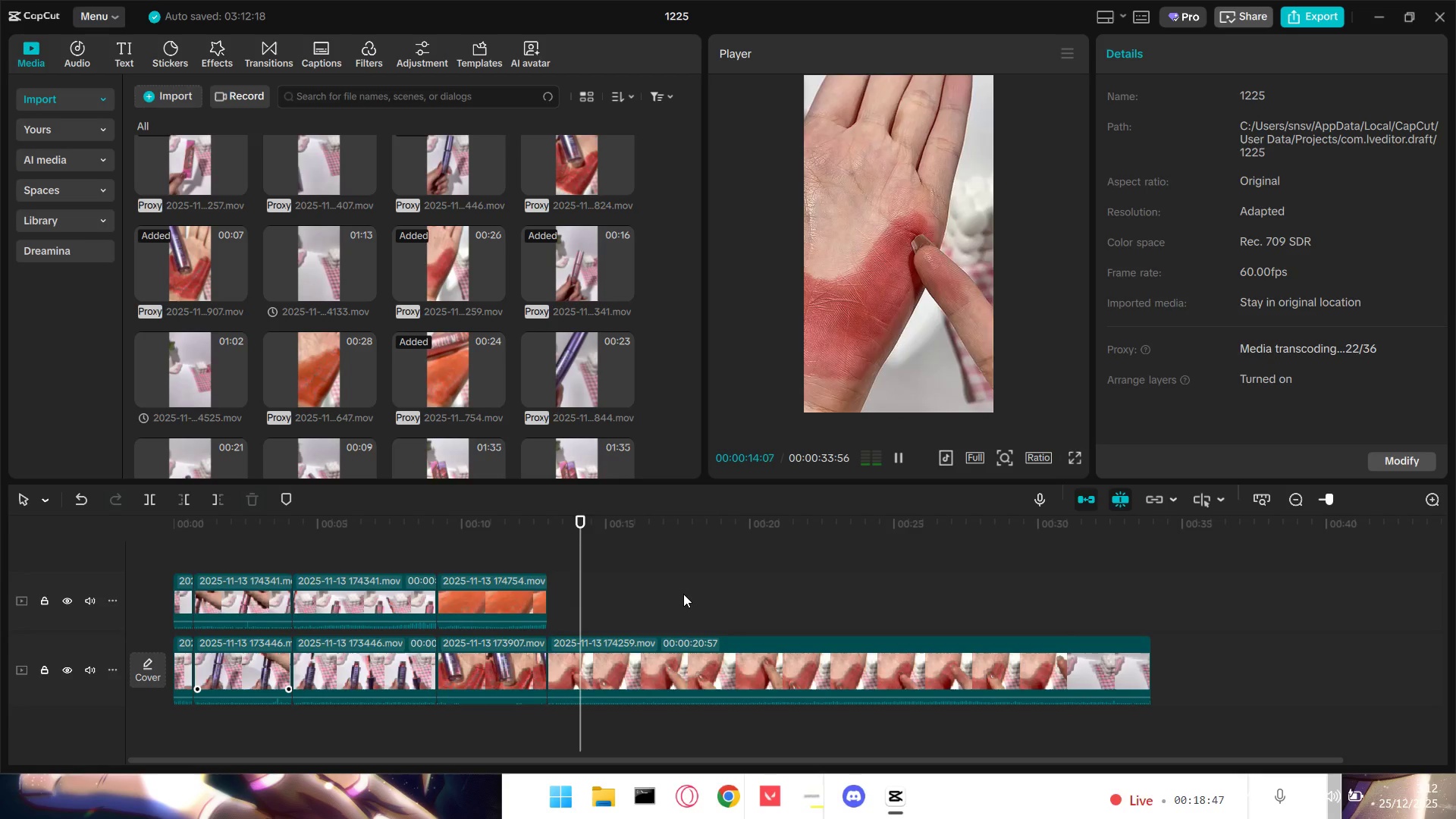 
key(Space)
 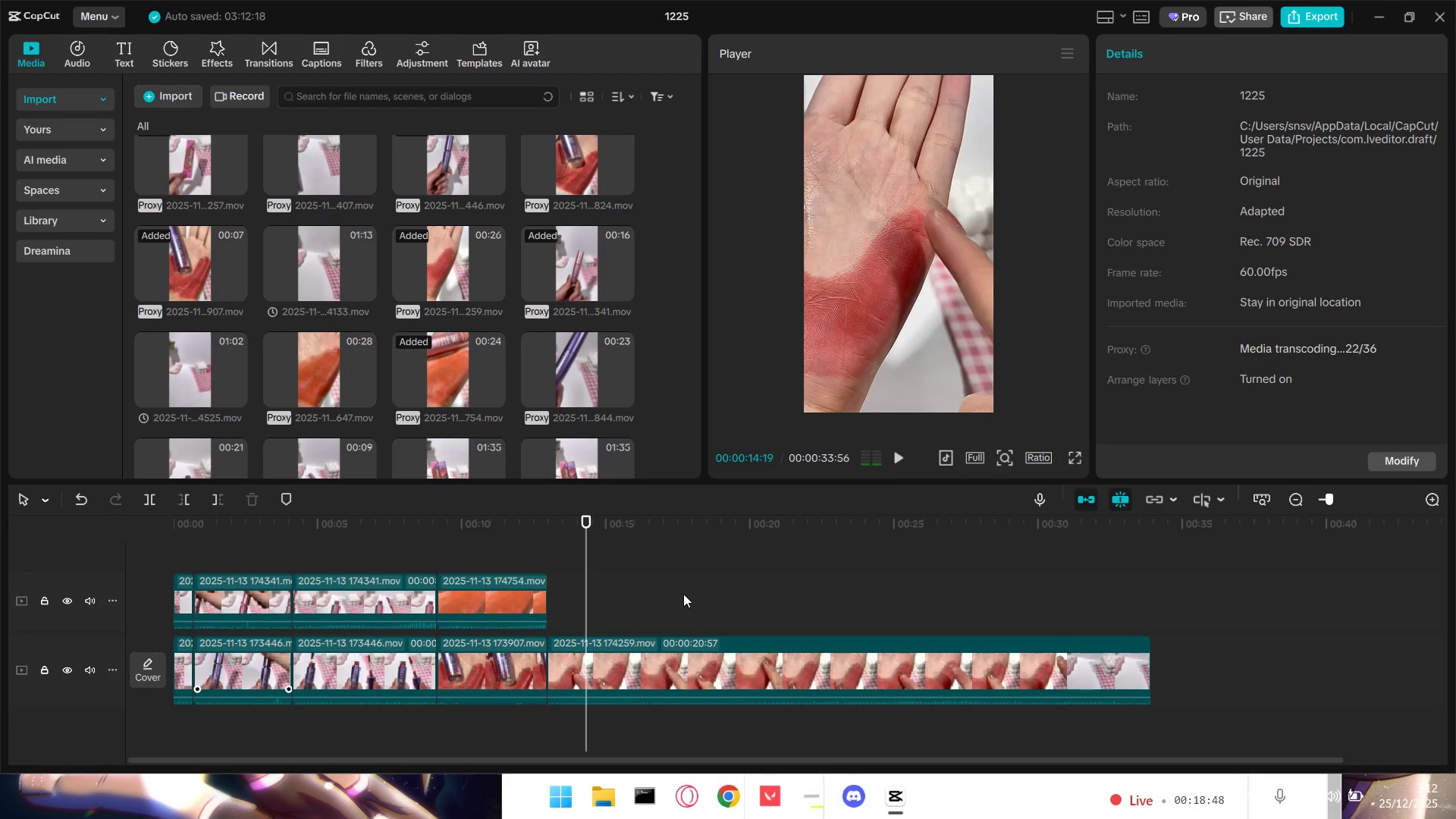 
key(Q)
 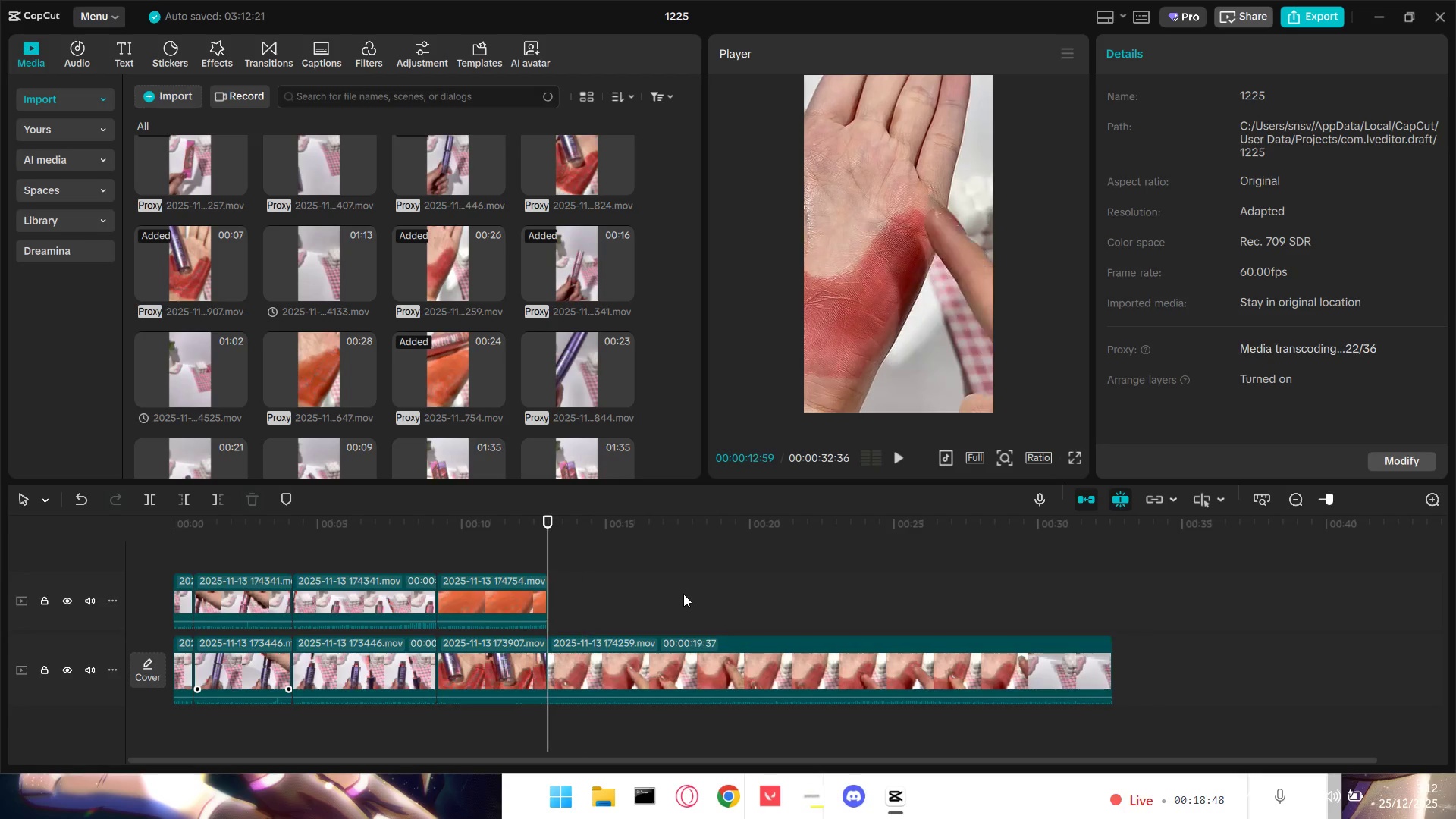 
key(Space)
 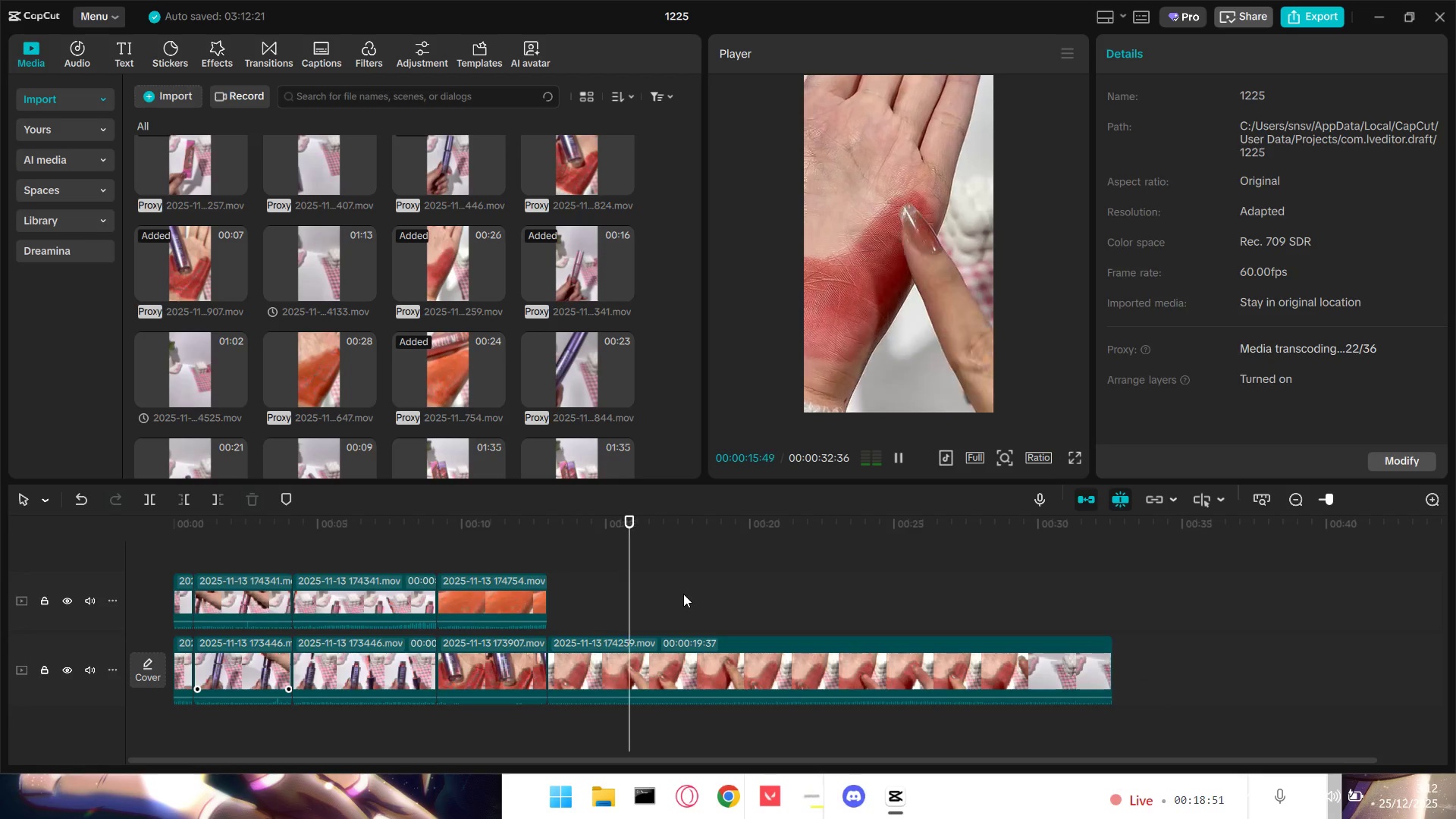 
key(Space)
 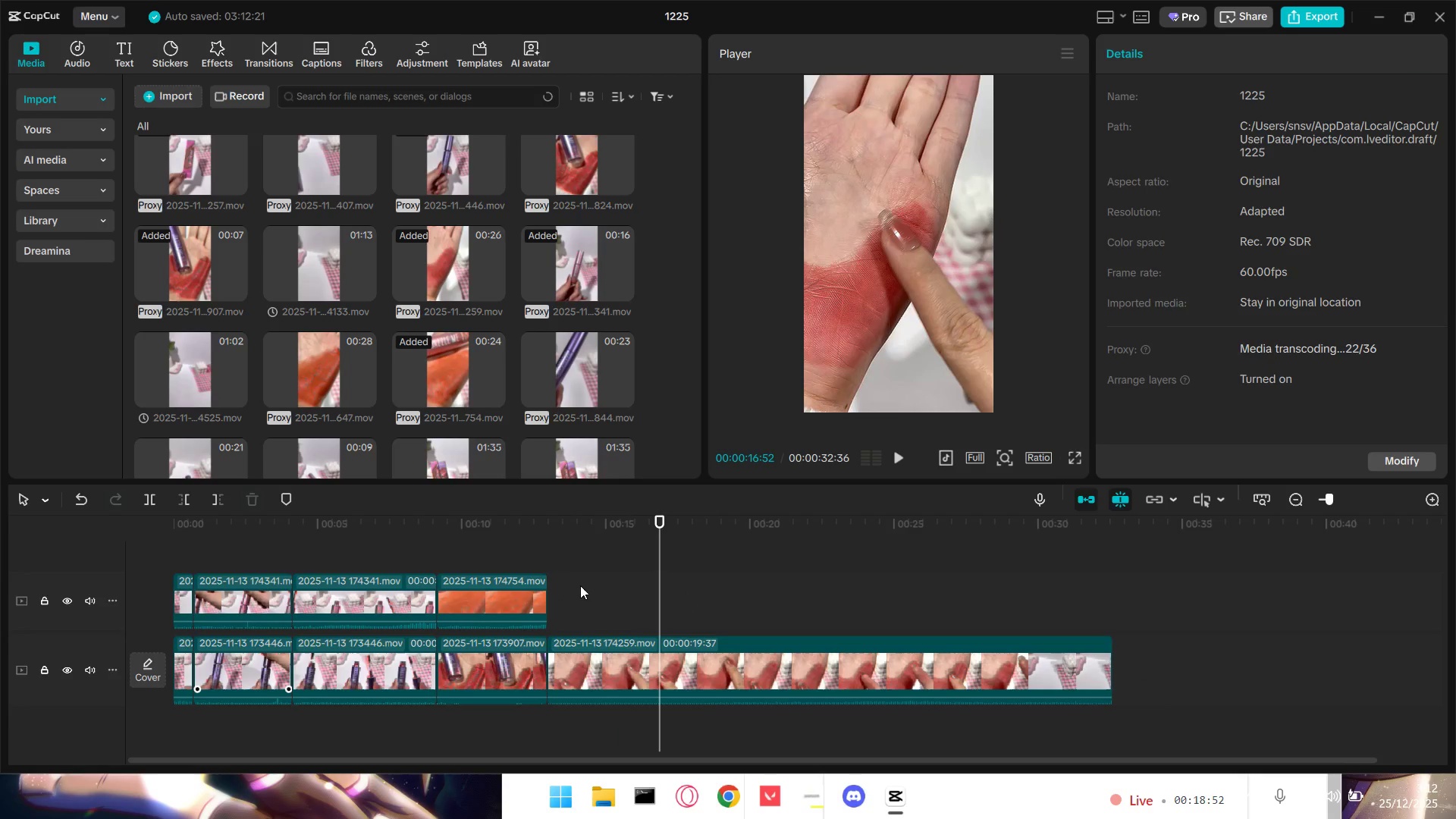 
left_click([566, 588])
 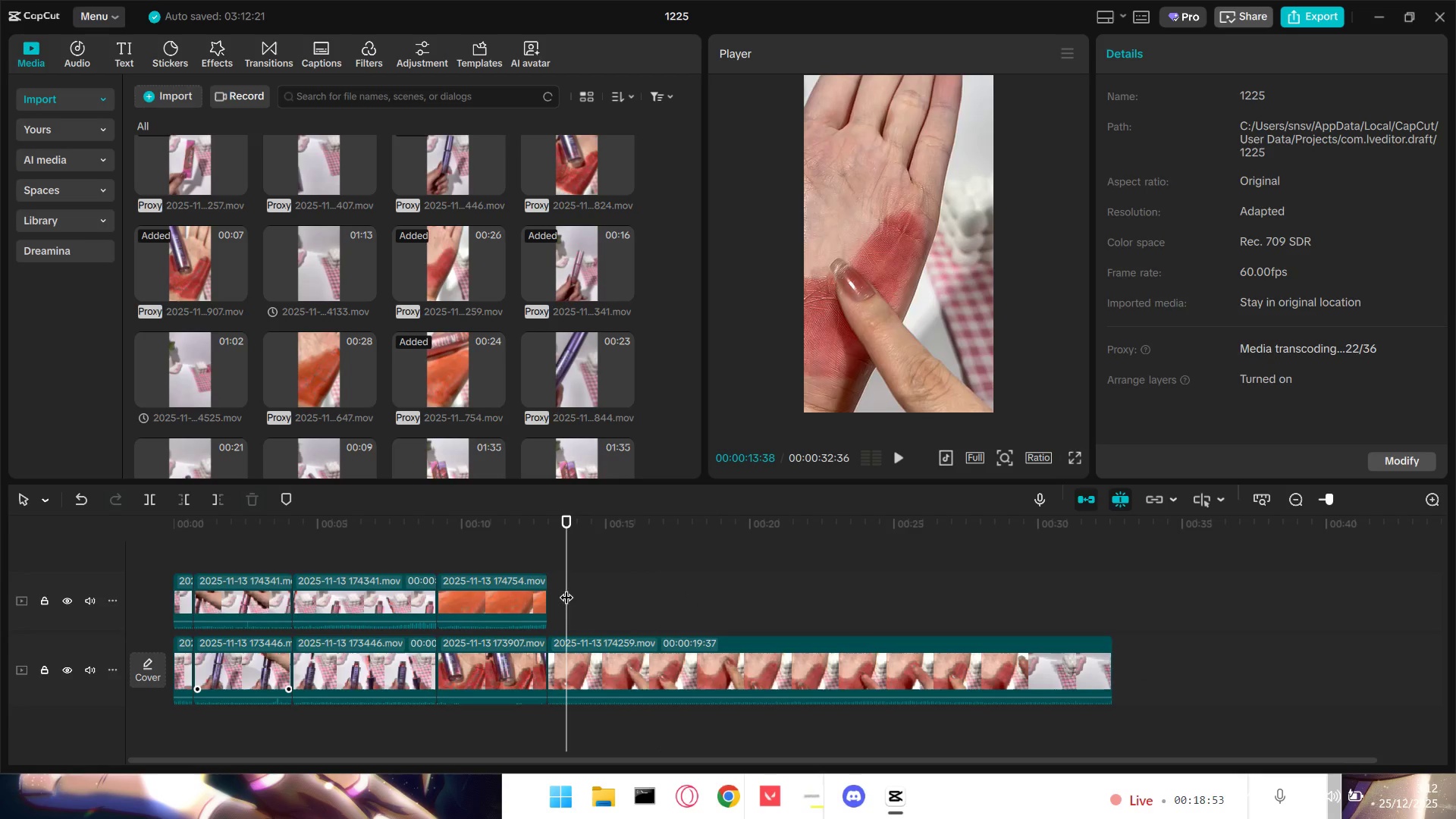 
key(Space)
 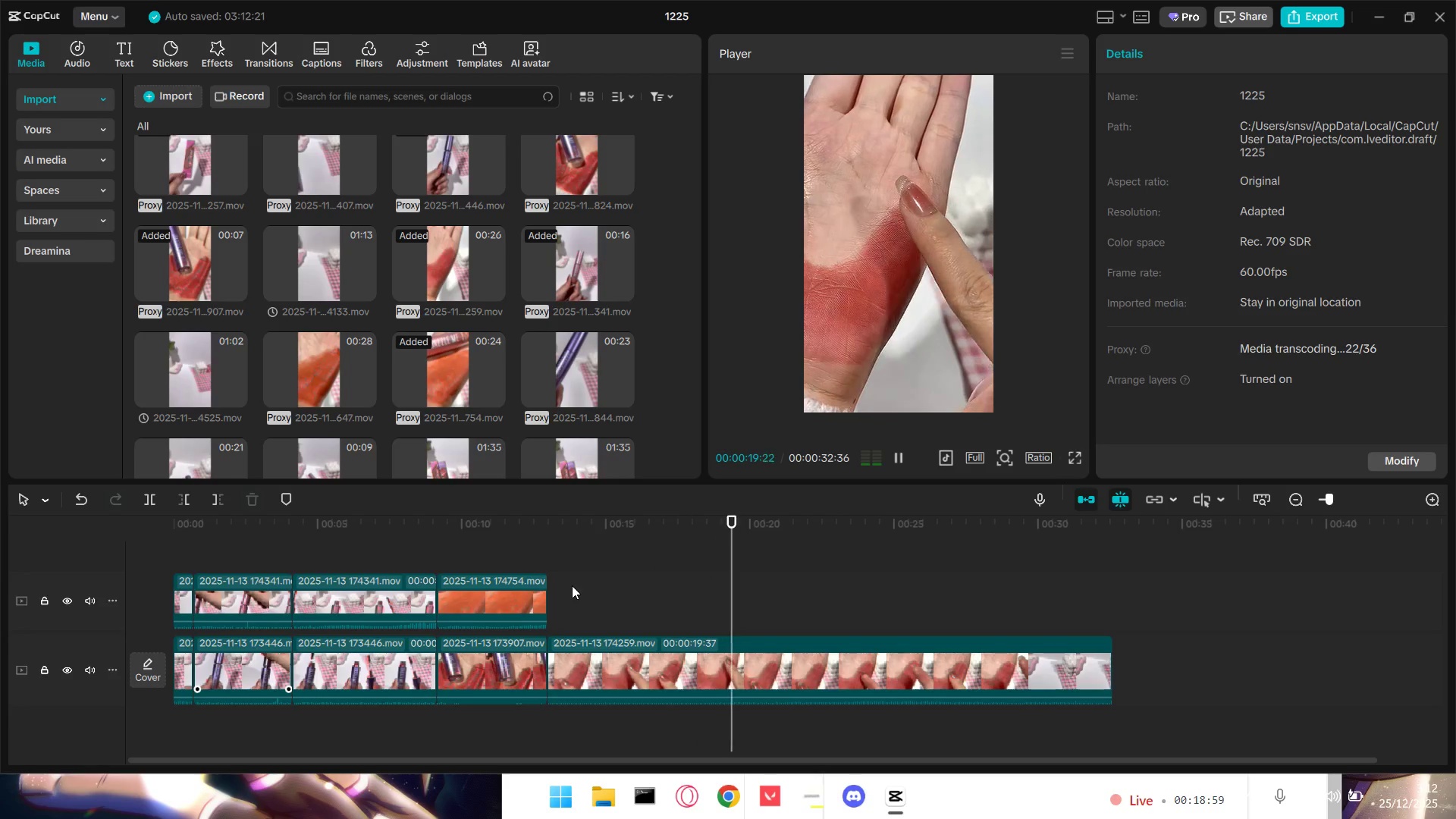 
wait(7.76)
 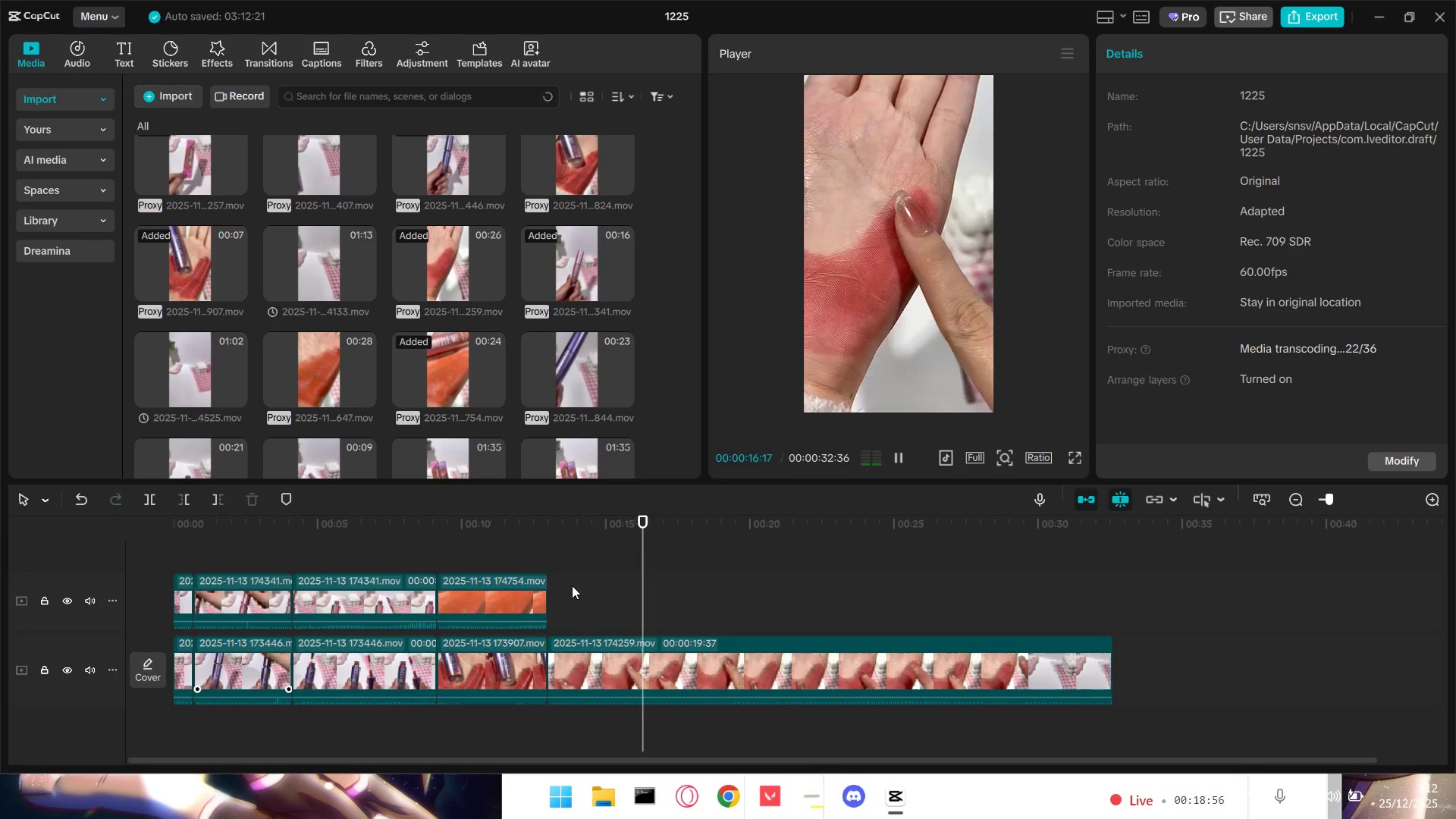 
left_click([869, 608])
 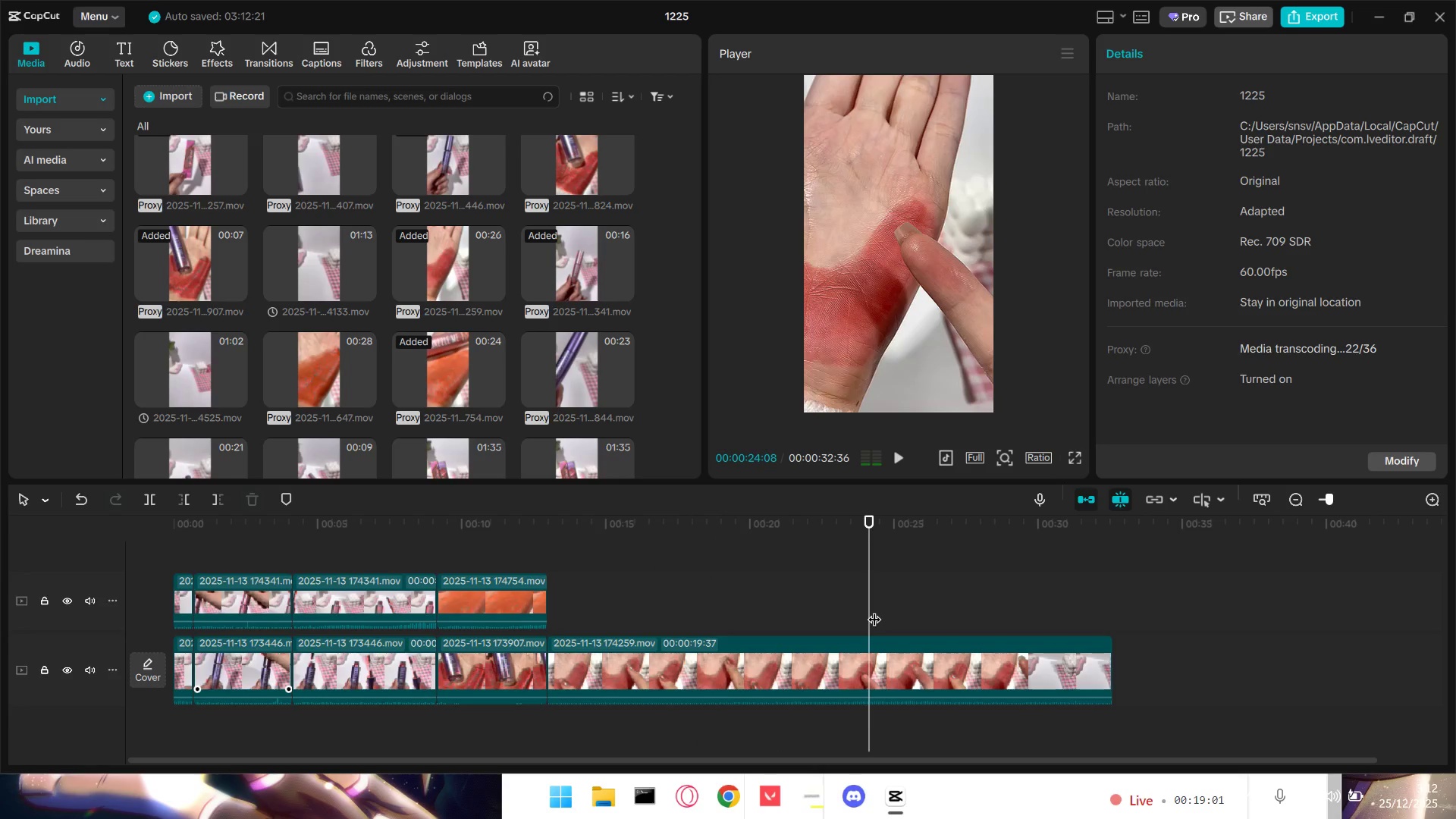 
key(Space)
 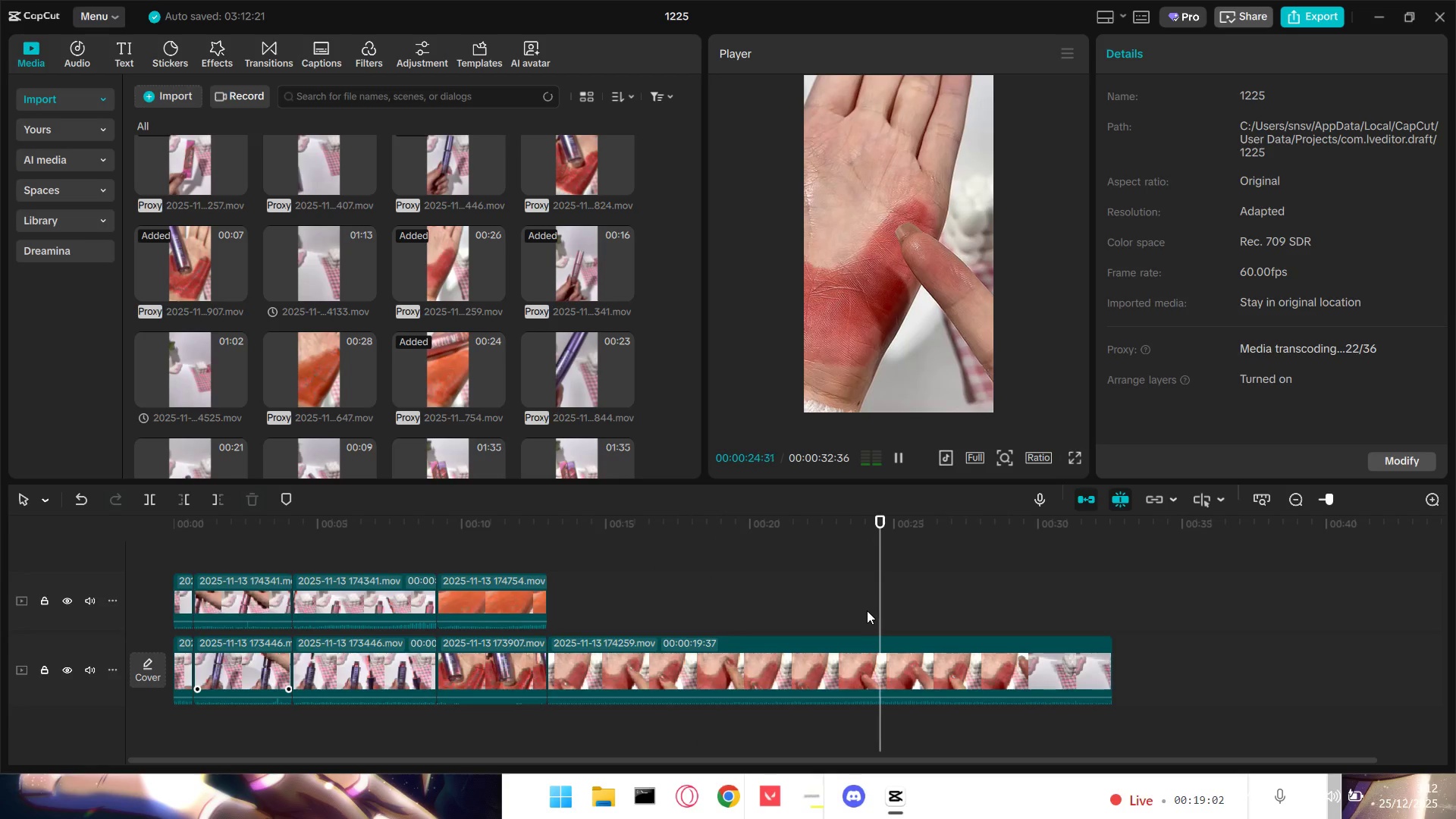 
key(Space)
 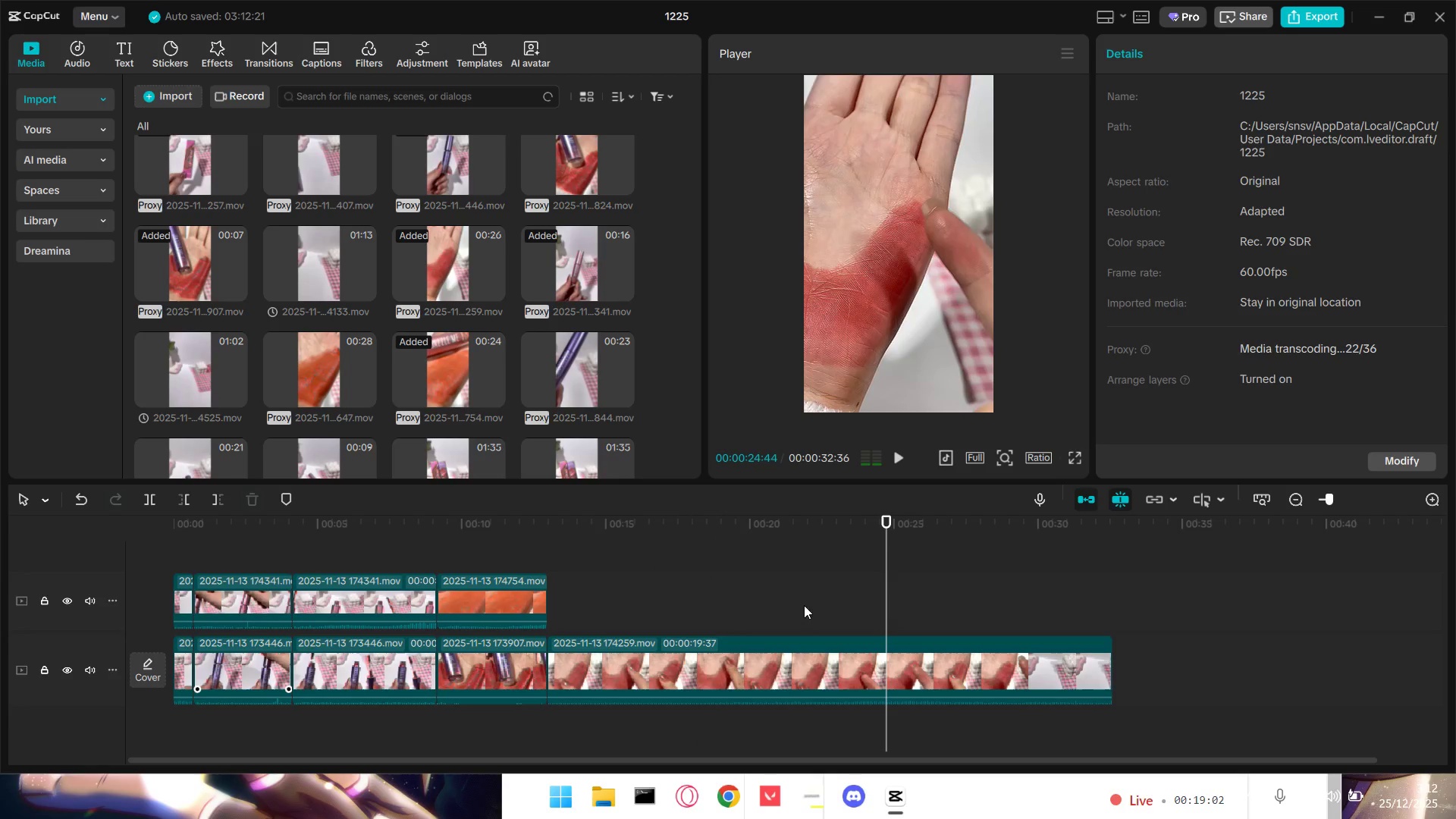 
left_click([780, 605])
 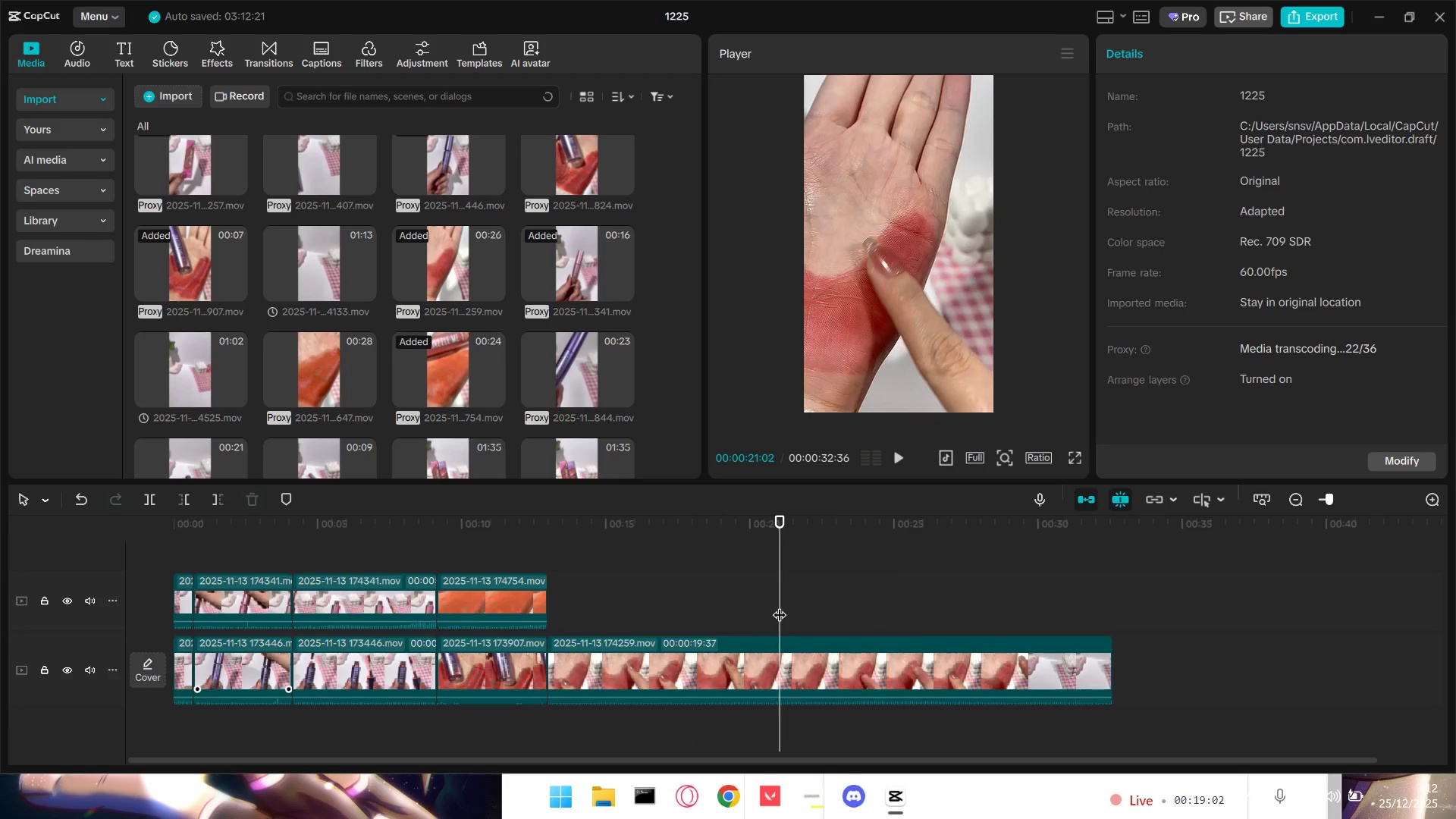 
key(Space)
 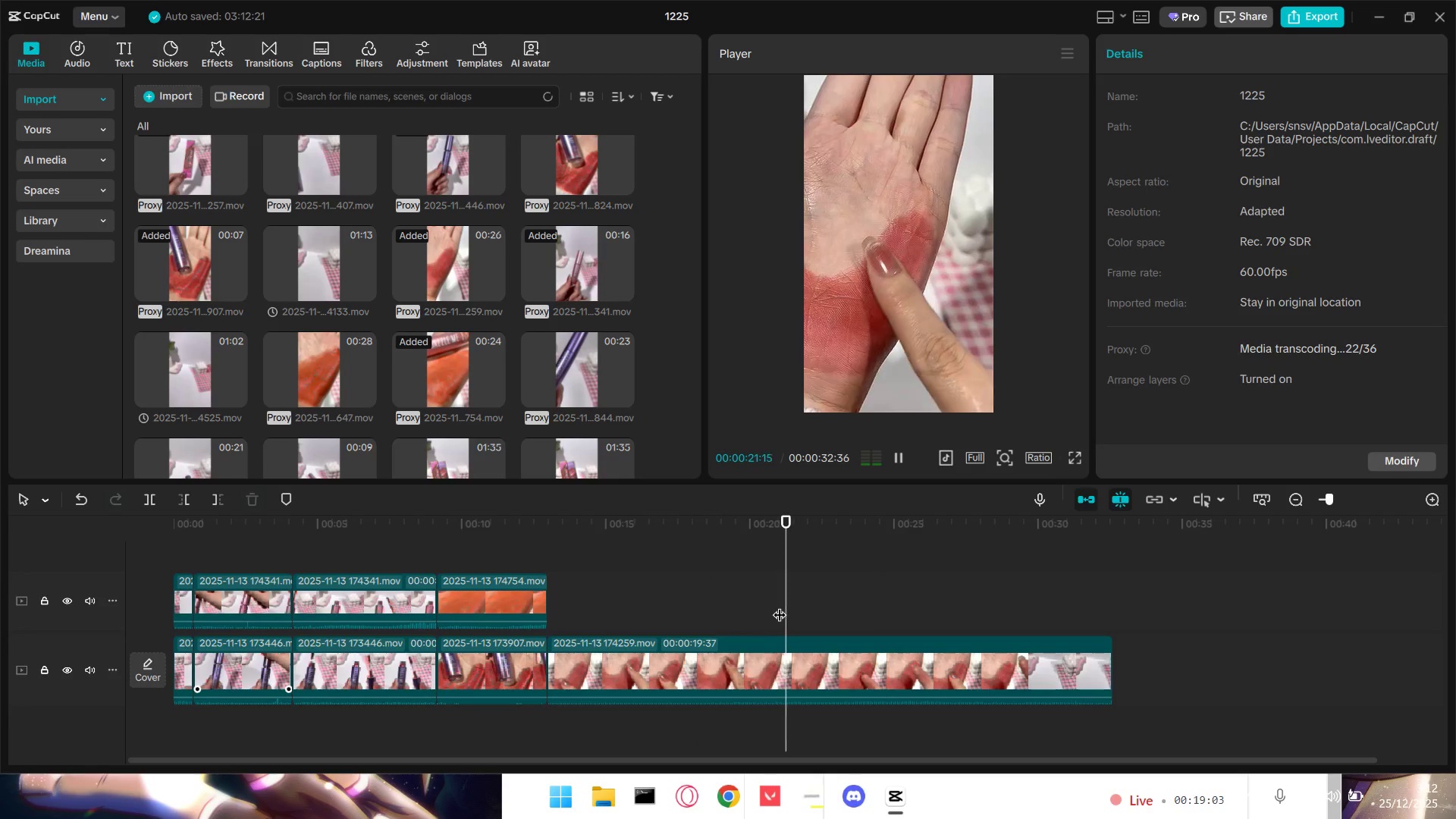 
key(Space)
 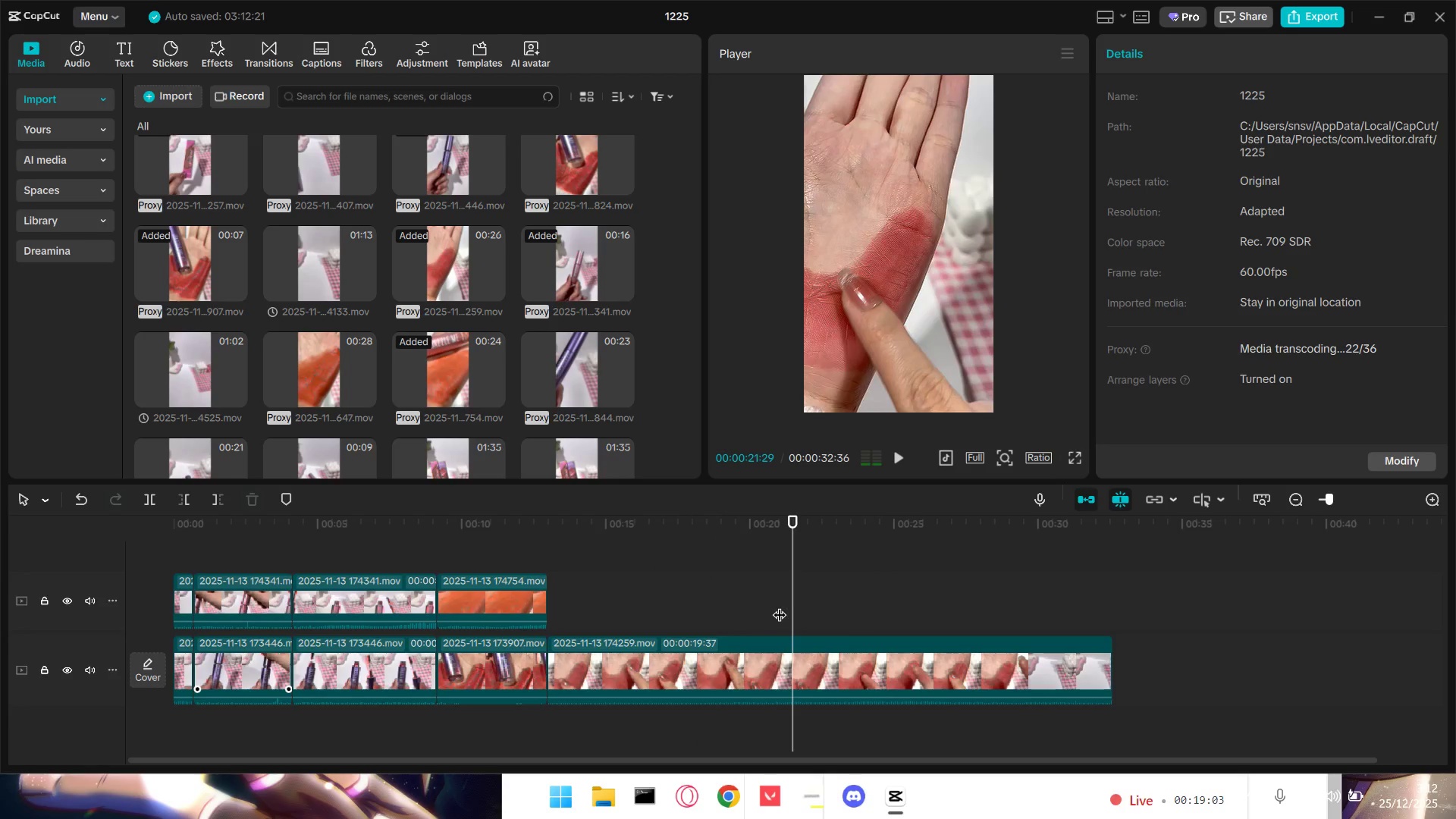 
left_click([772, 604])
 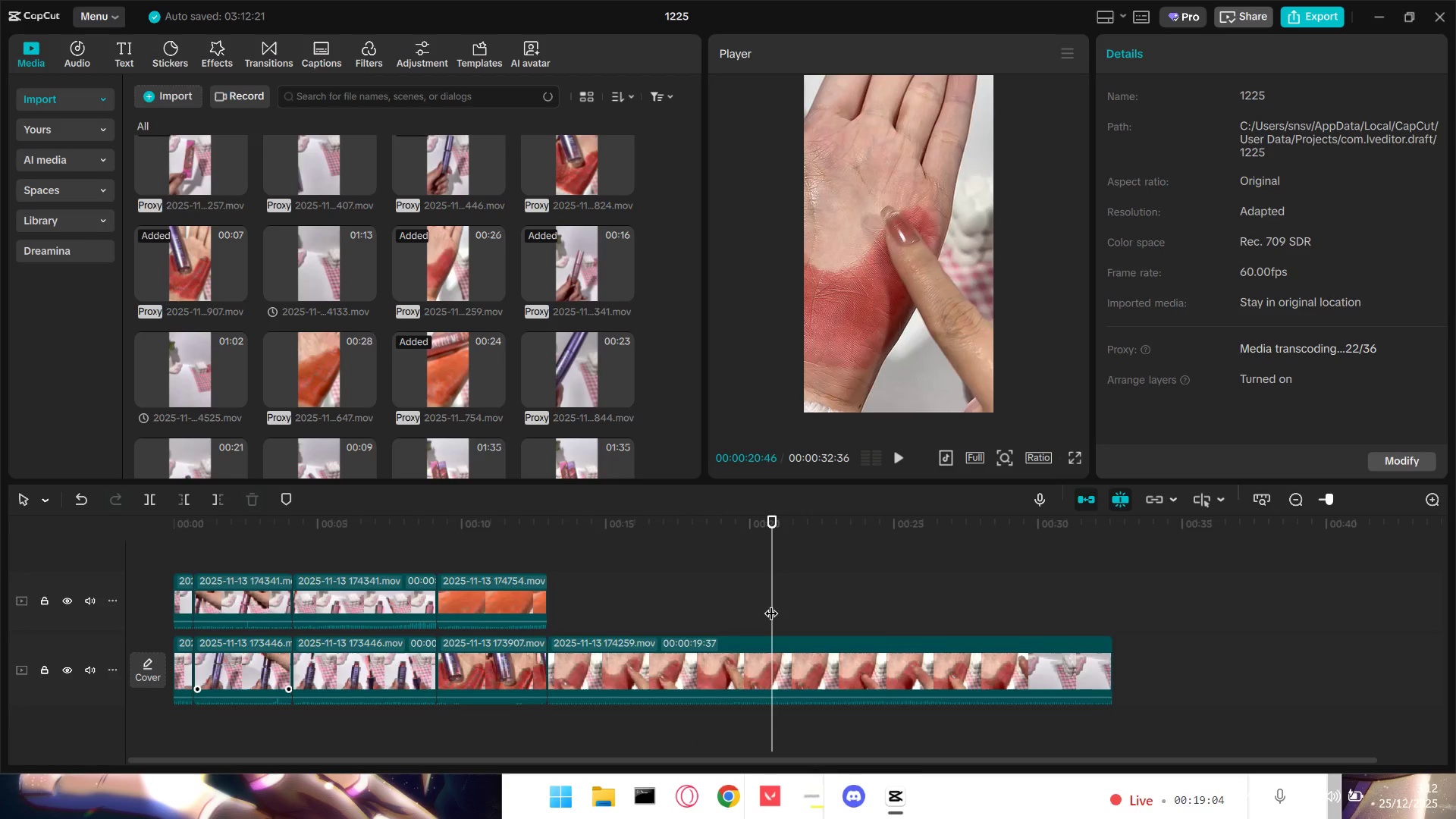 
key(Q)
 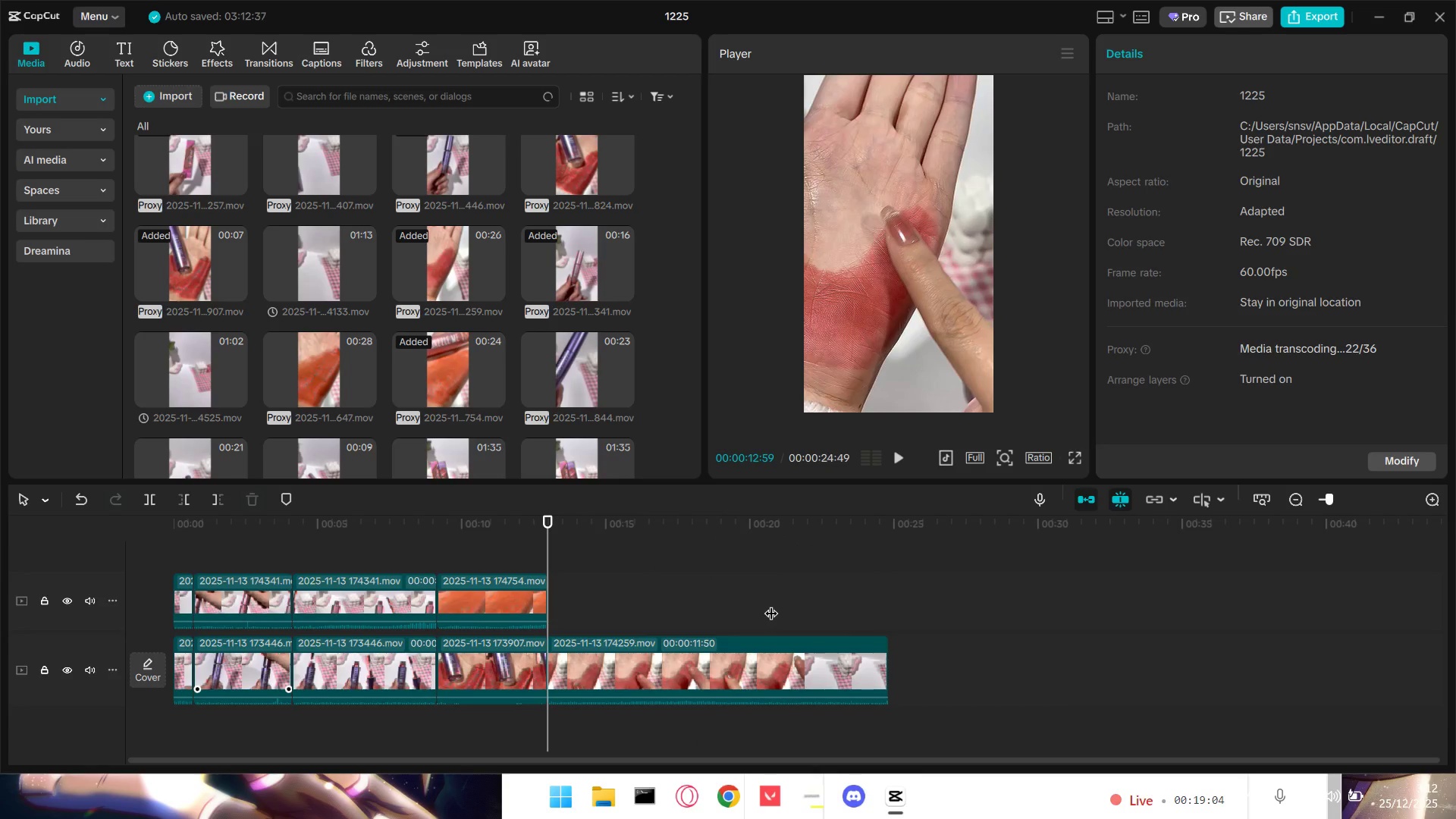 
key(Space)
 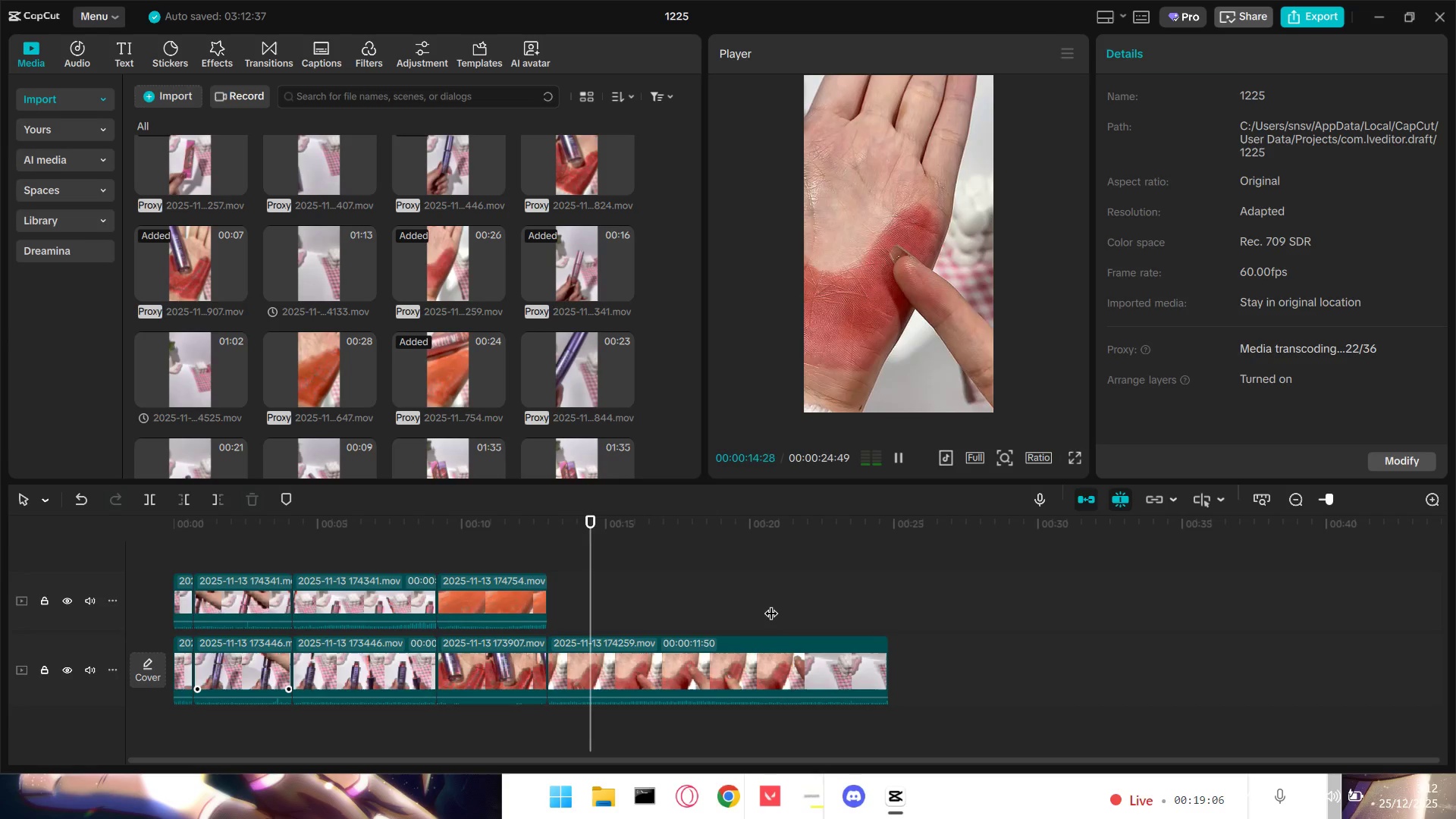 
key(Space)
 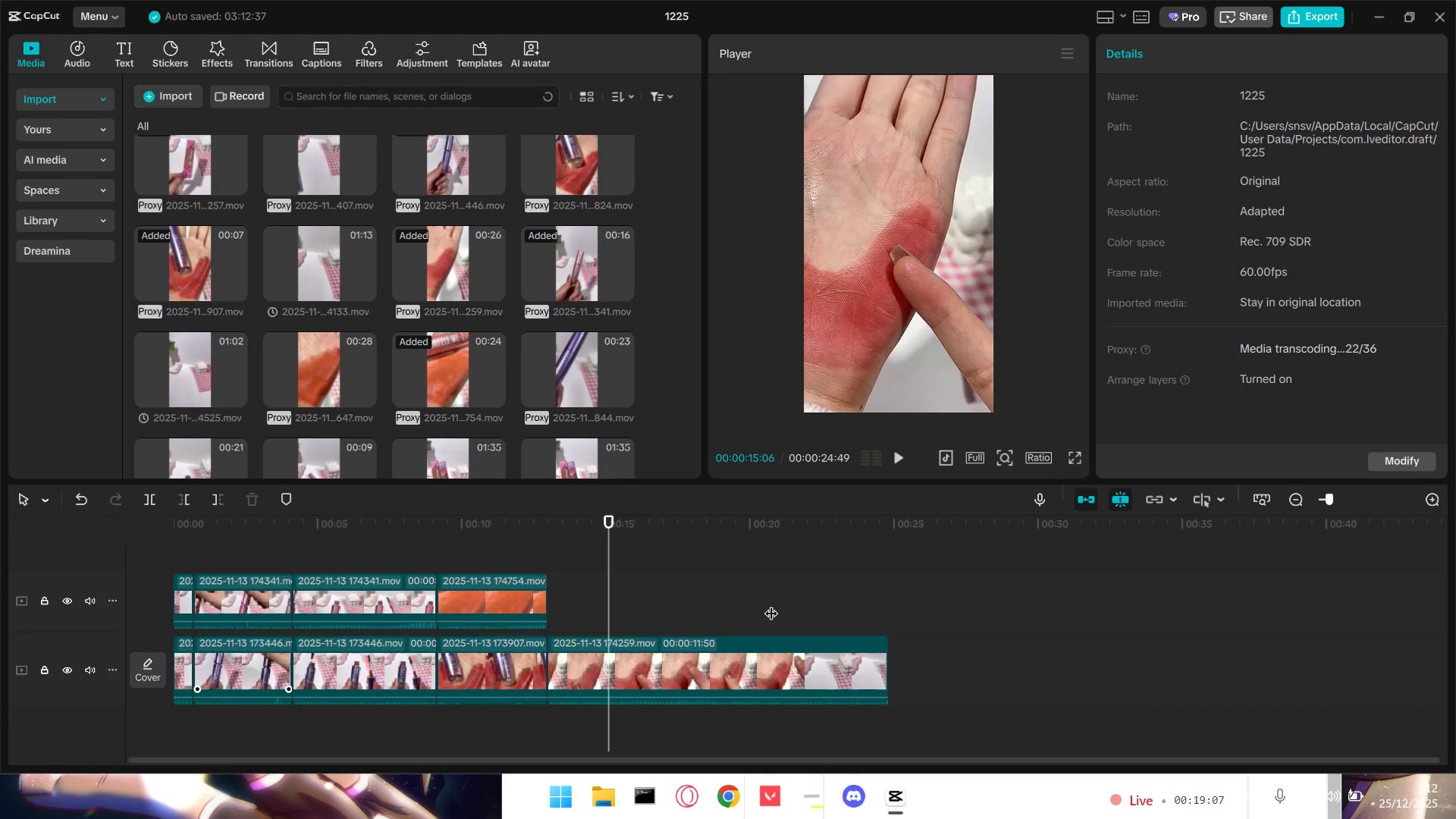 
key(W)
 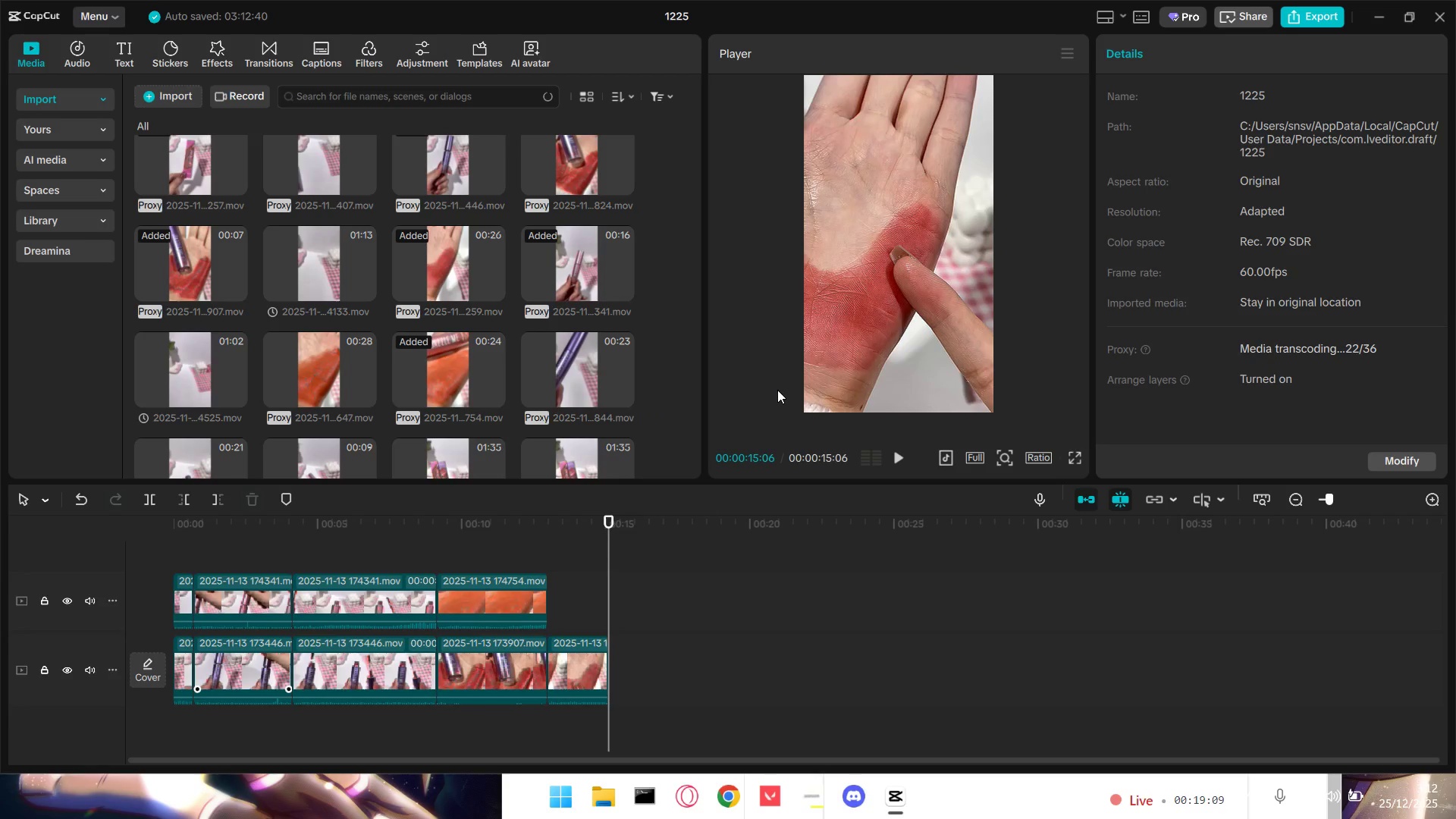 
mouse_move([365, 356])
 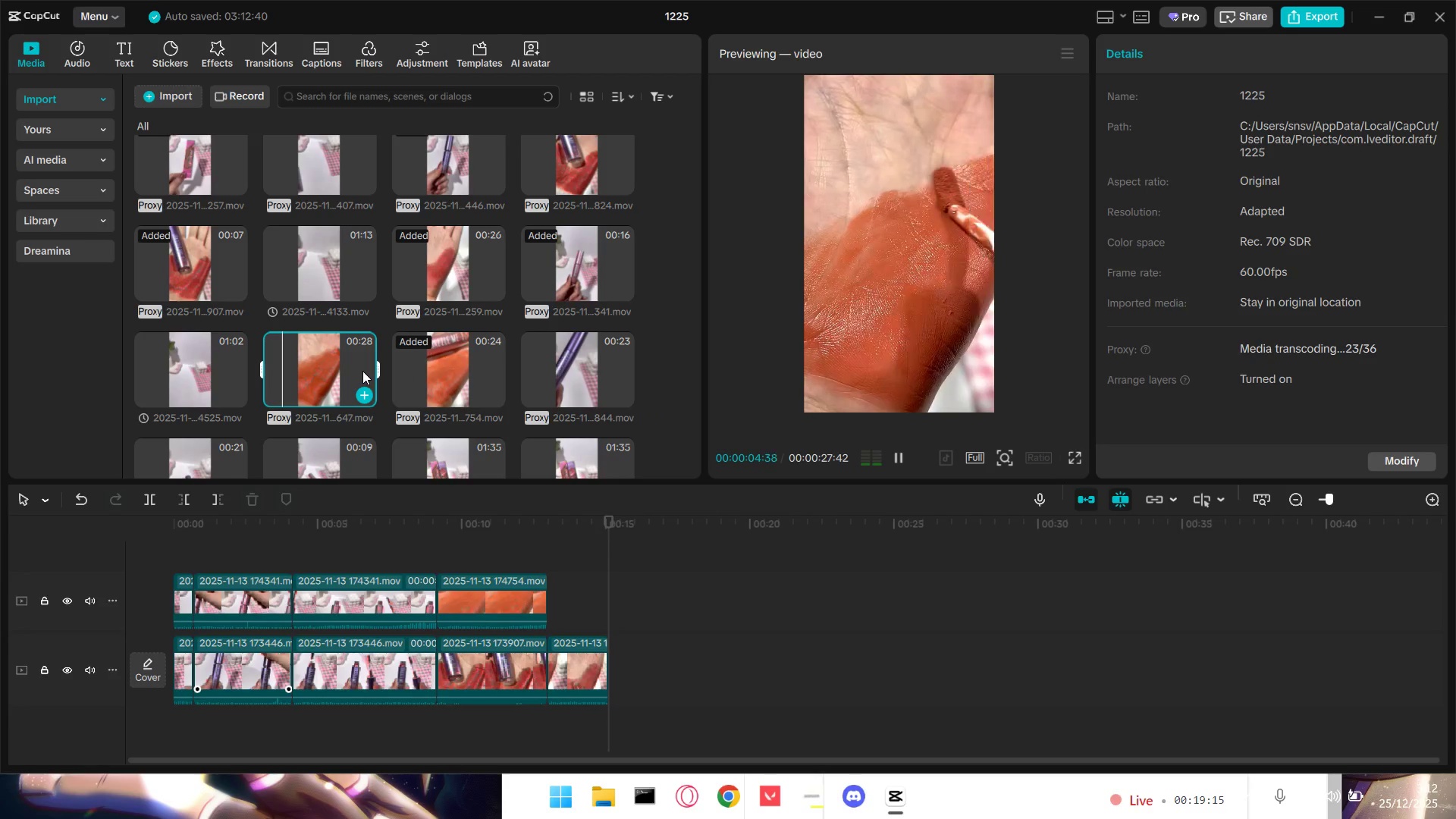 
left_click([87, 603])
 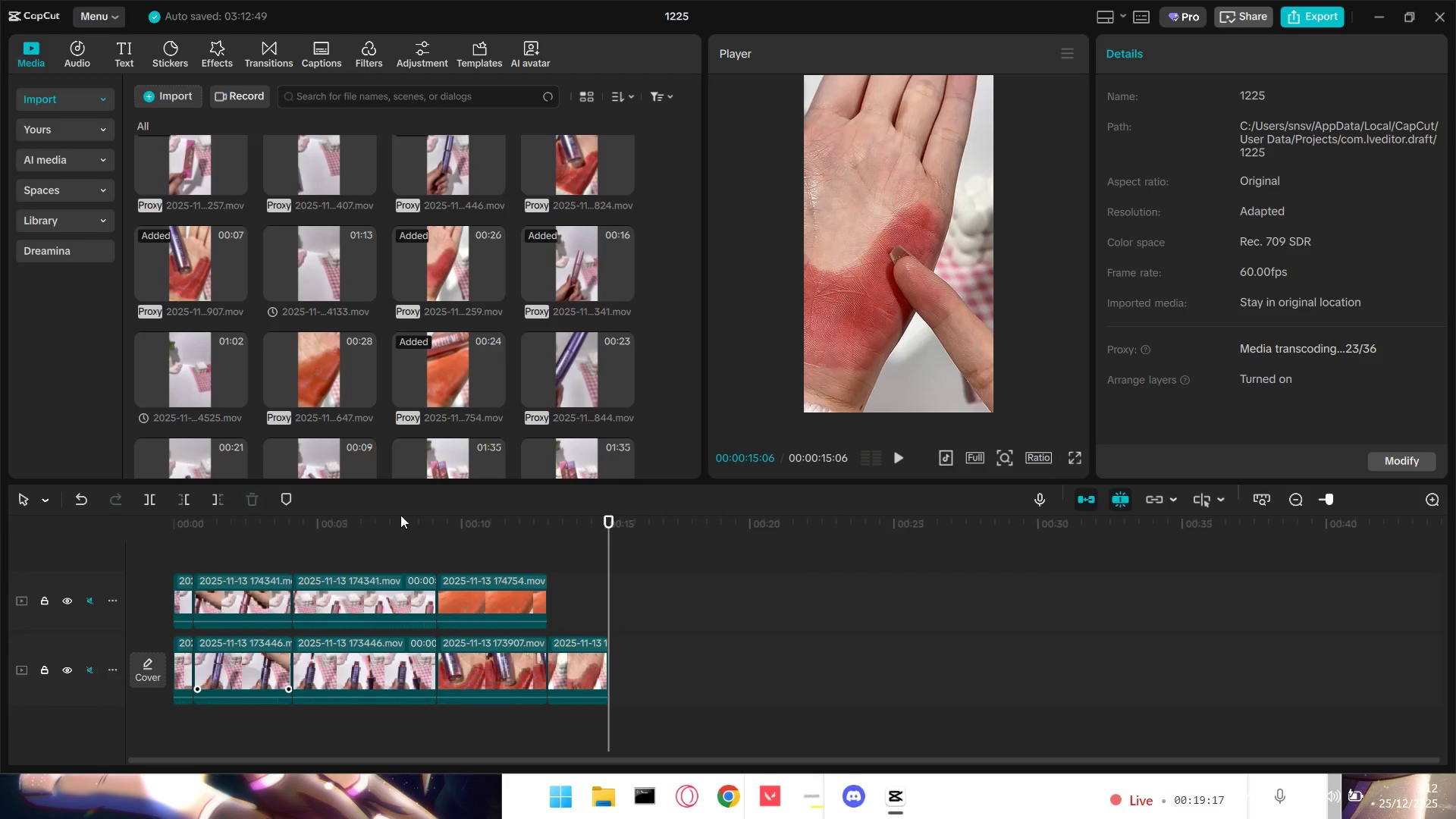 
scroll: coordinate [514, 388], scroll_direction: down, amount: 2.0
 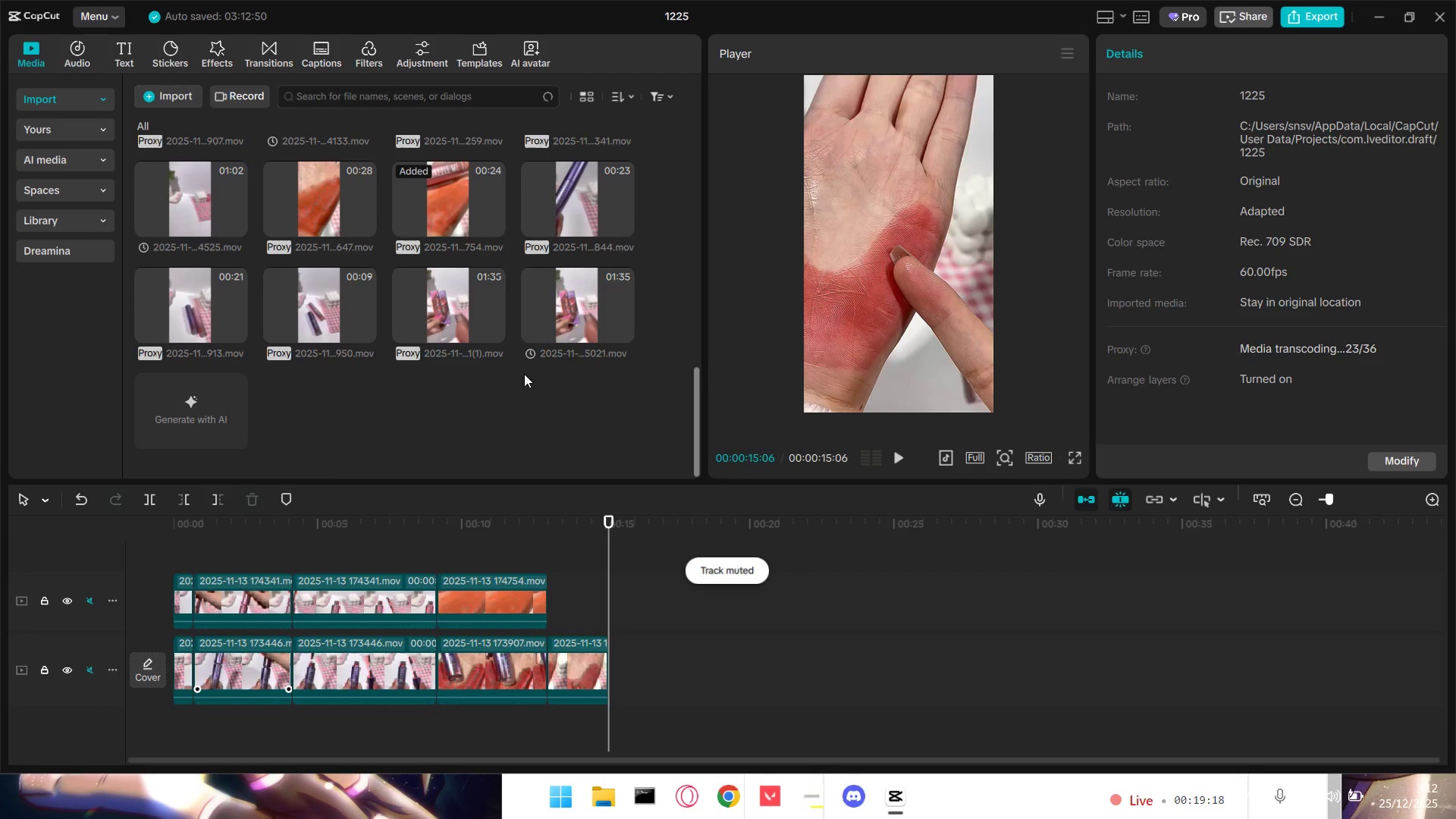 
mouse_move([576, 315])
 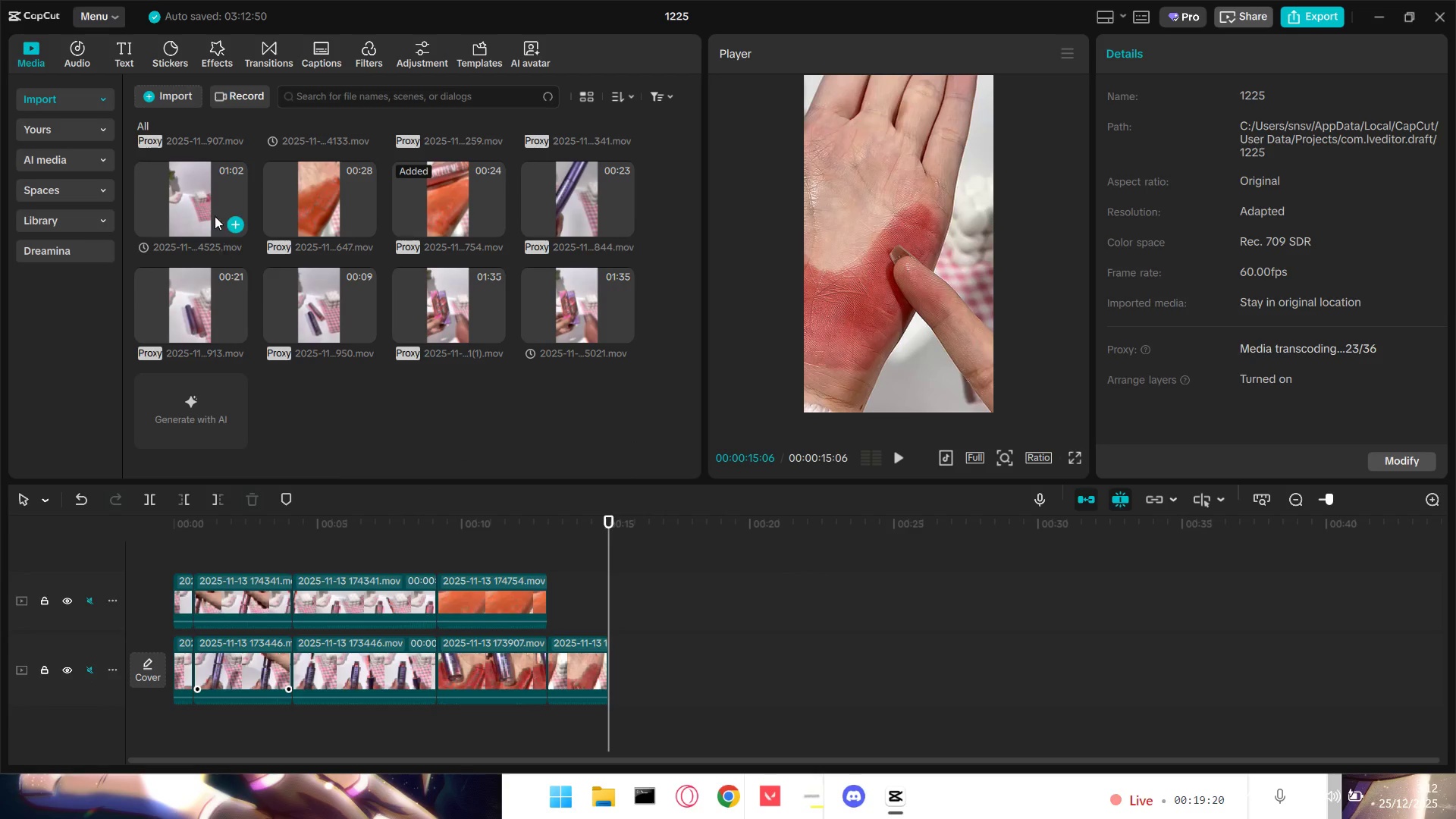 
left_click([207, 216])
 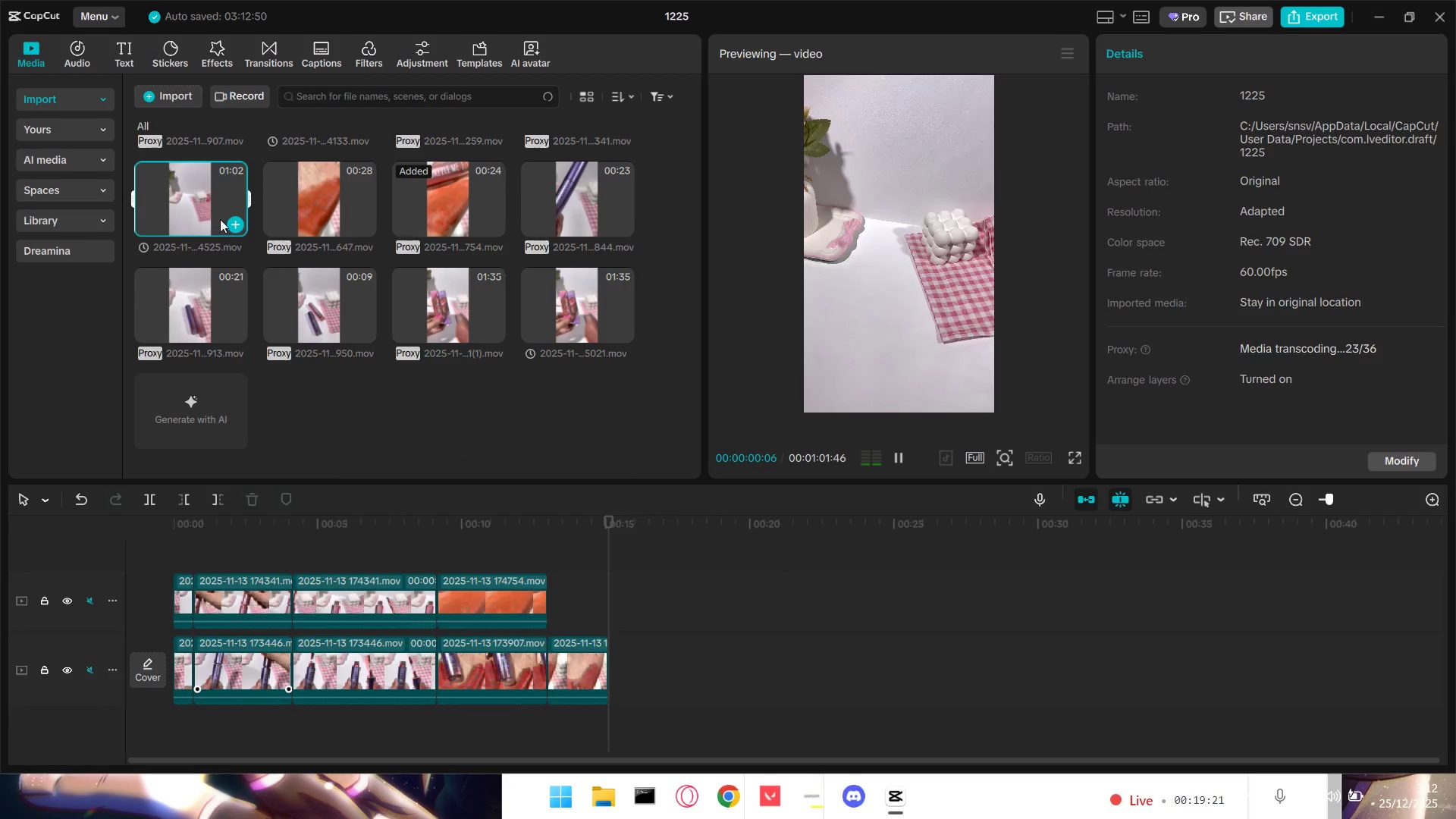 
mouse_move([372, 277])
 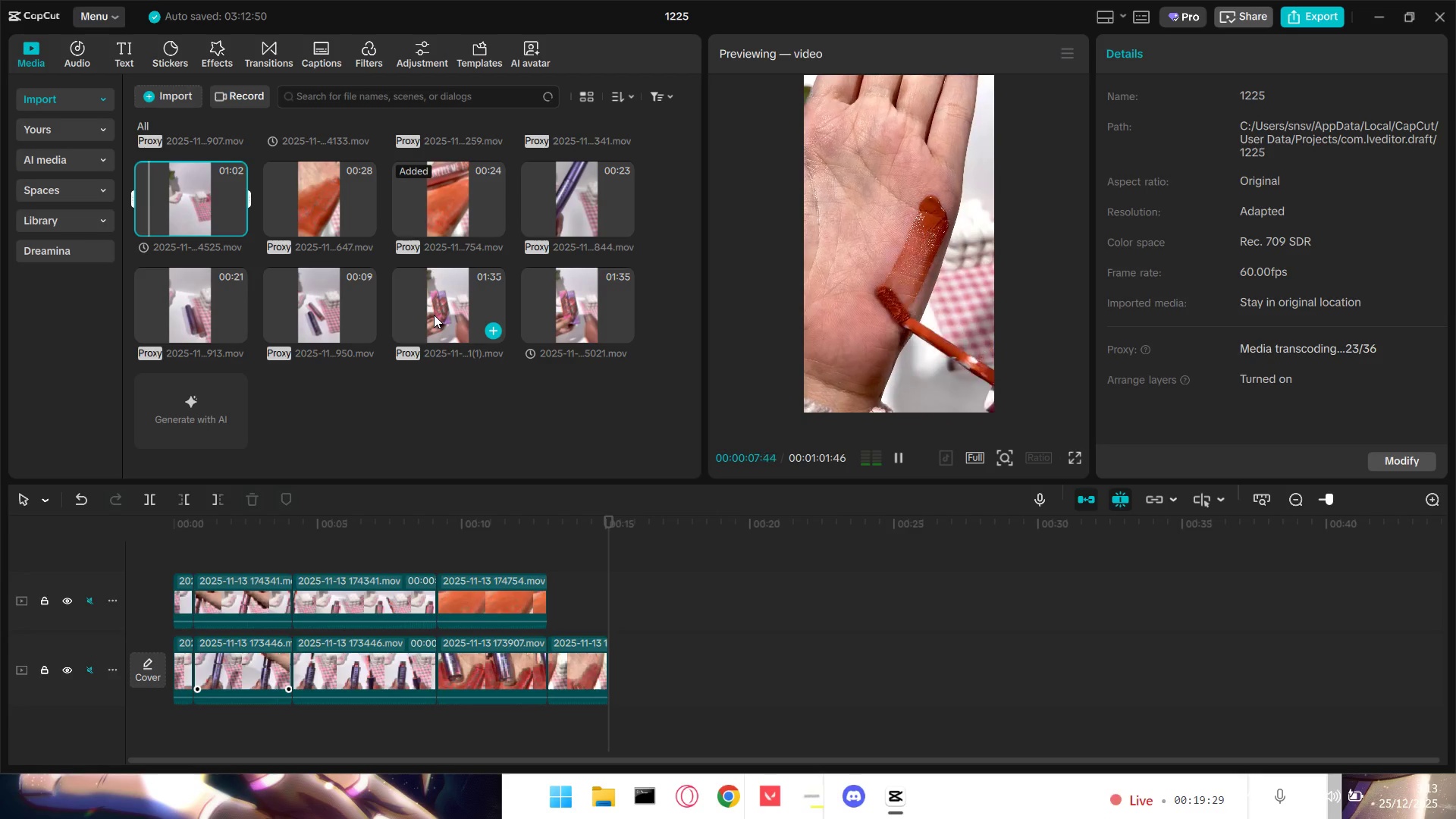 
wait(9.23)
 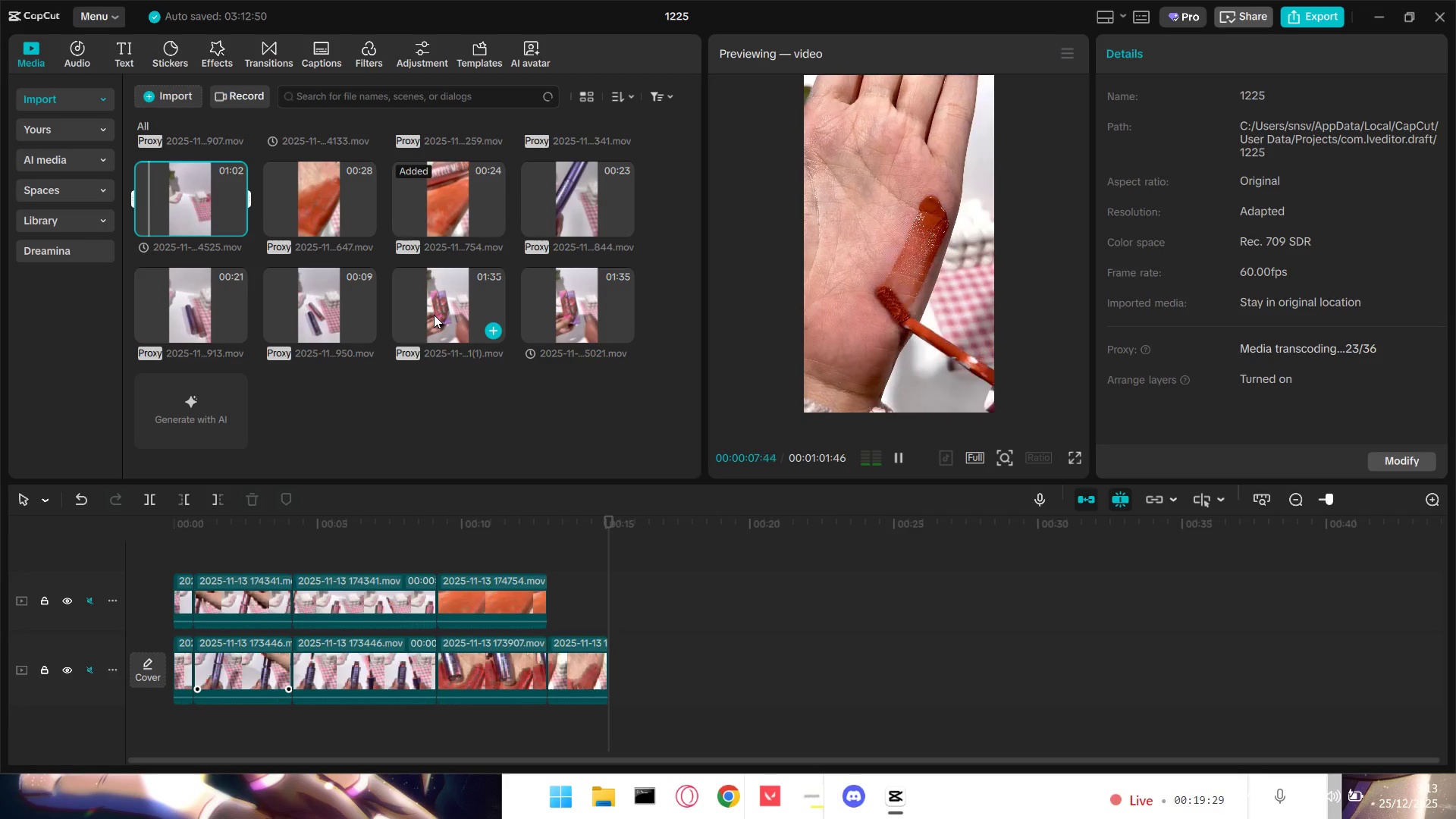 
scroll: coordinate [403, 344], scroll_direction: up, amount: 5.0
 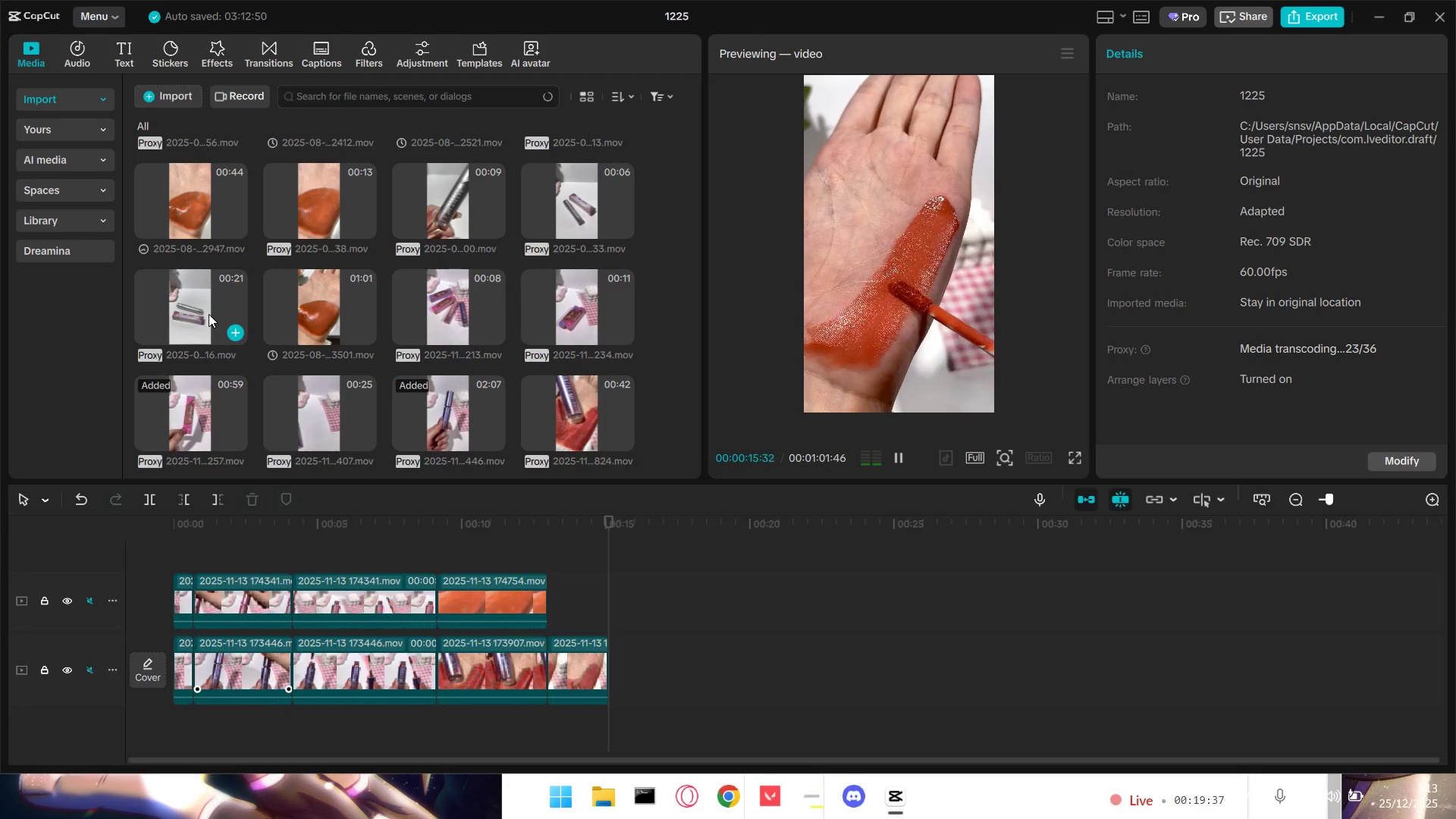 
left_click([203, 311])
 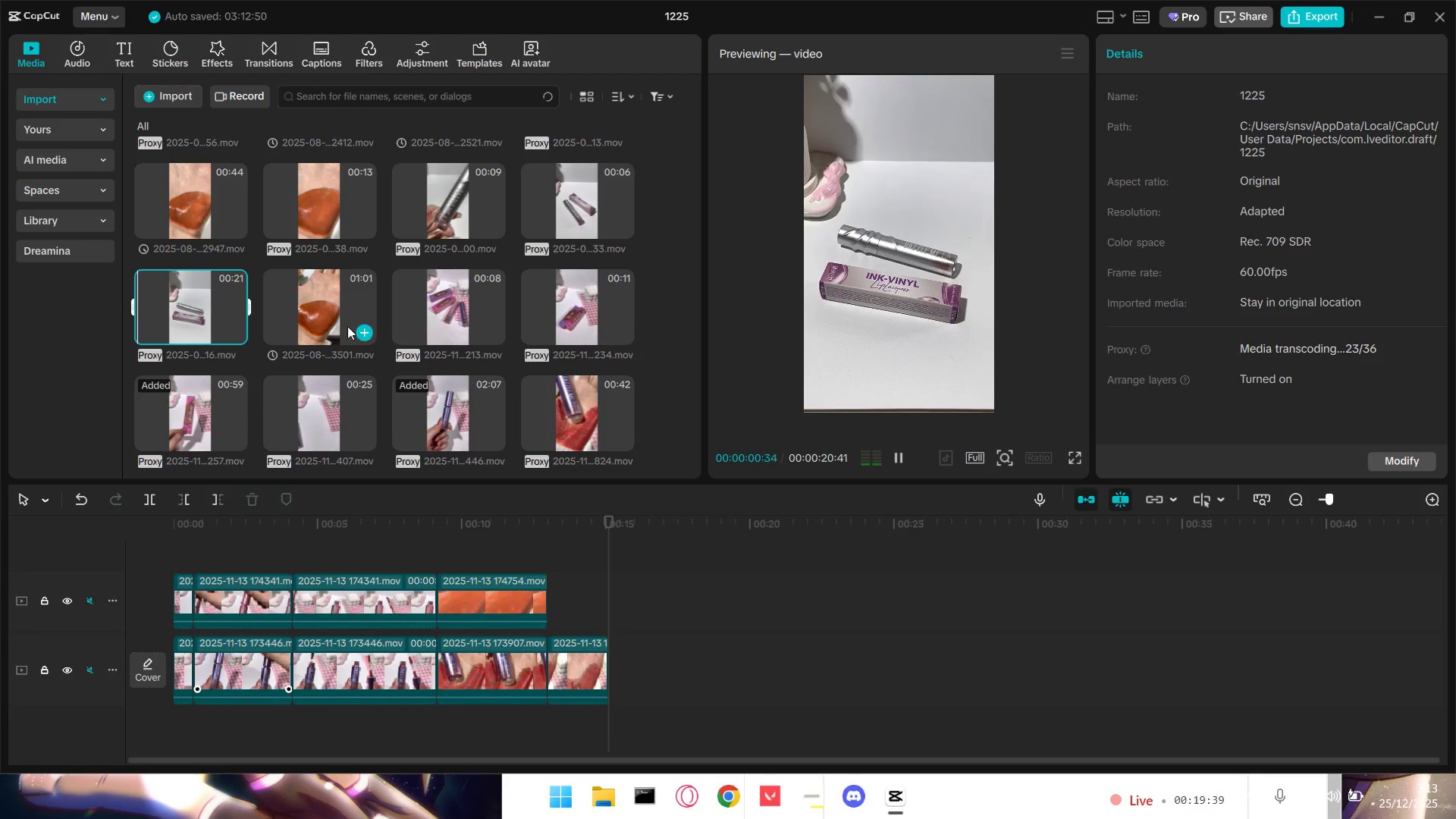 
left_click([441, 306])
 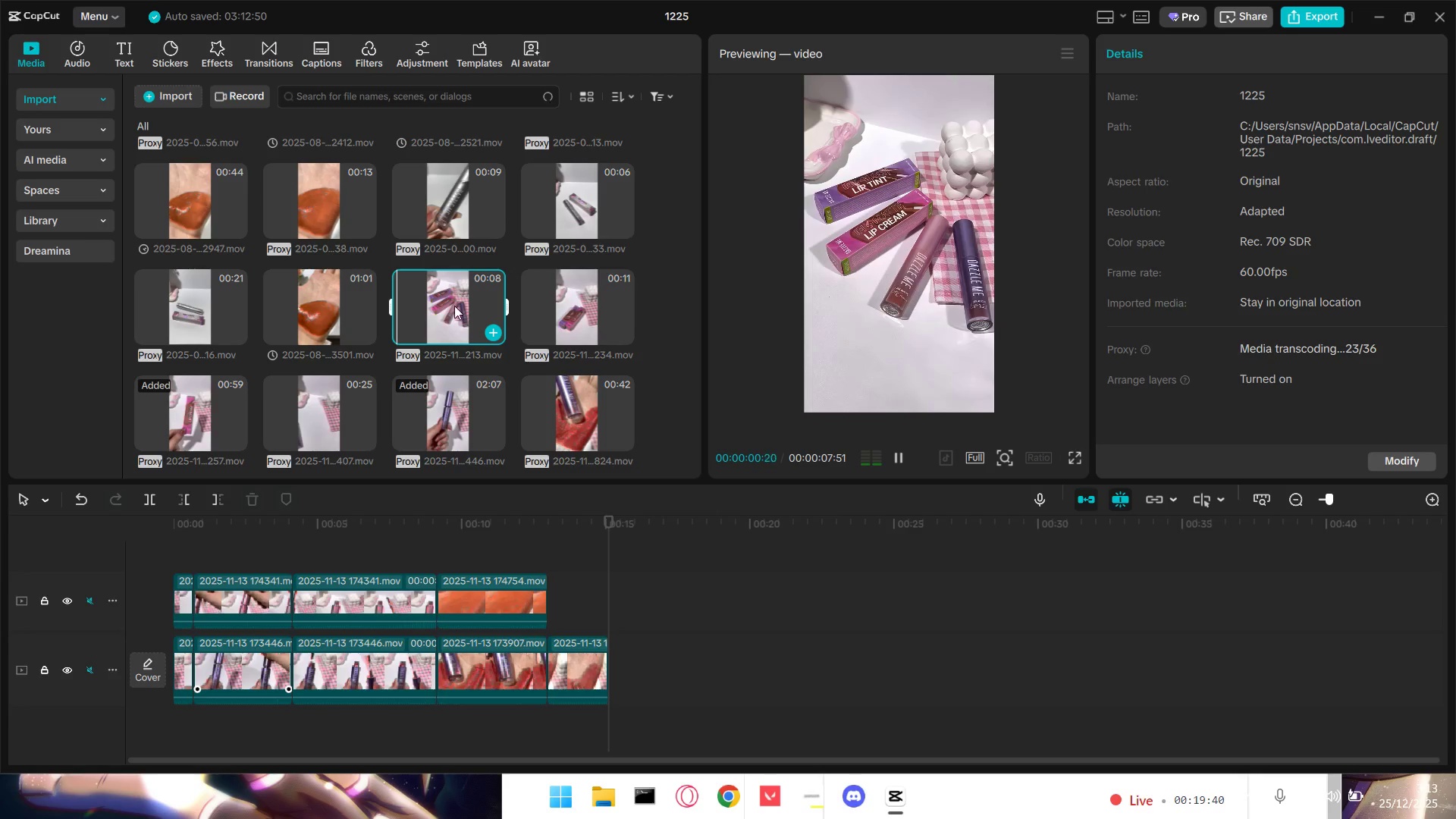 
left_click([438, 309])
 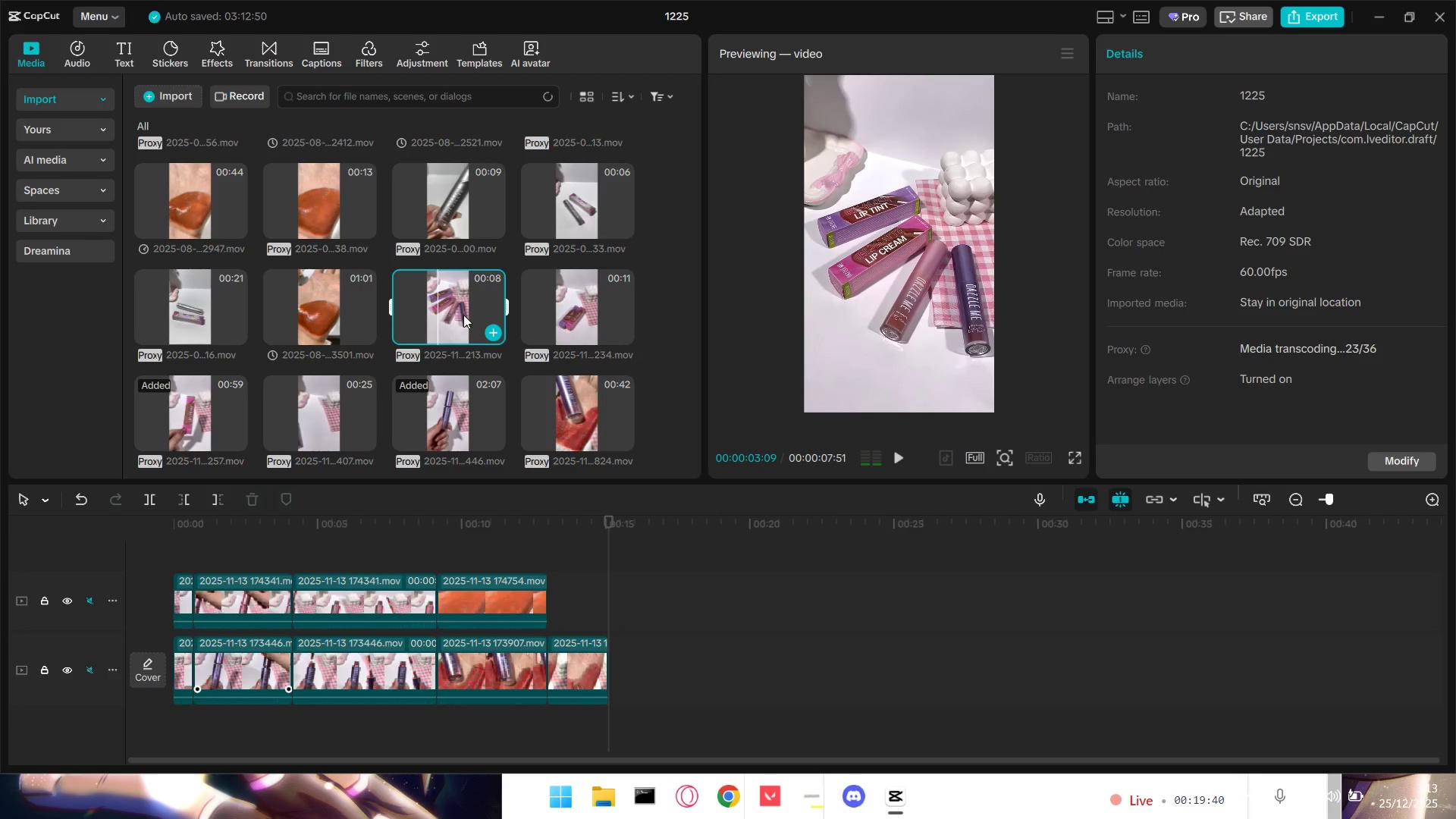 
double_click([465, 315])
 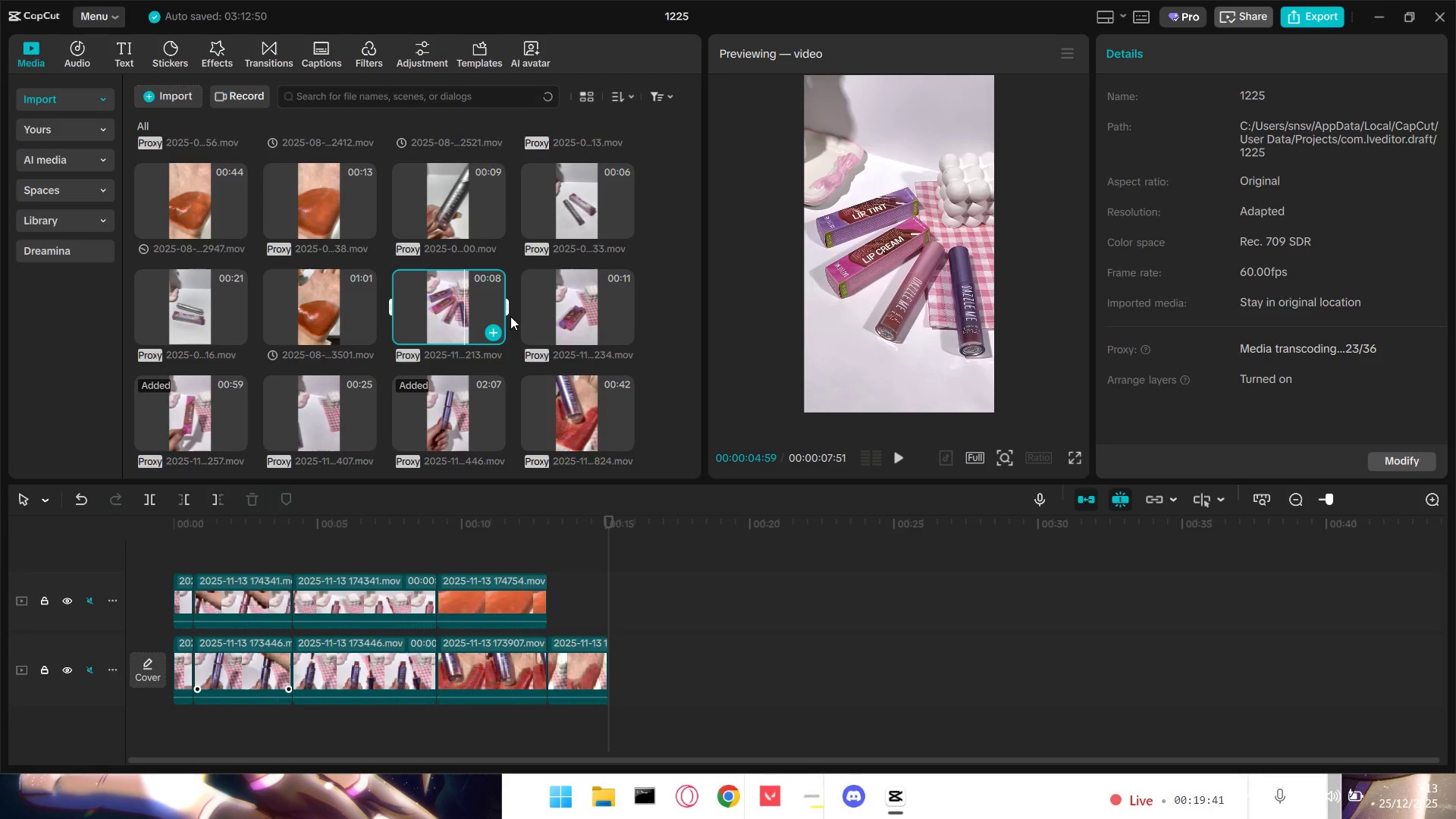 
triple_click([582, 325])
 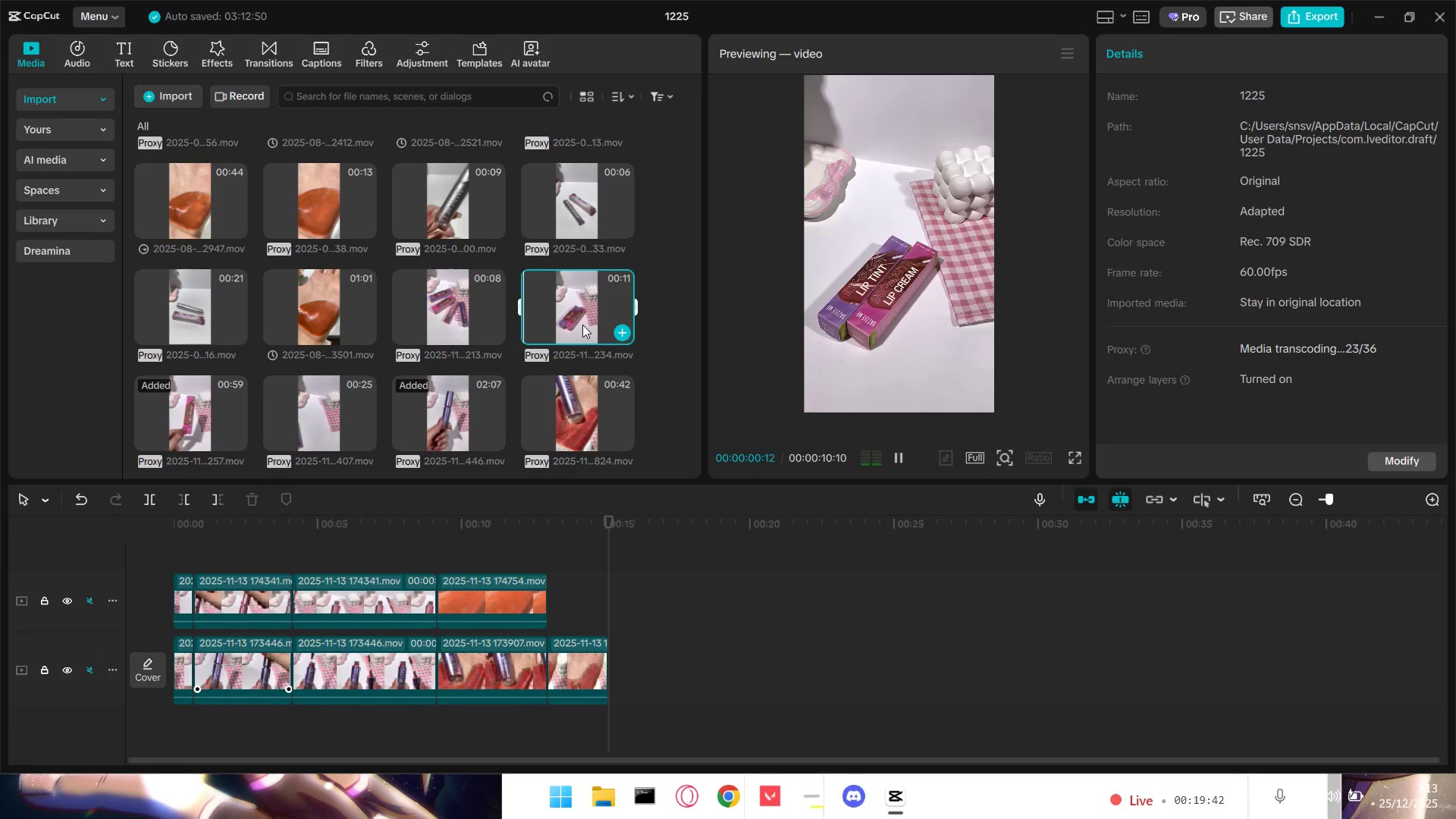 
triple_click([579, 318])
 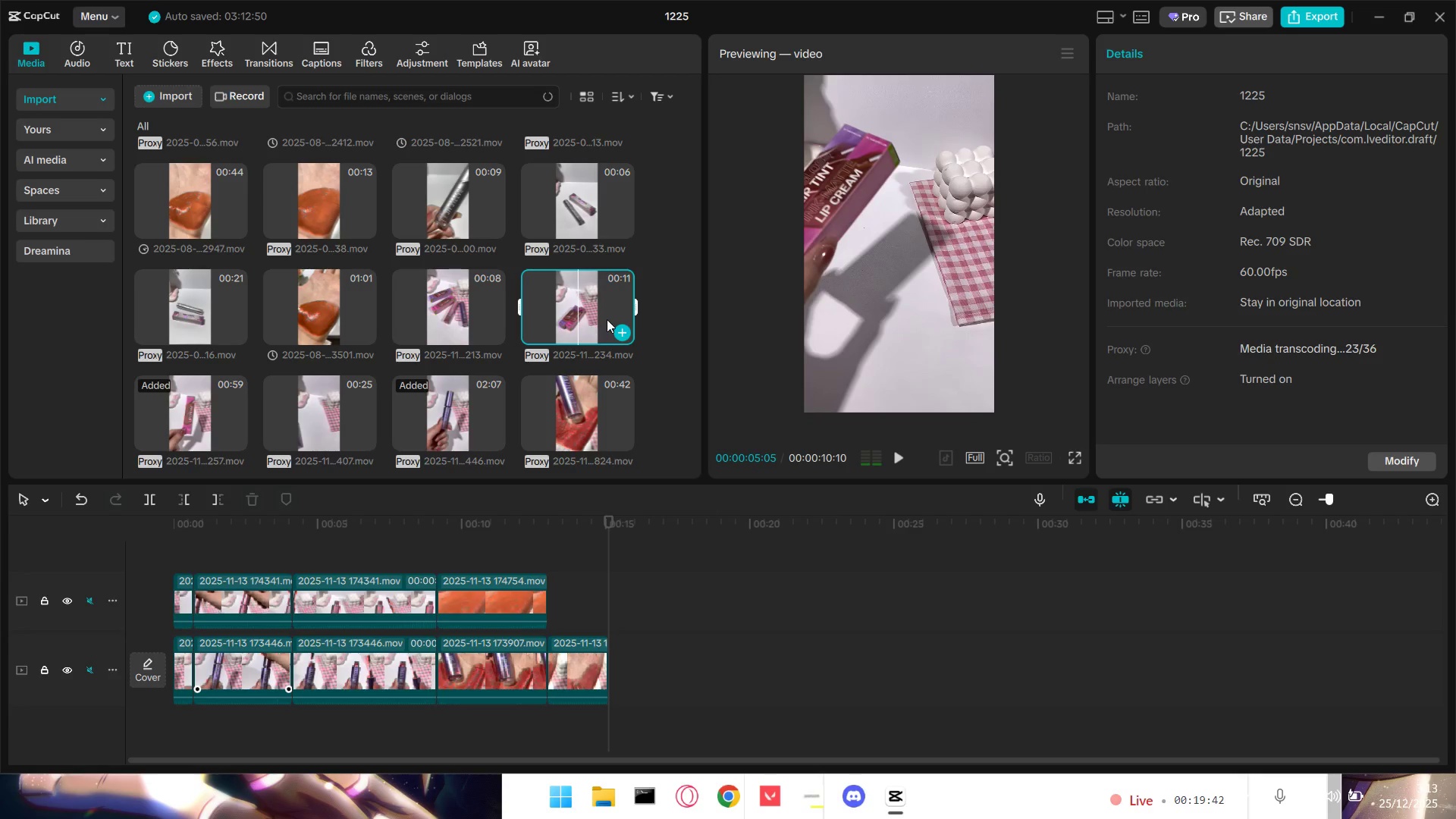 
triple_click([607, 319])
 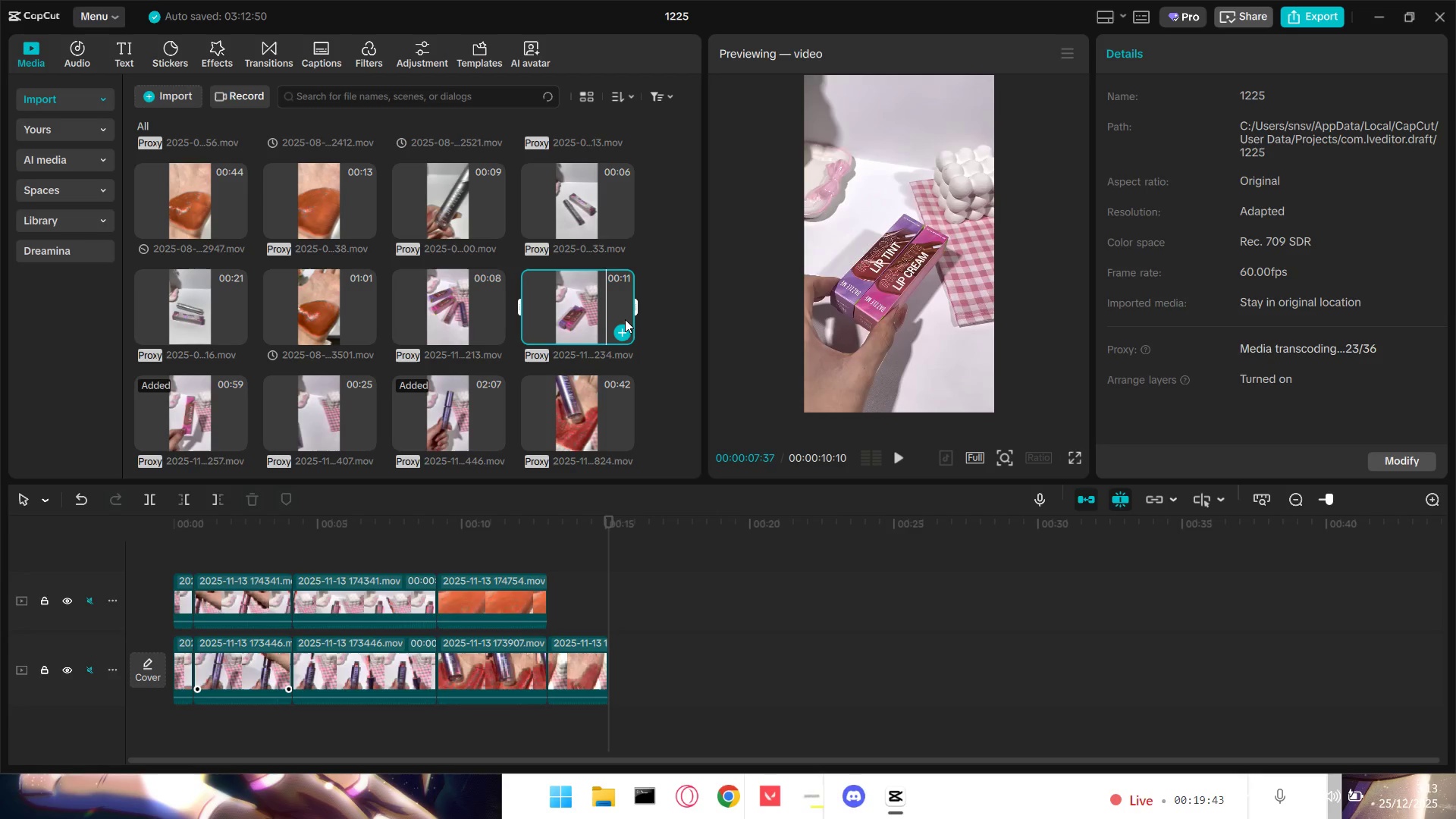 
triple_click([630, 321])
 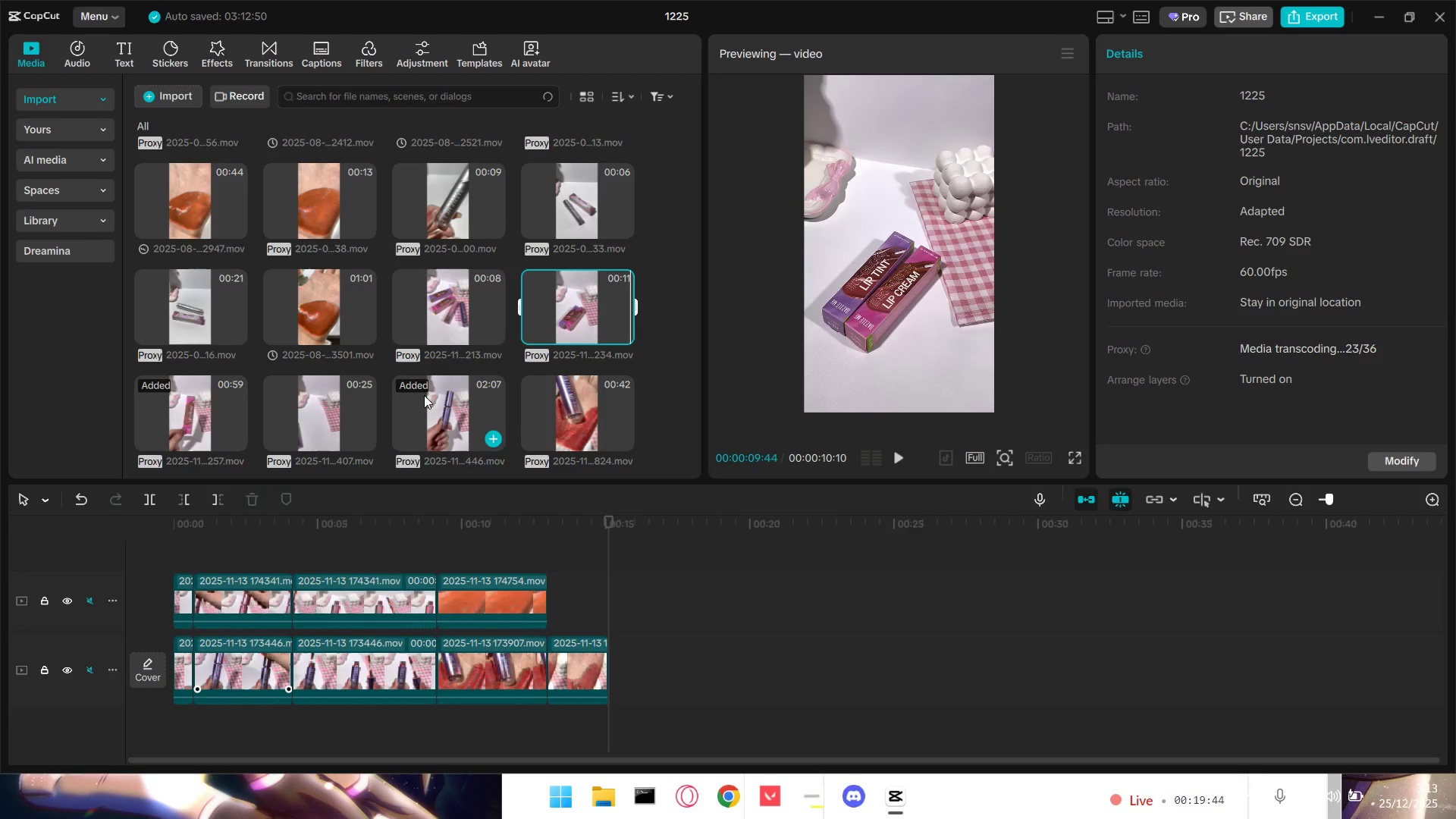 
left_click([326, 396])
 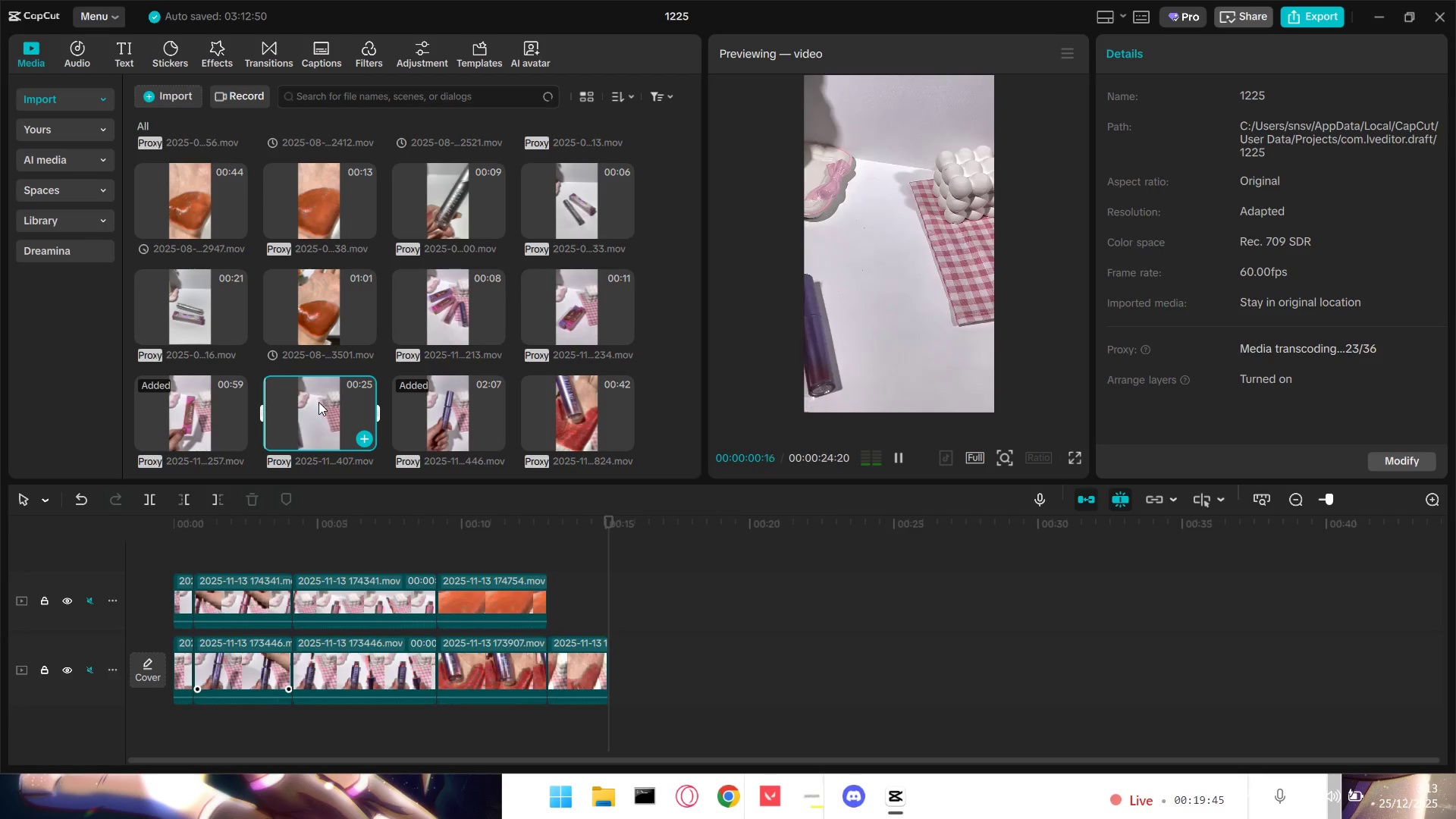 
double_click([309, 408])
 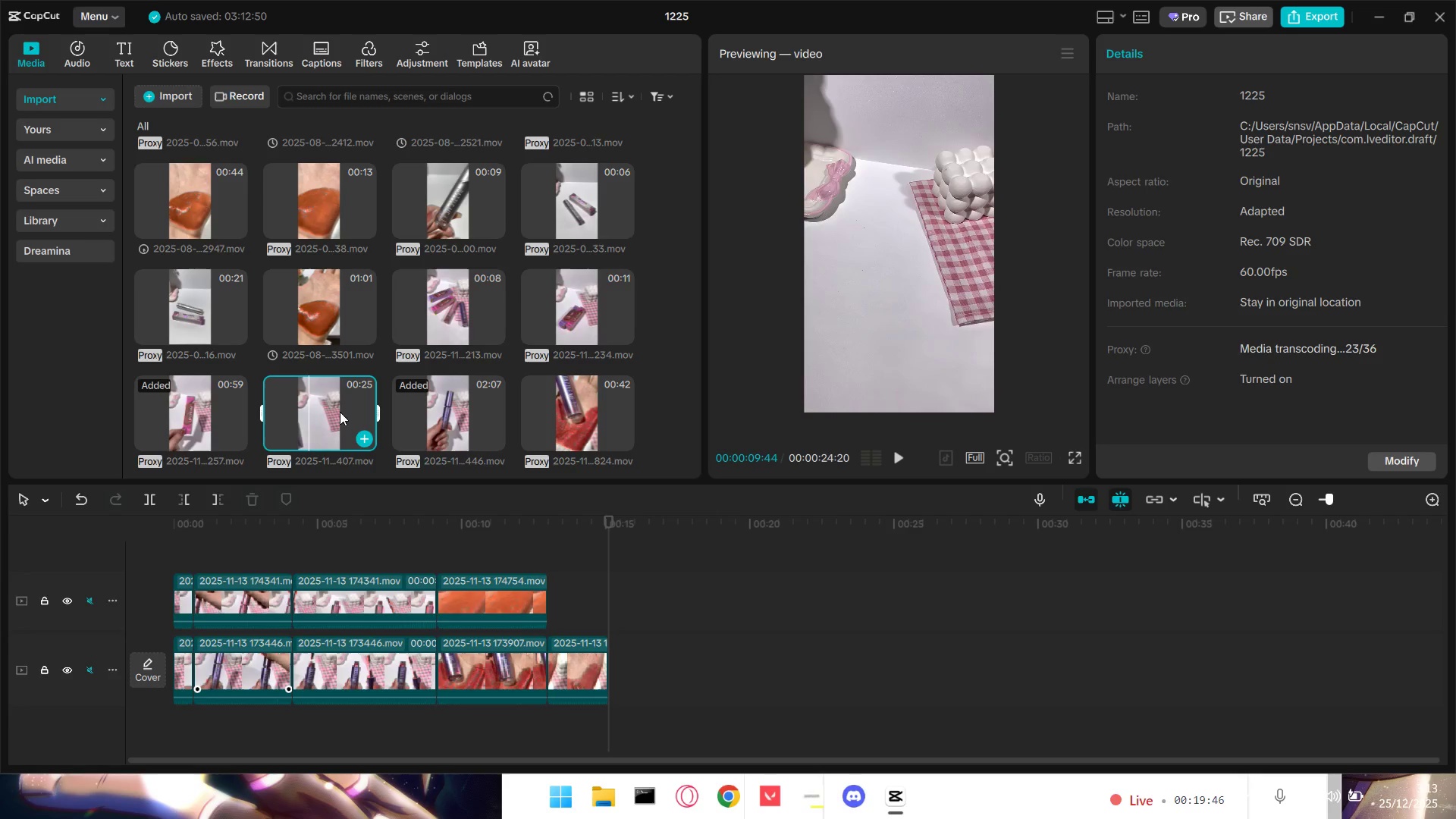 
left_click([286, 412])
 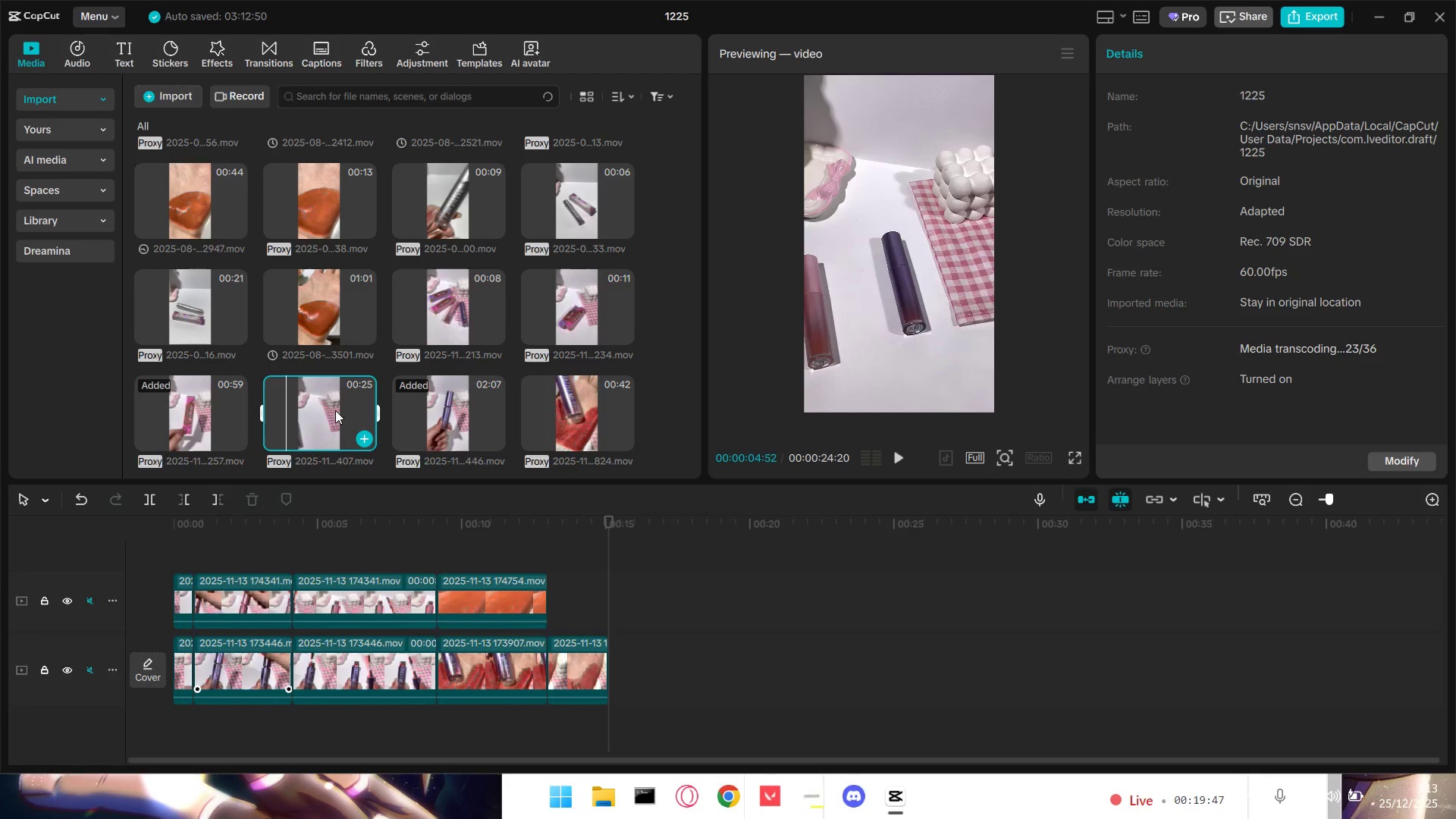 
left_click([348, 412])
 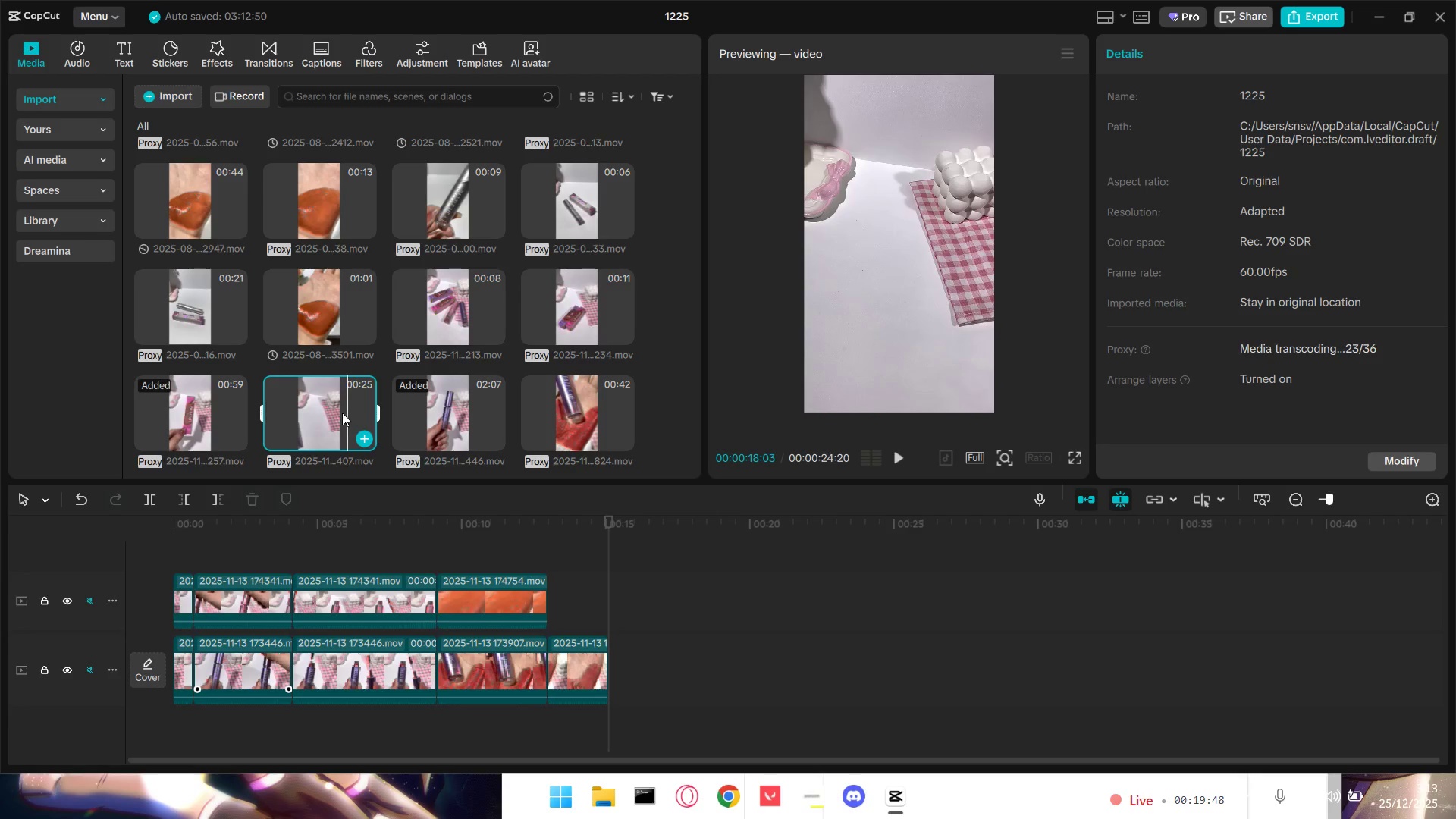 
scroll: coordinate [304, 413], scroll_direction: down, amount: 2.0
 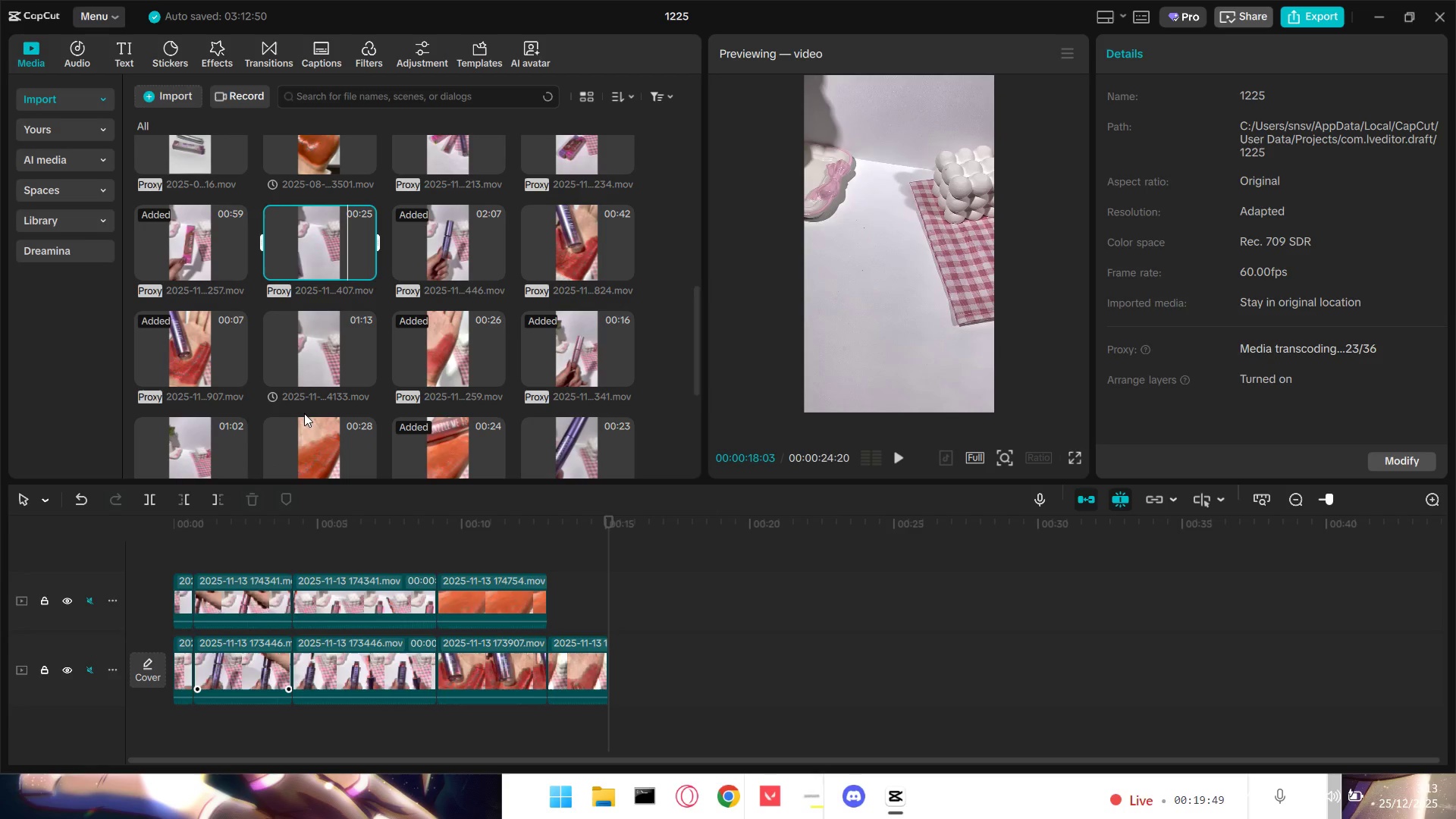 
left_click([306, 371])
 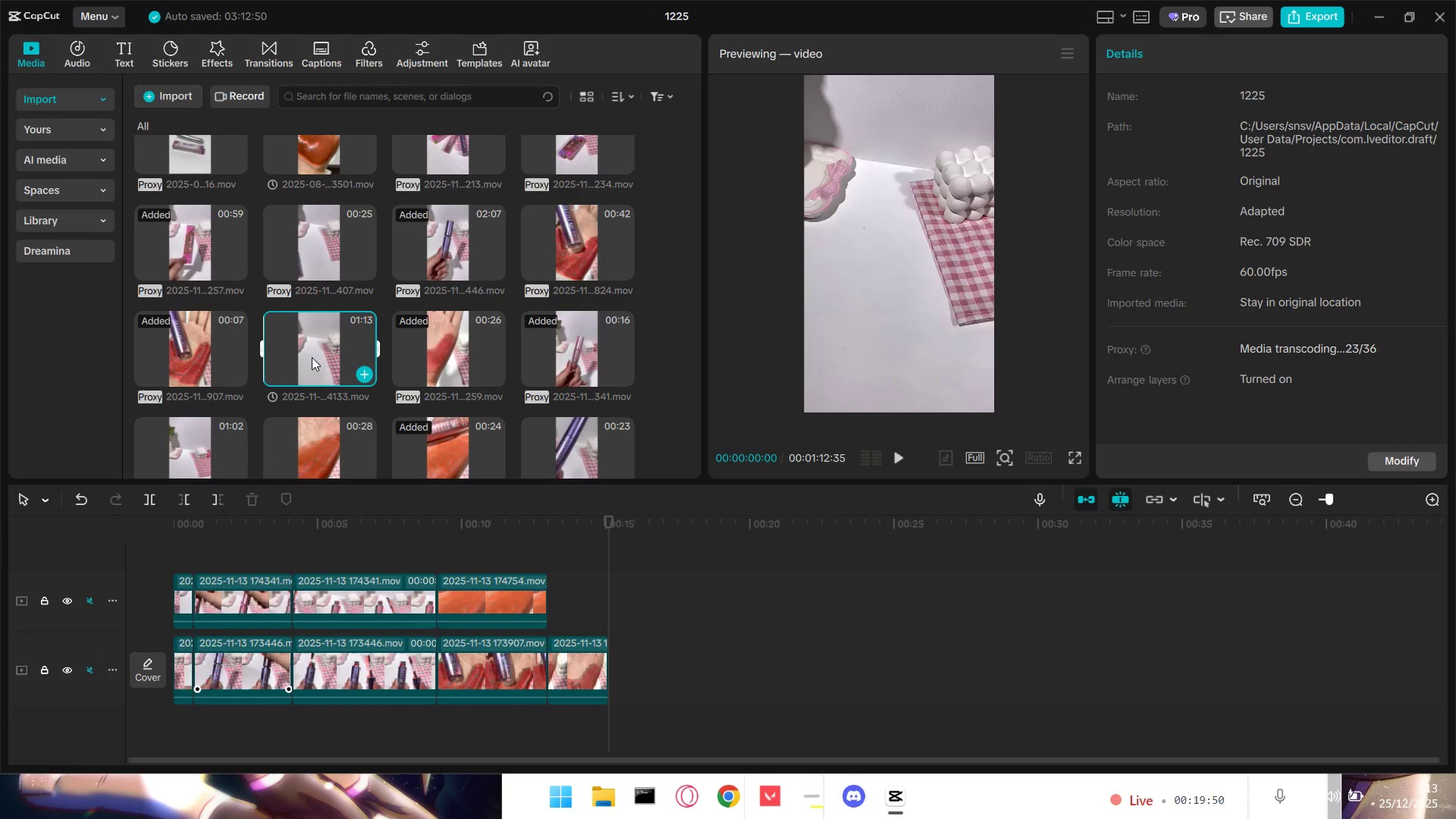 
double_click([303, 355])
 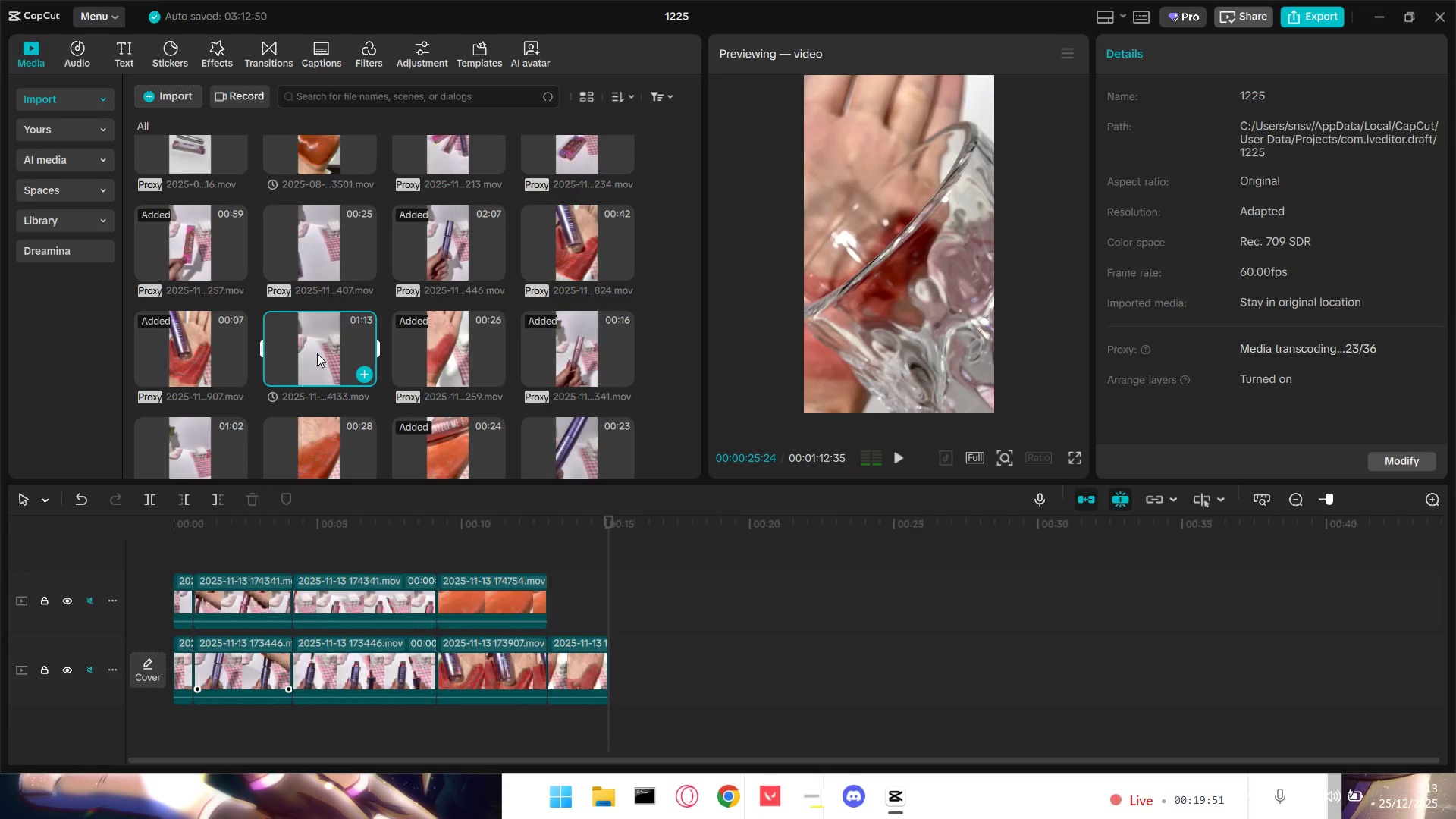 
left_click([326, 353])
 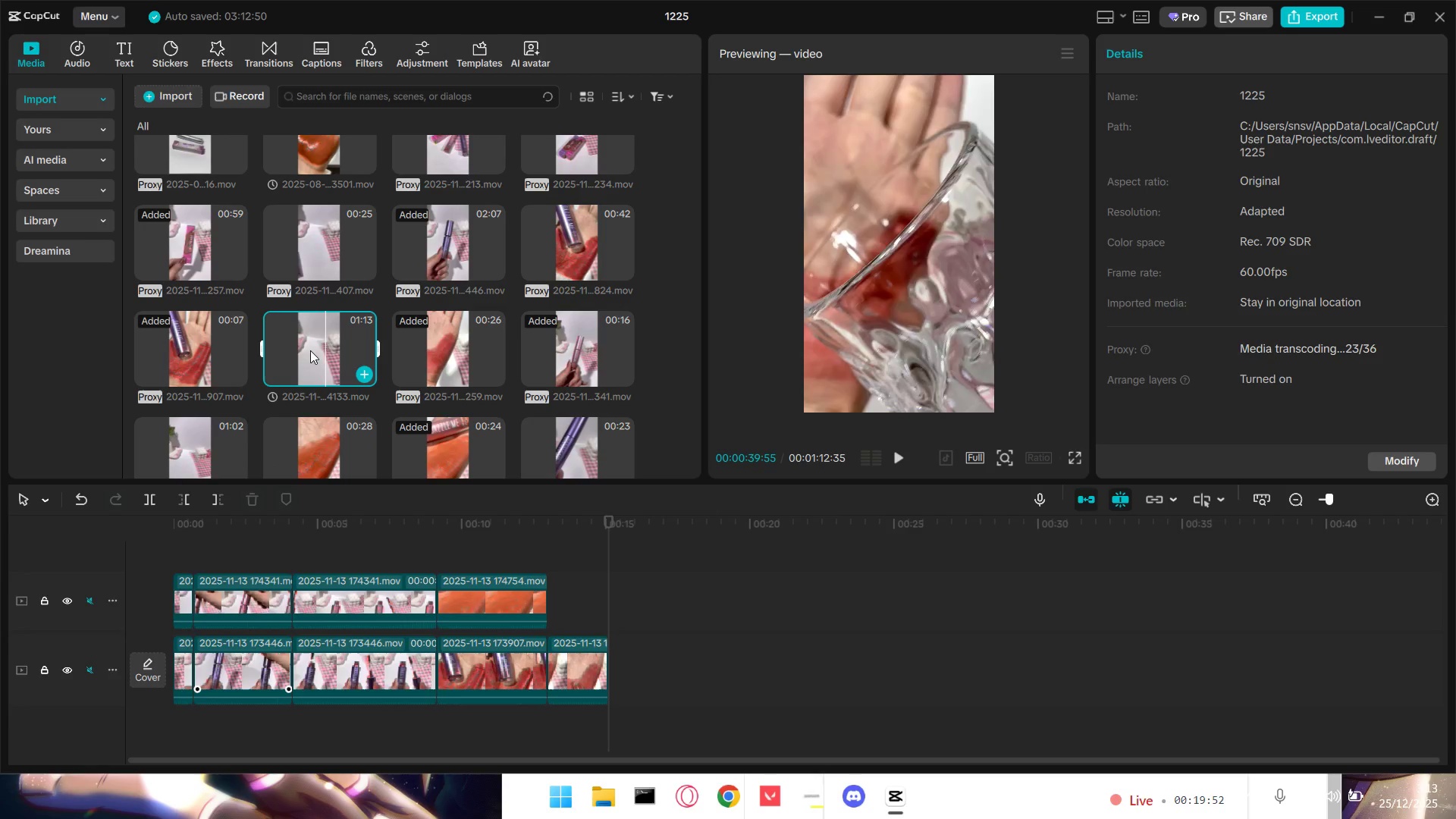 
left_click([284, 353])
 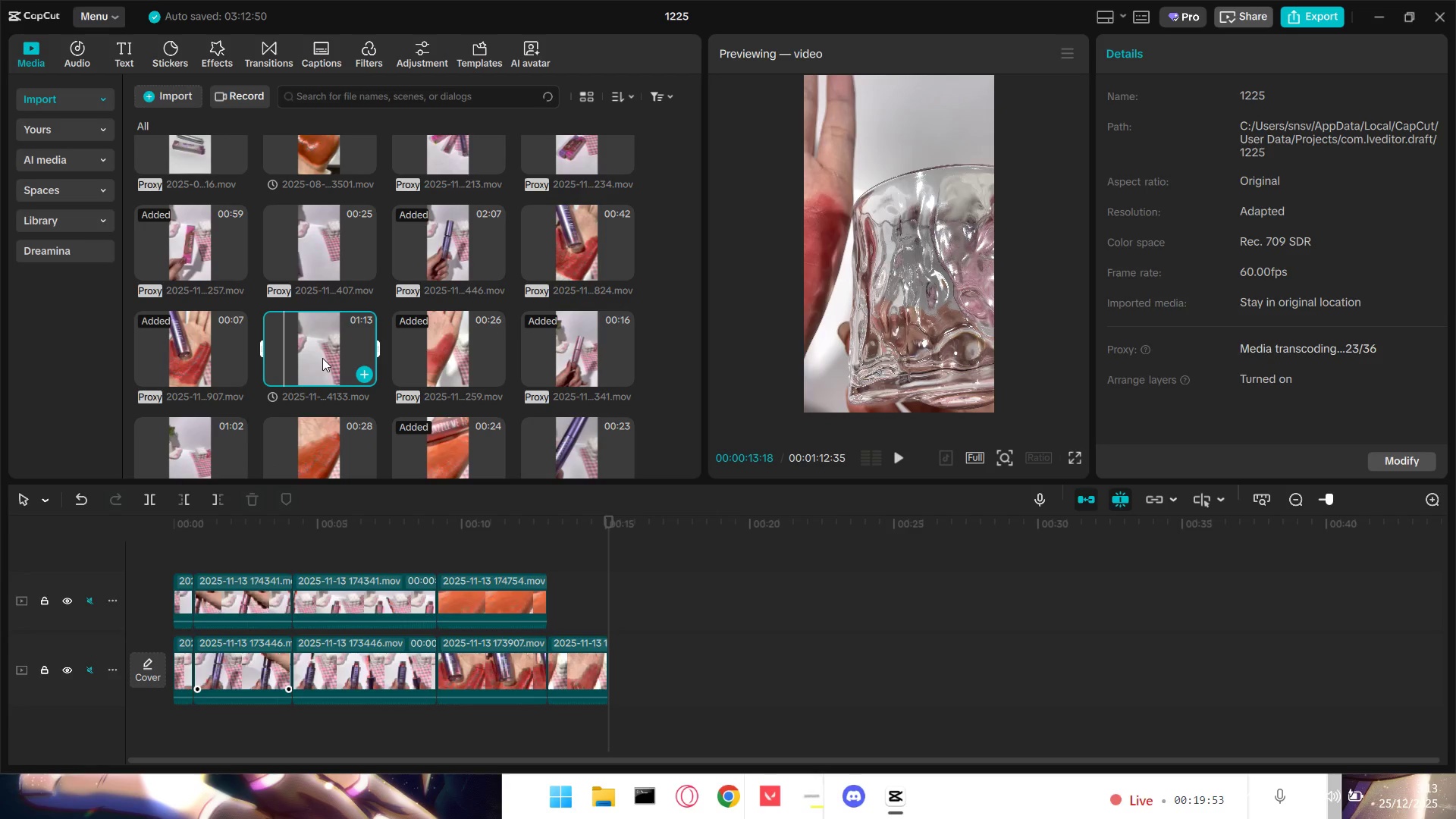 
left_click_drag(start_coordinate=[320, 353], to_coordinate=[607, 668])
 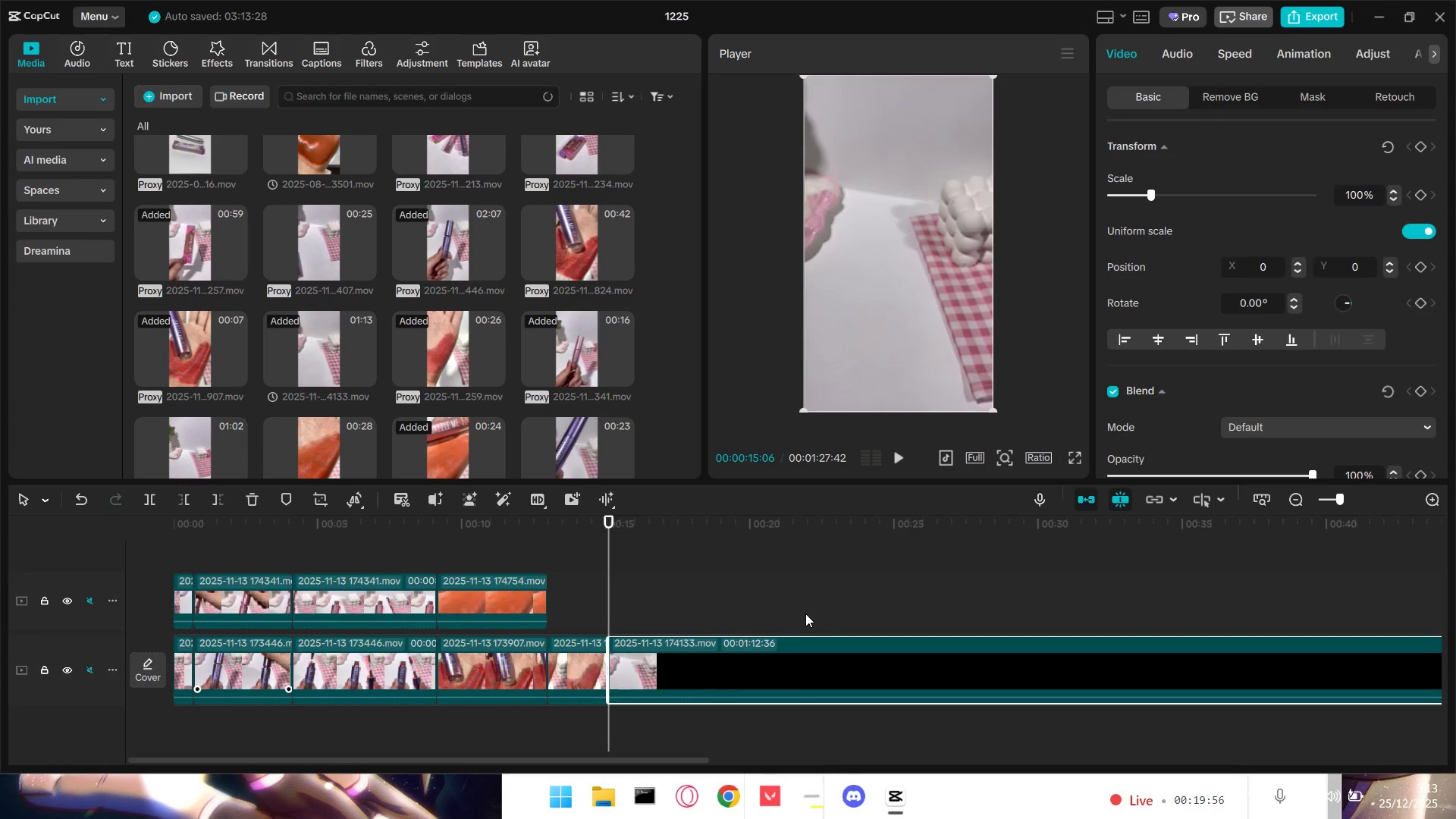 
left_click([882, 596])
 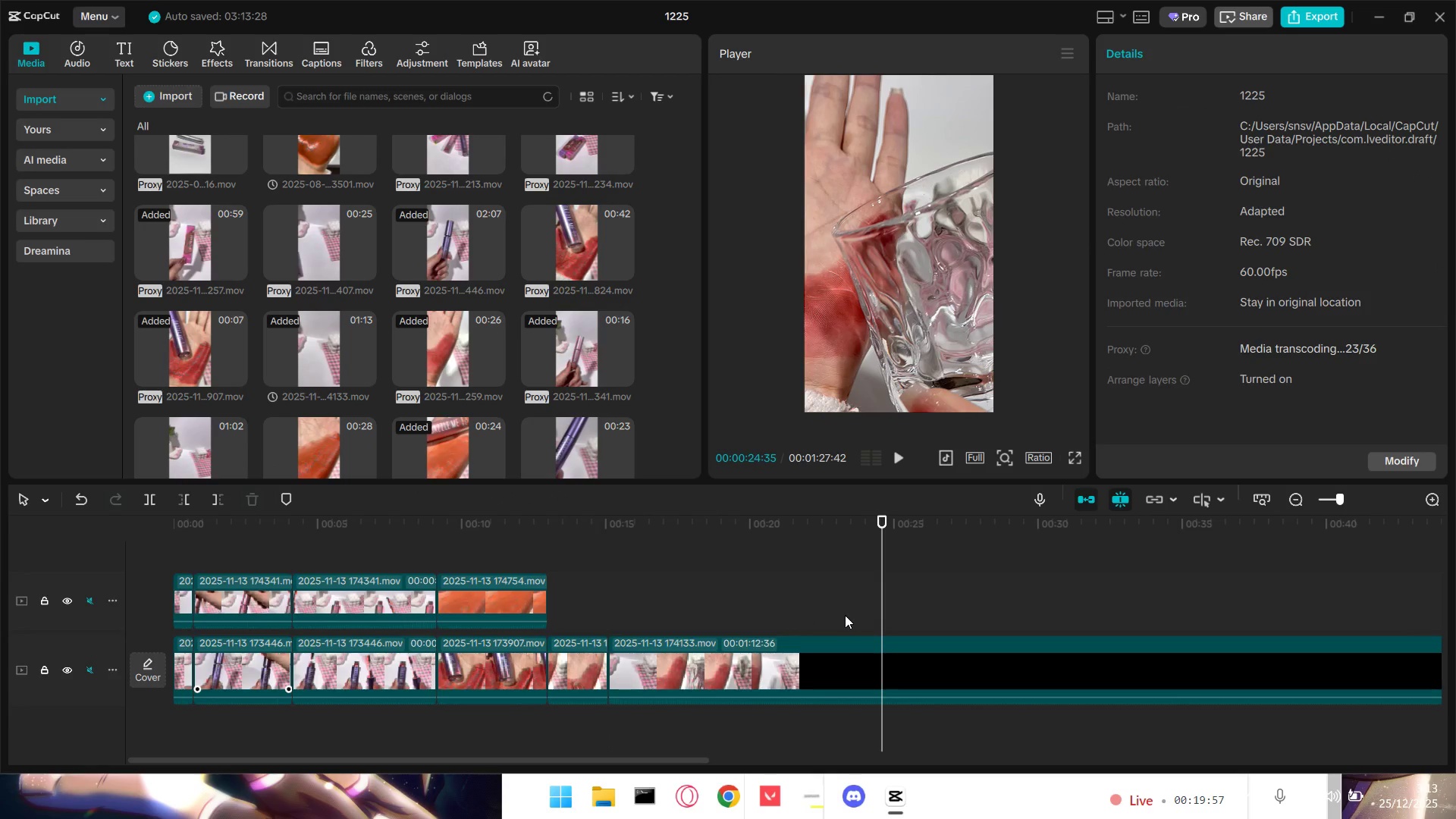 
key(Space)
 